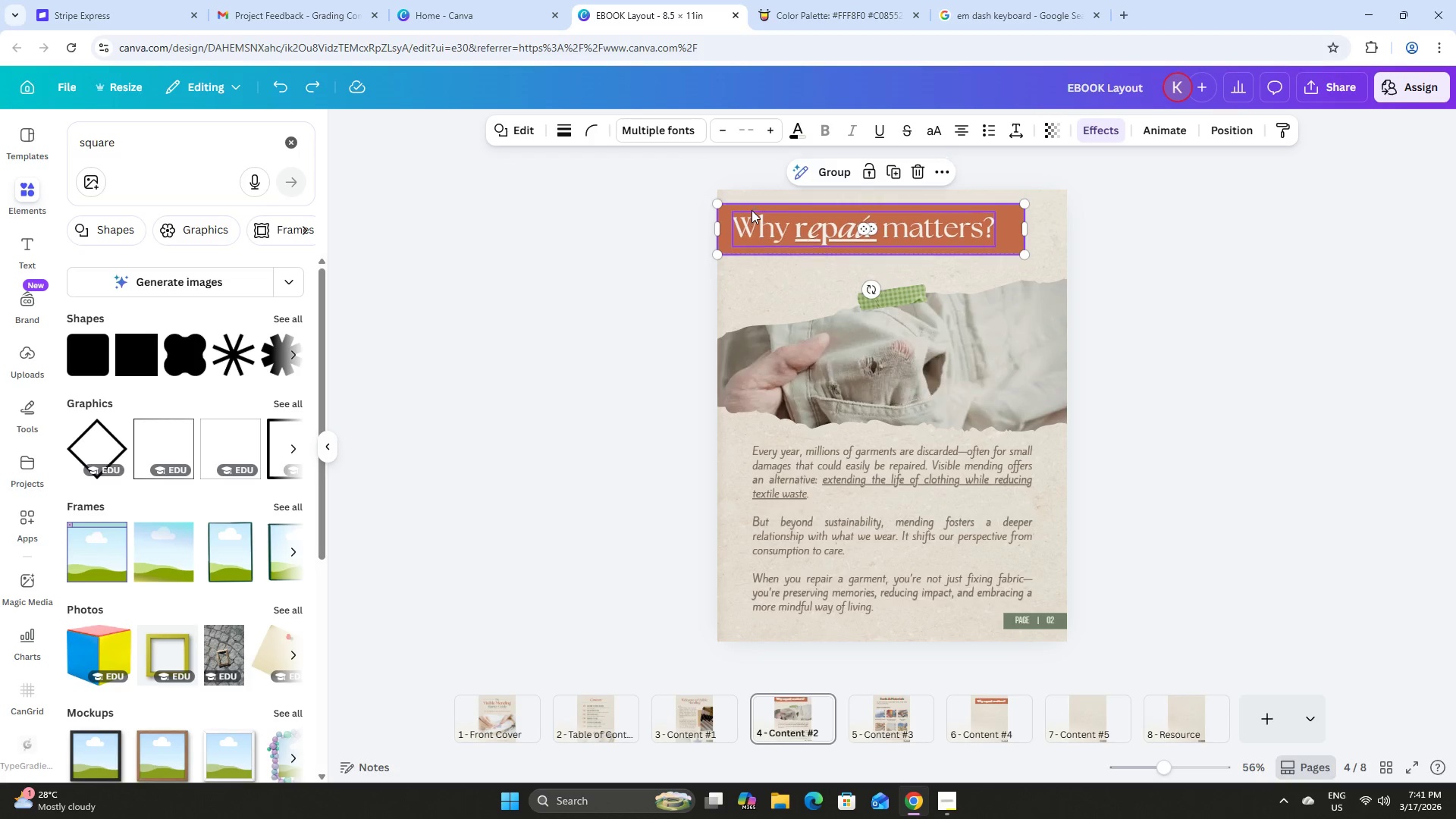 
key(Control+Z)
 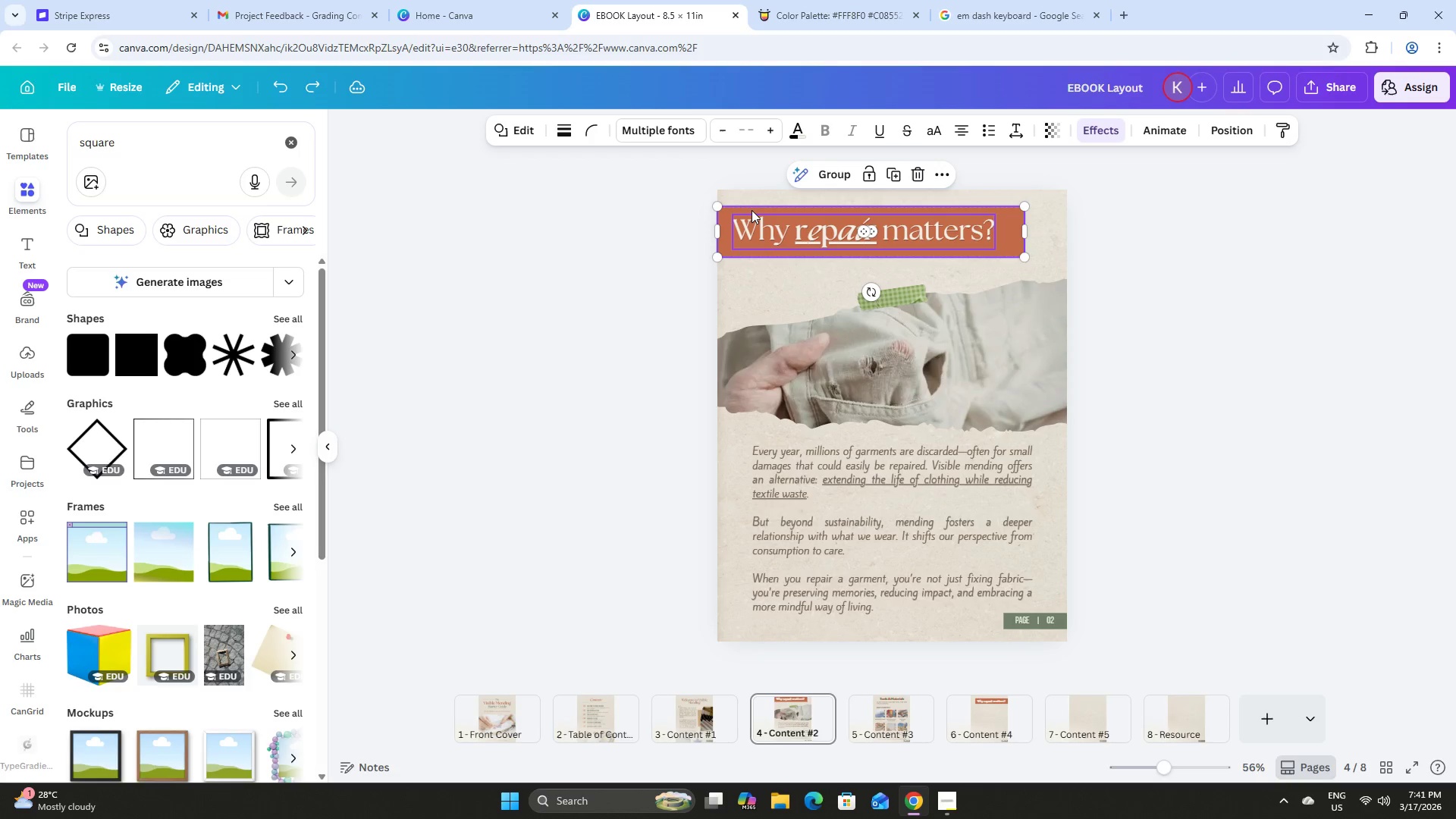 
key(Control+Z)
 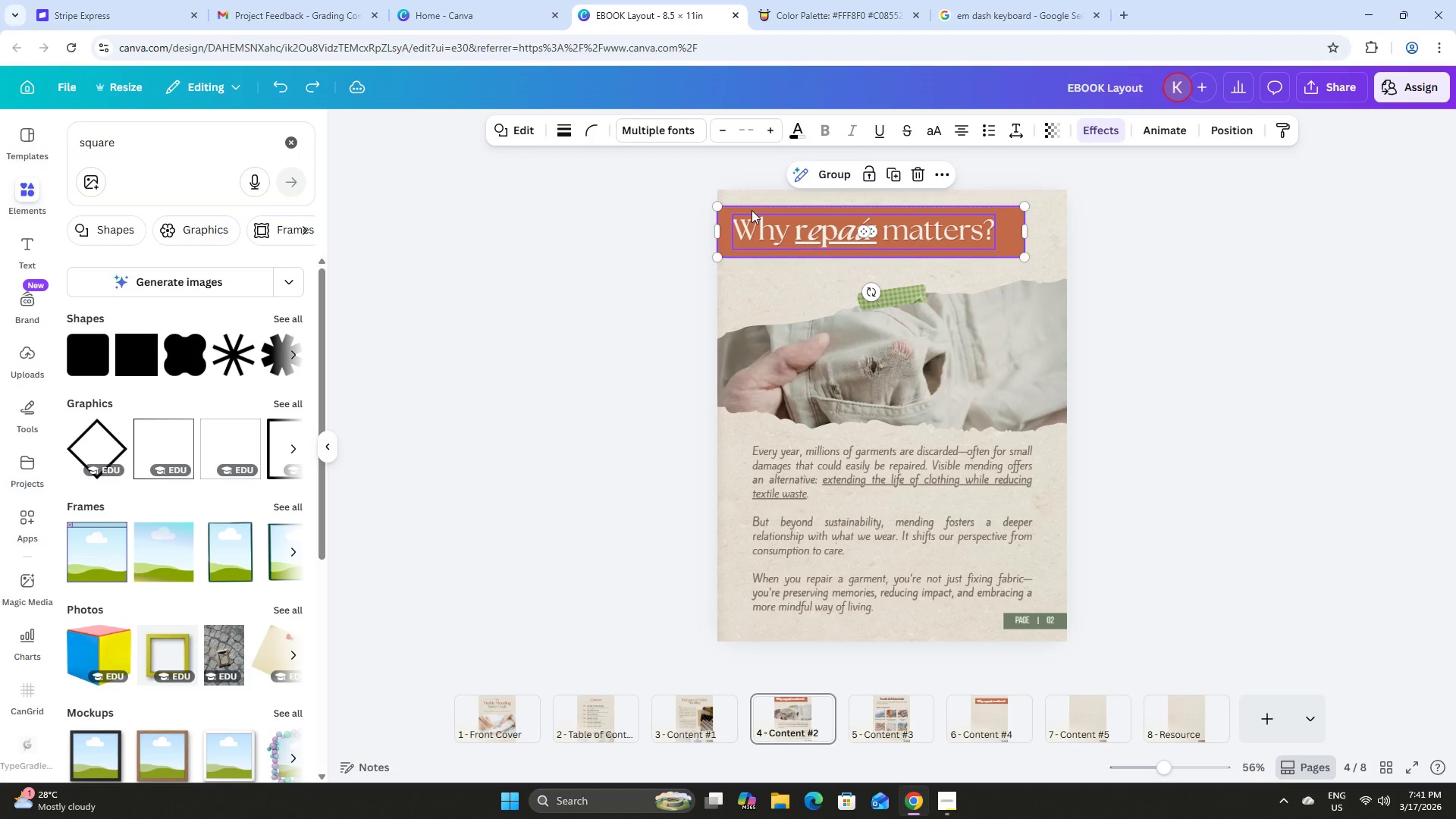 
key(Control+Z)
 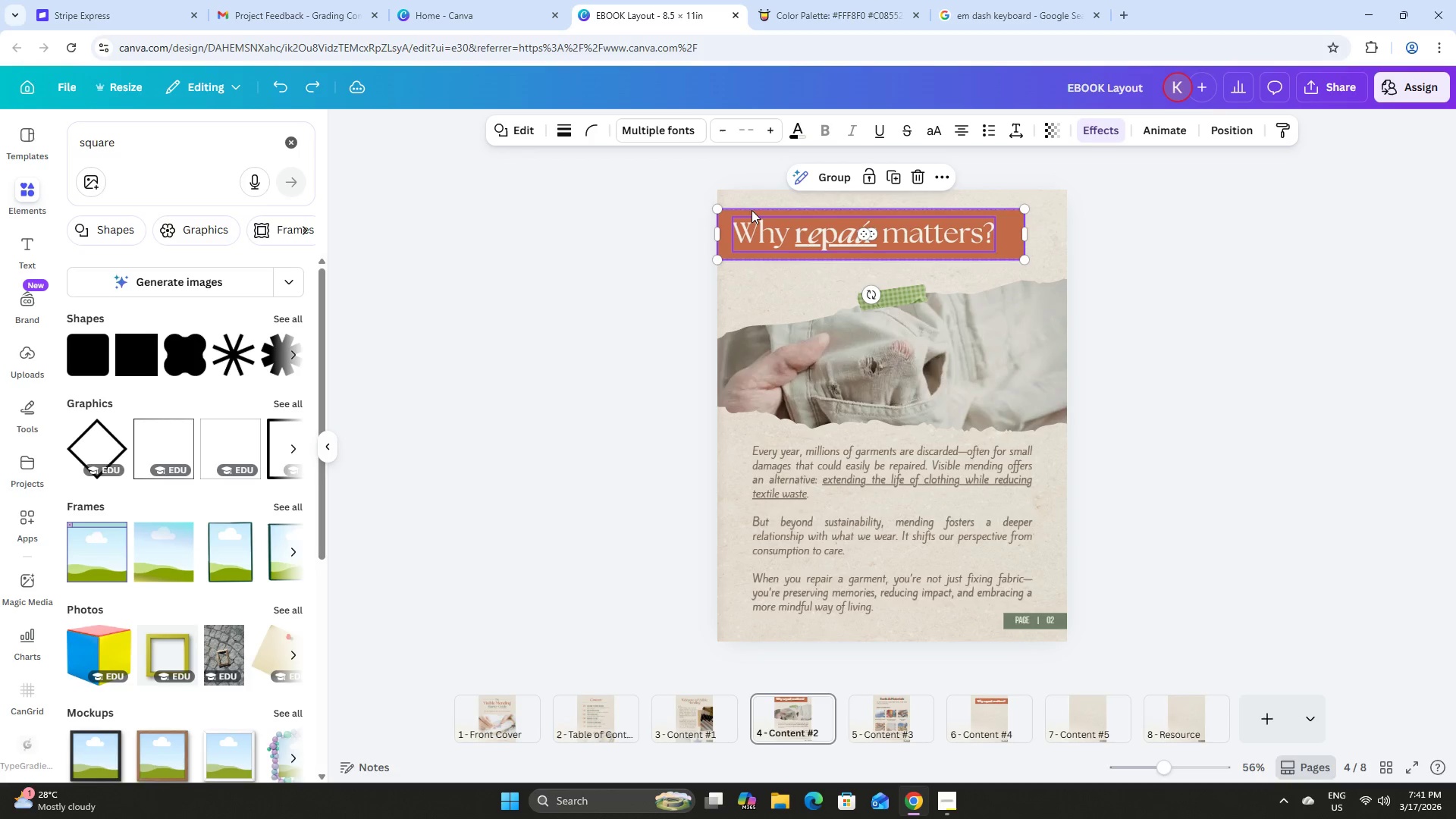 
key(Control+Z)
 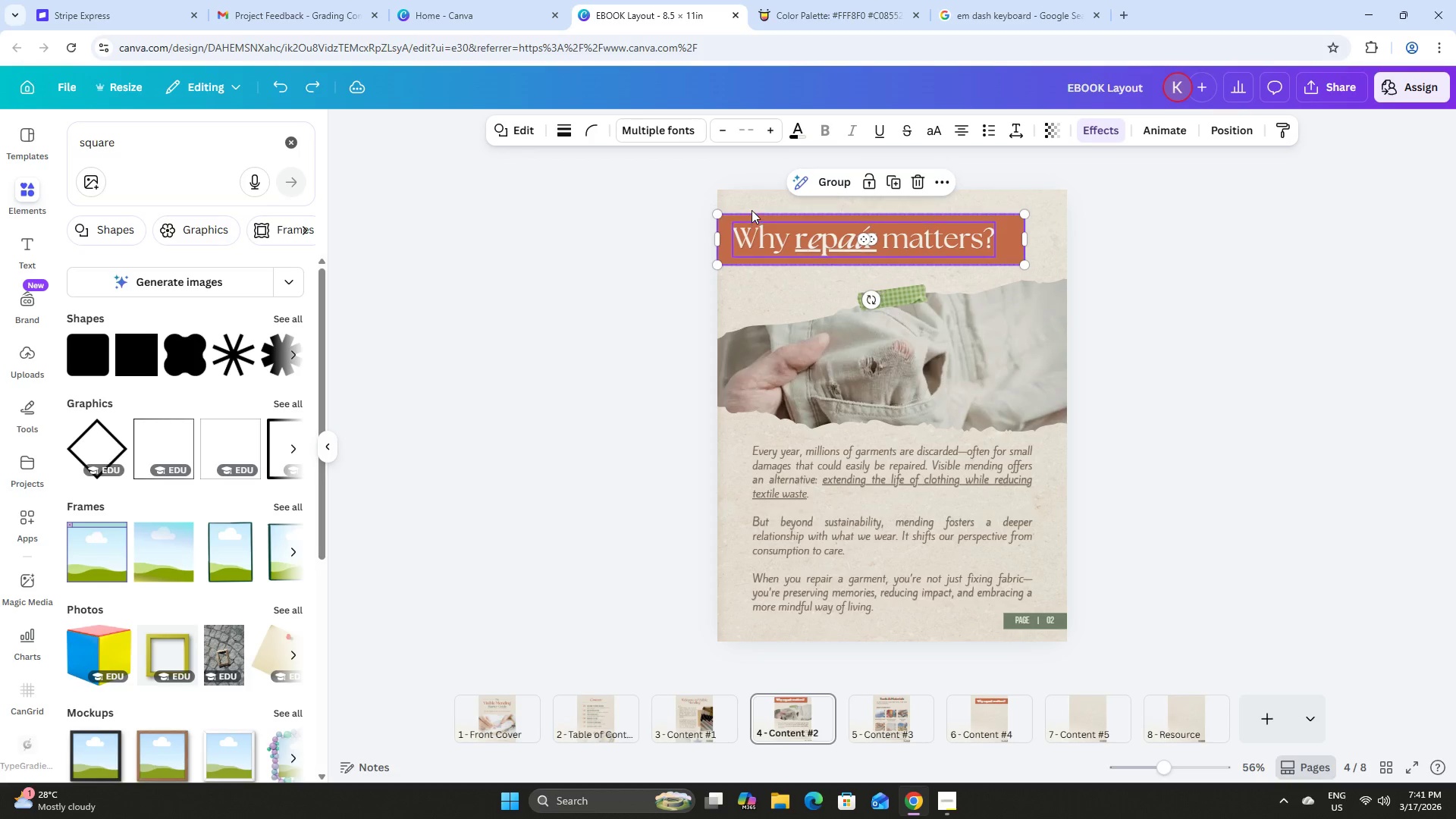 
key(Control+Z)
 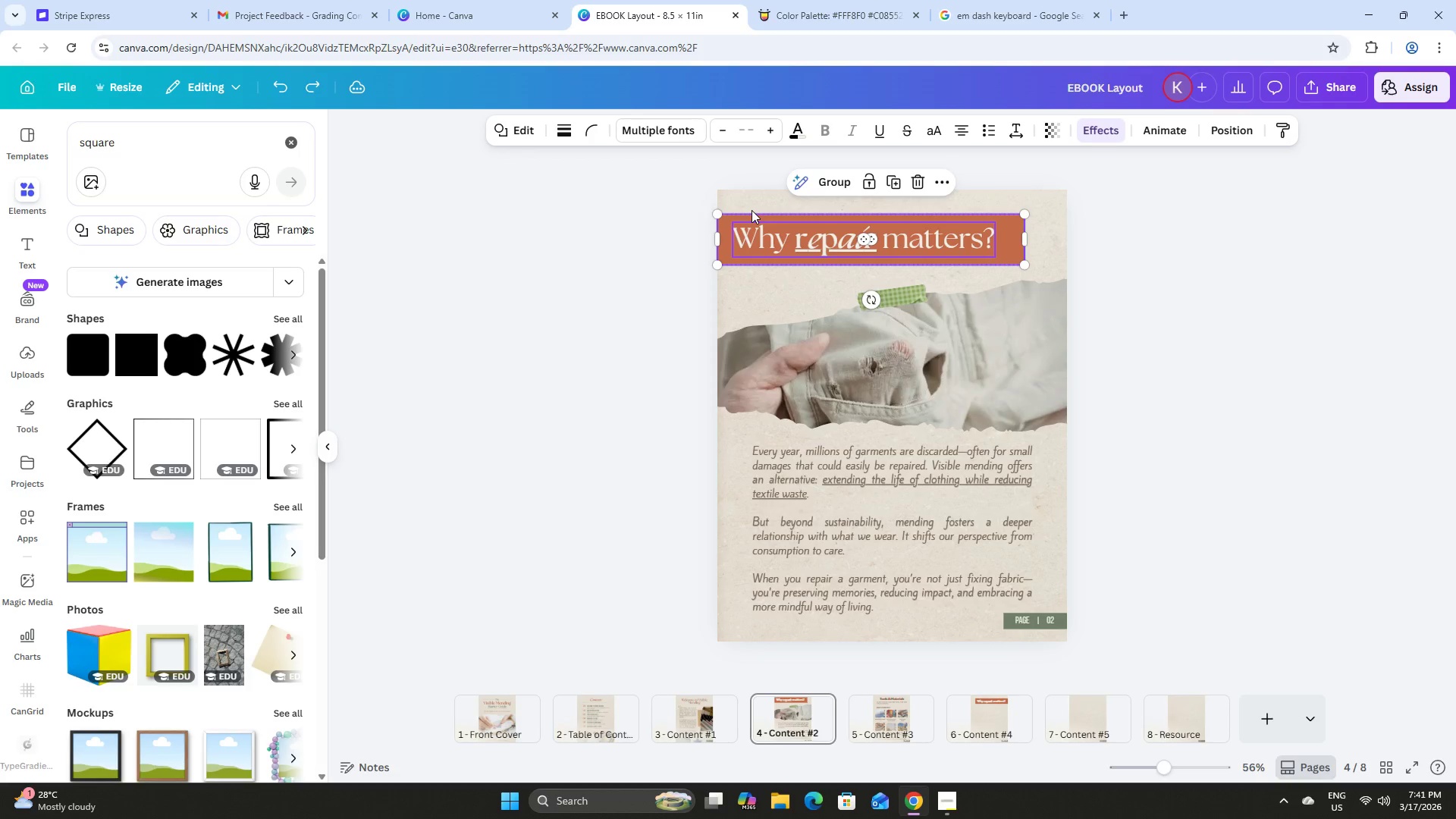 
key(Control+Z)
 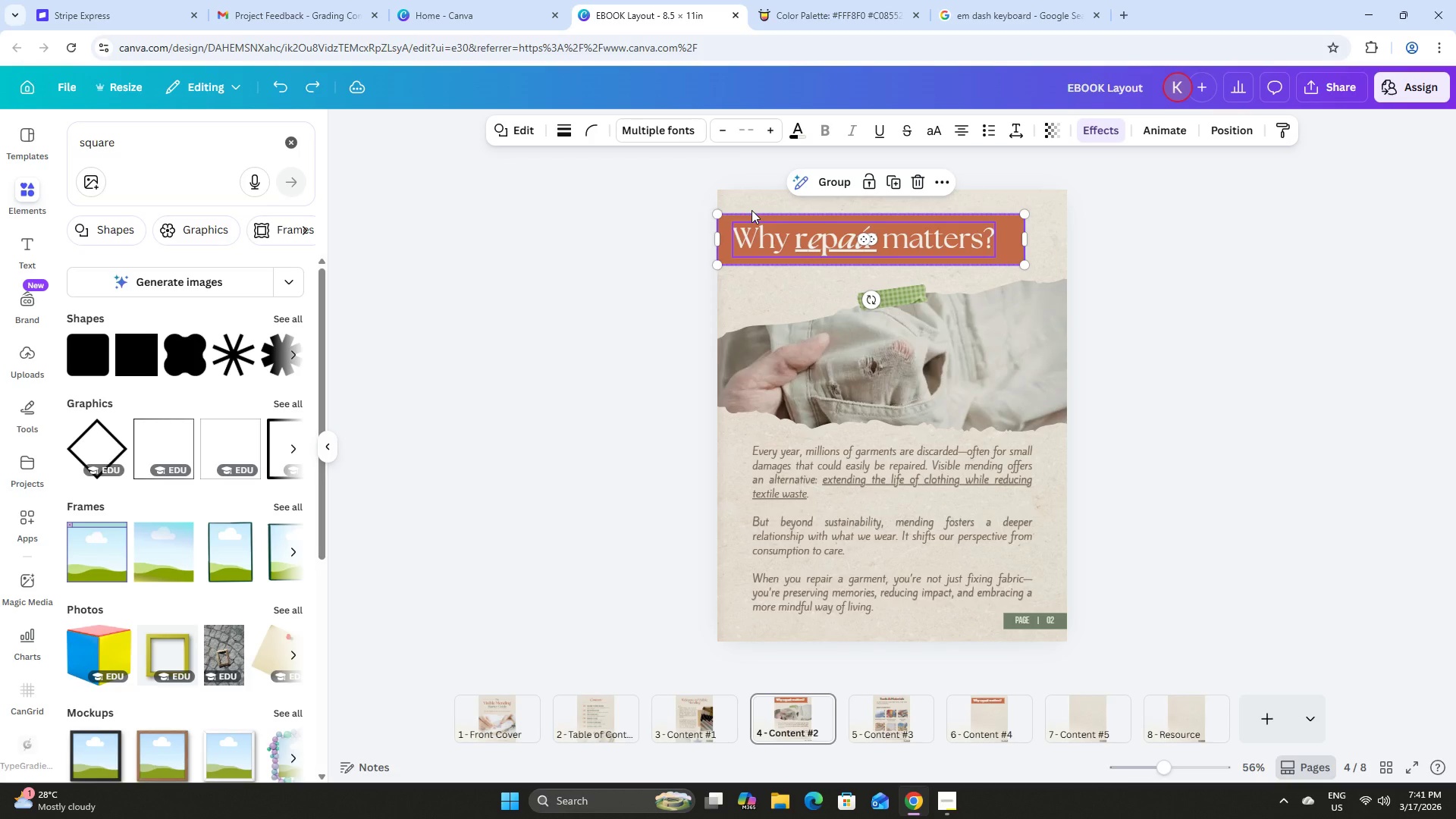 
key(Control+Z)
 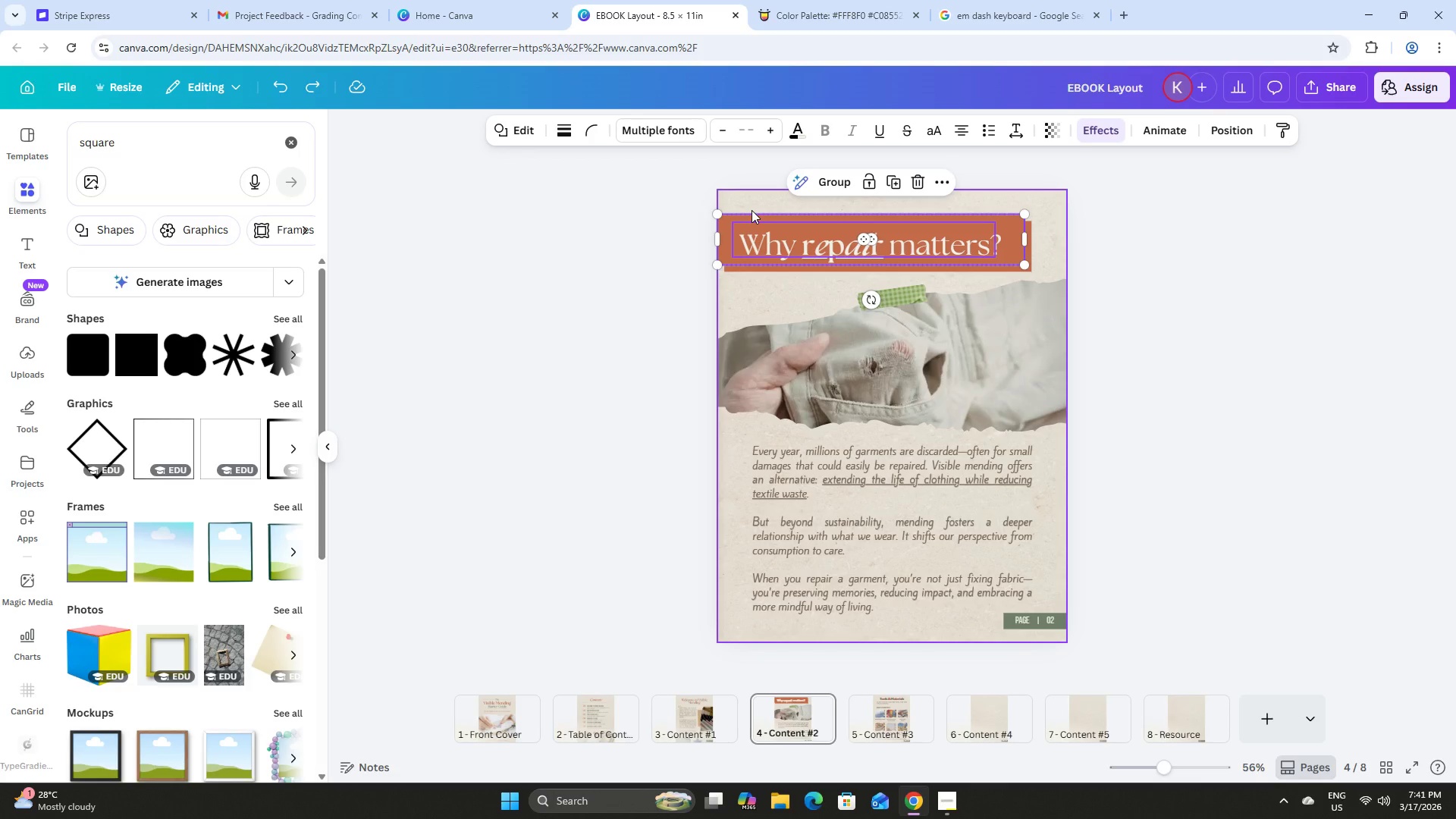 
key(Control+Y)
 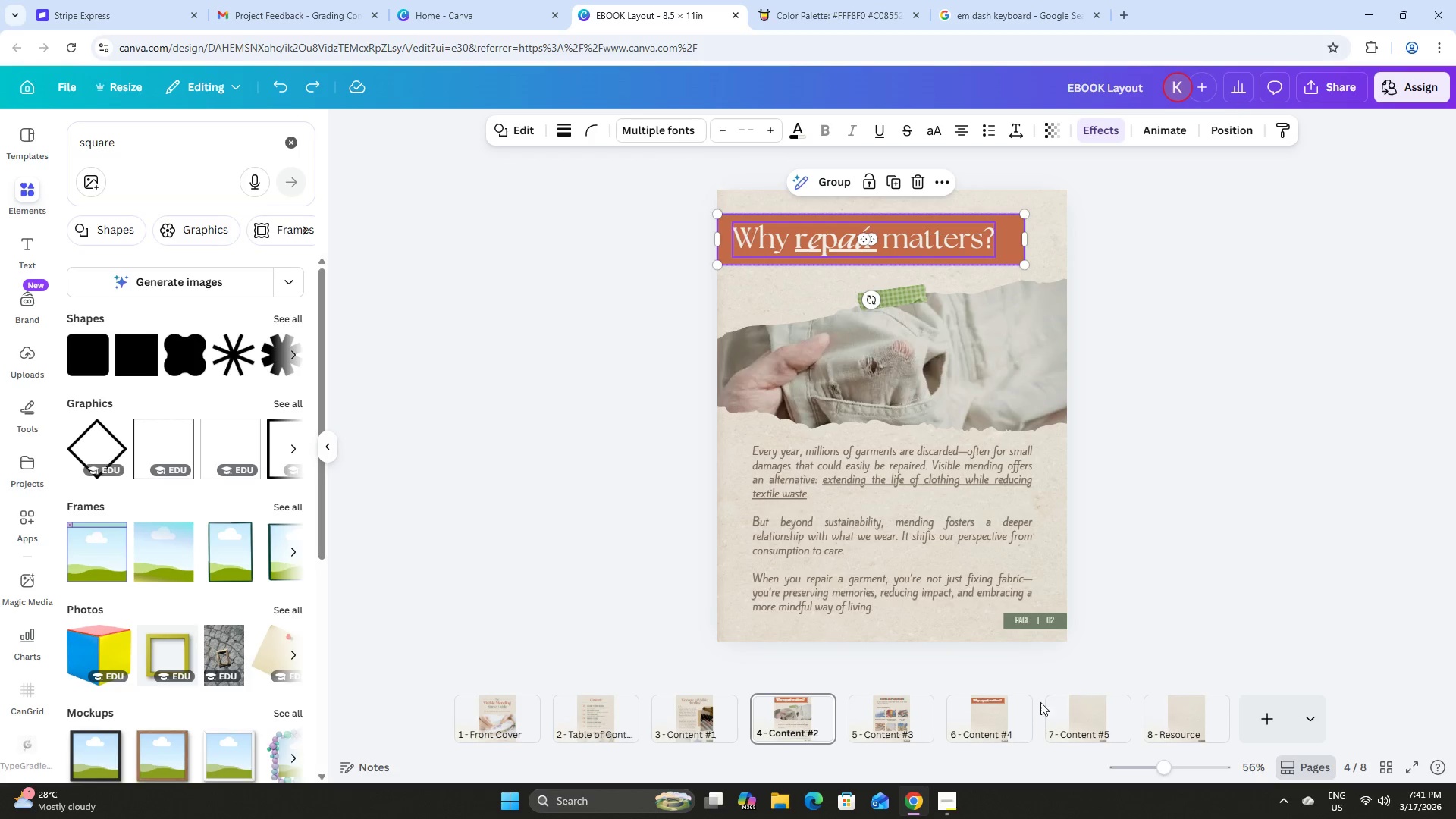 
left_click([1012, 721])
 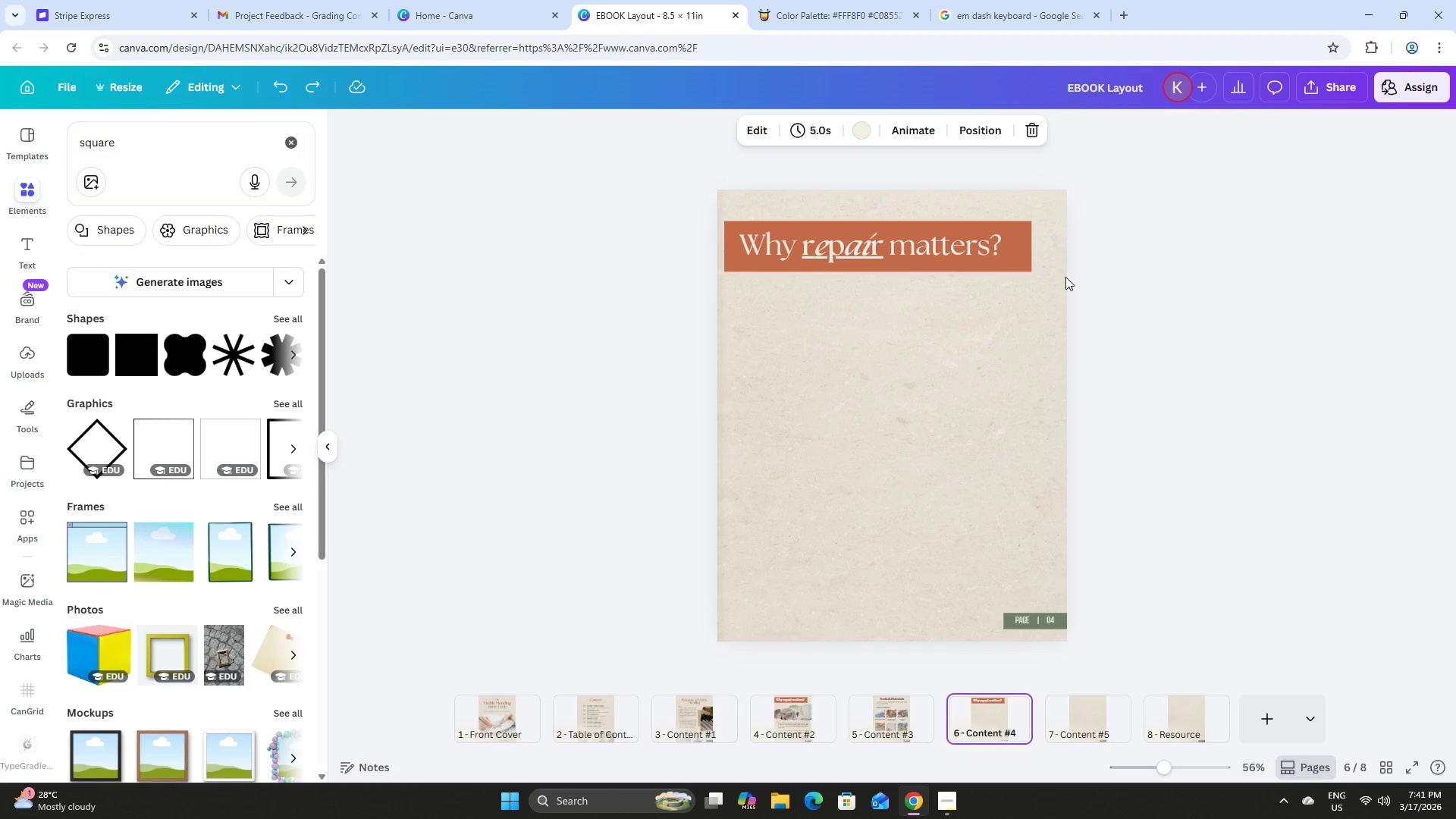 
left_click_drag(start_coordinate=[1025, 291], to_coordinate=[802, 218])
 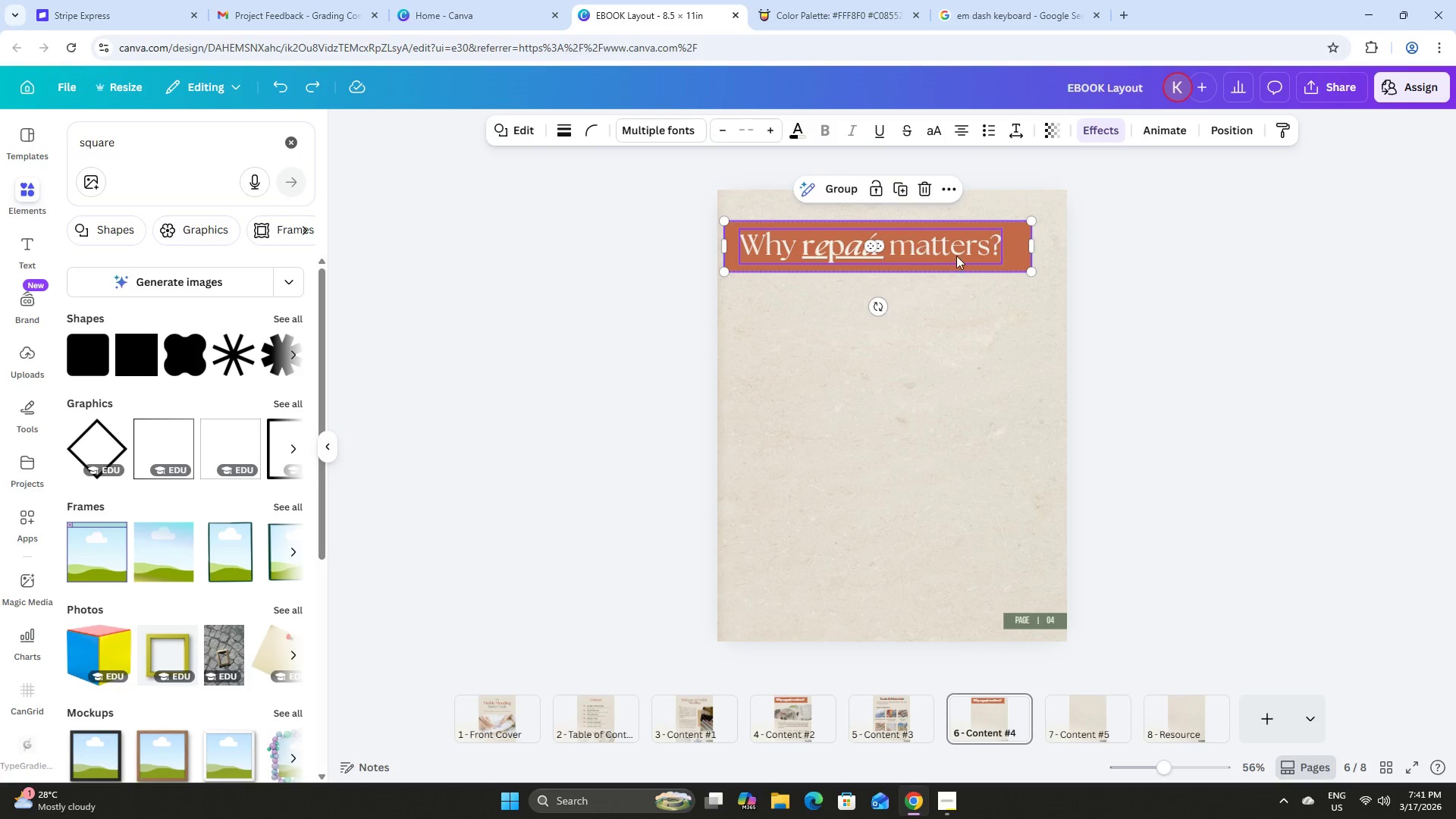 
left_click_drag(start_coordinate=[957, 256], to_coordinate=[992, 224])
 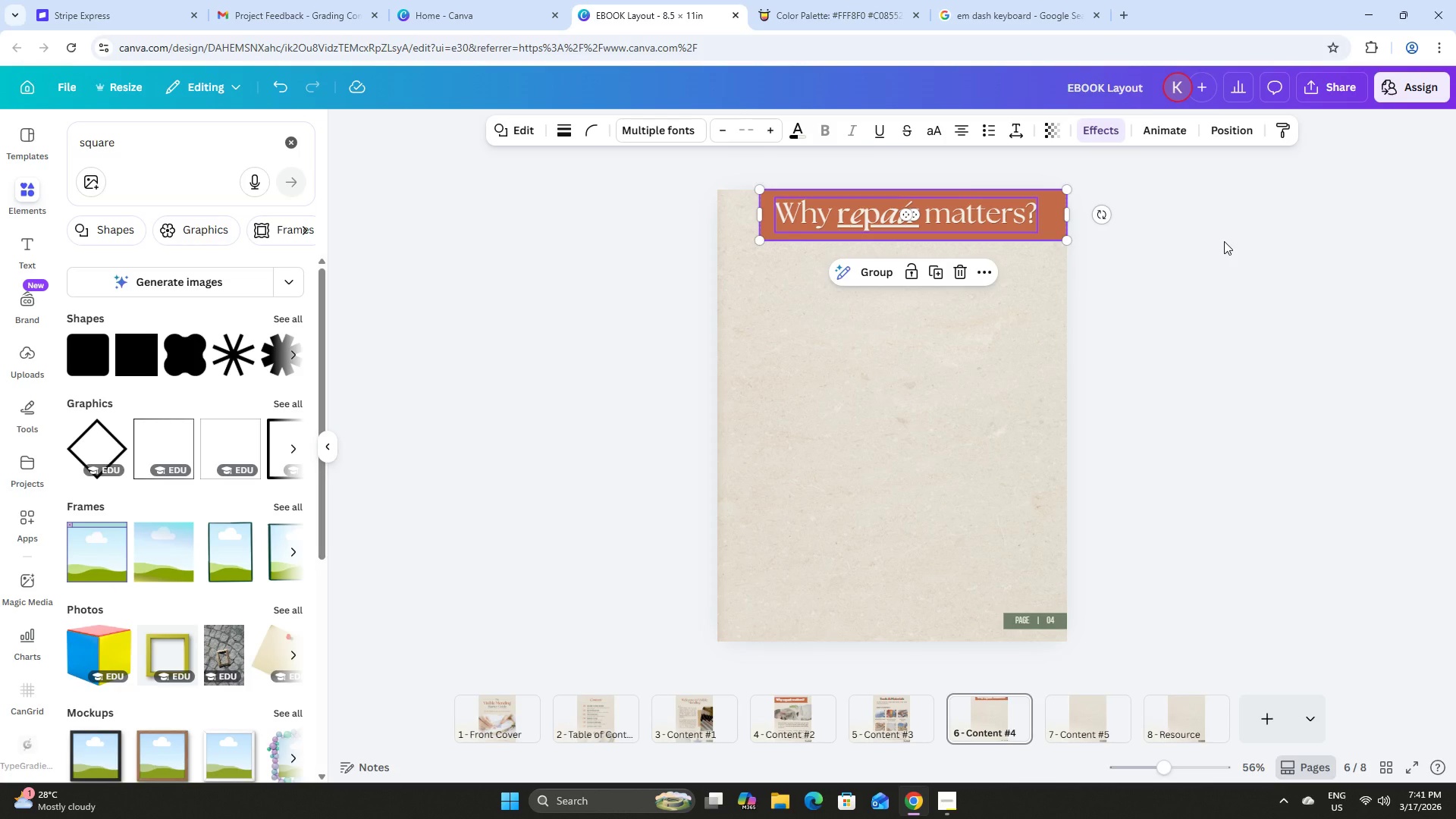 
key(ArrowDown)
 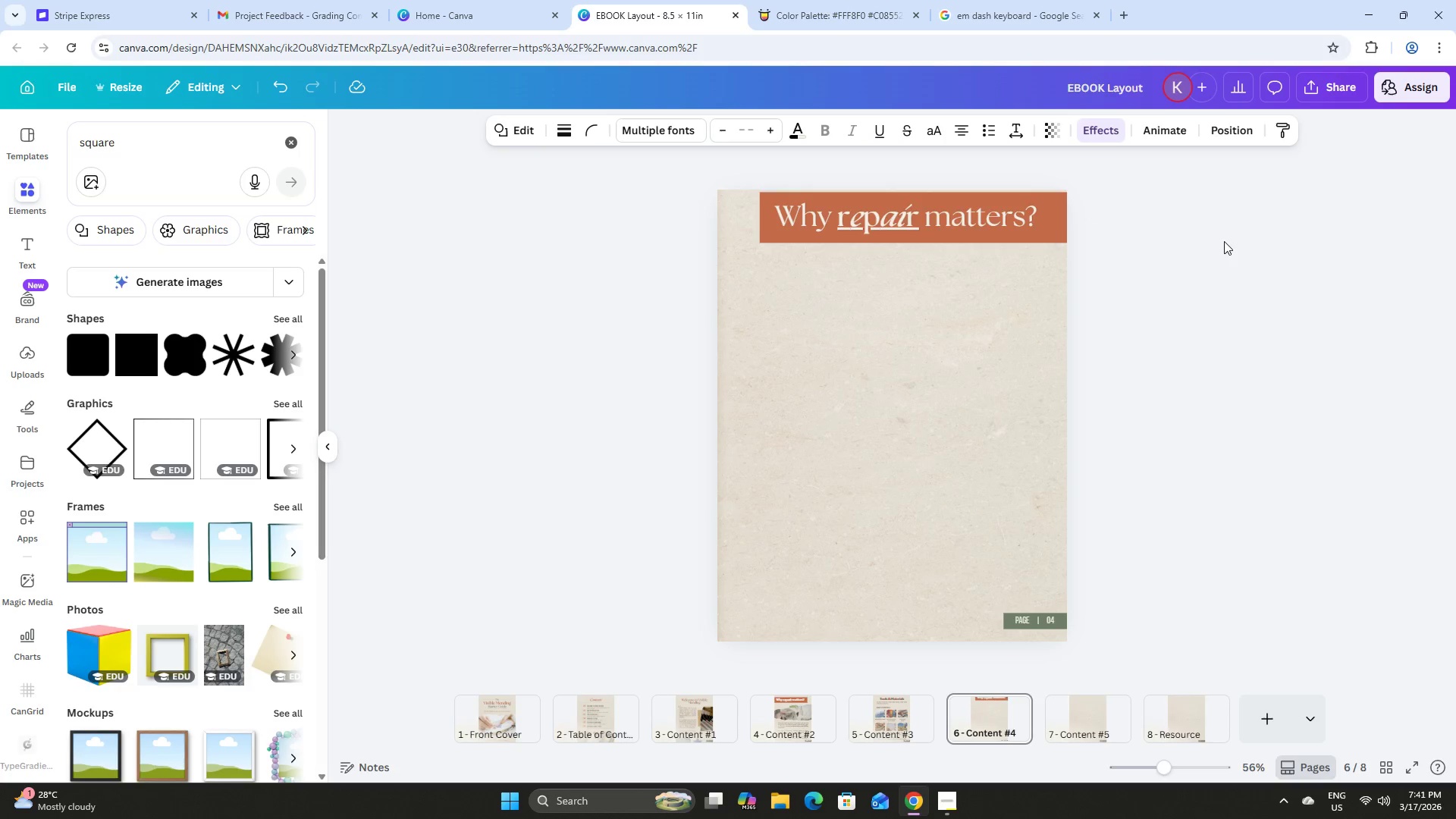 
key(ArrowDown)
 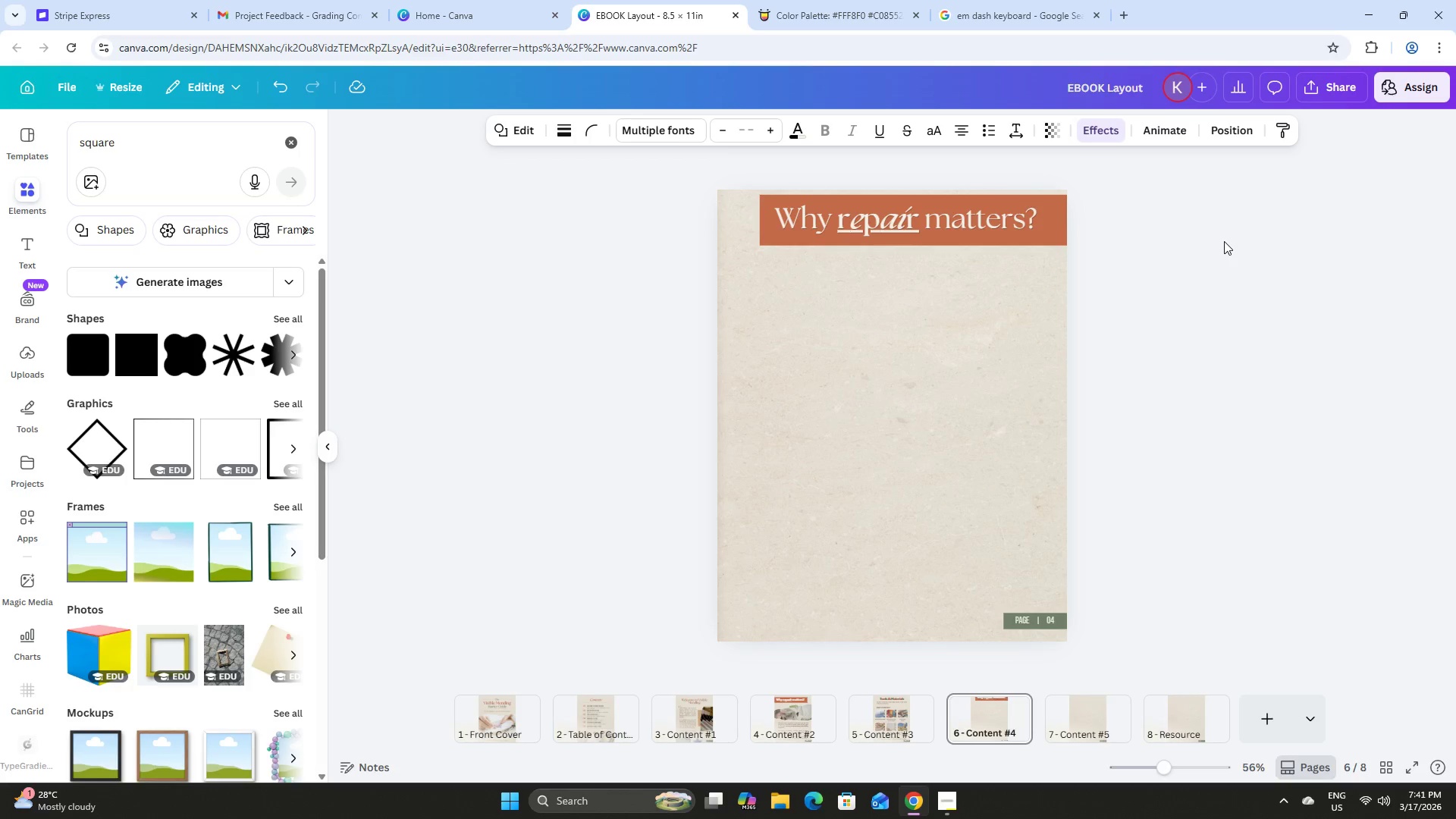 
key(ArrowDown)
 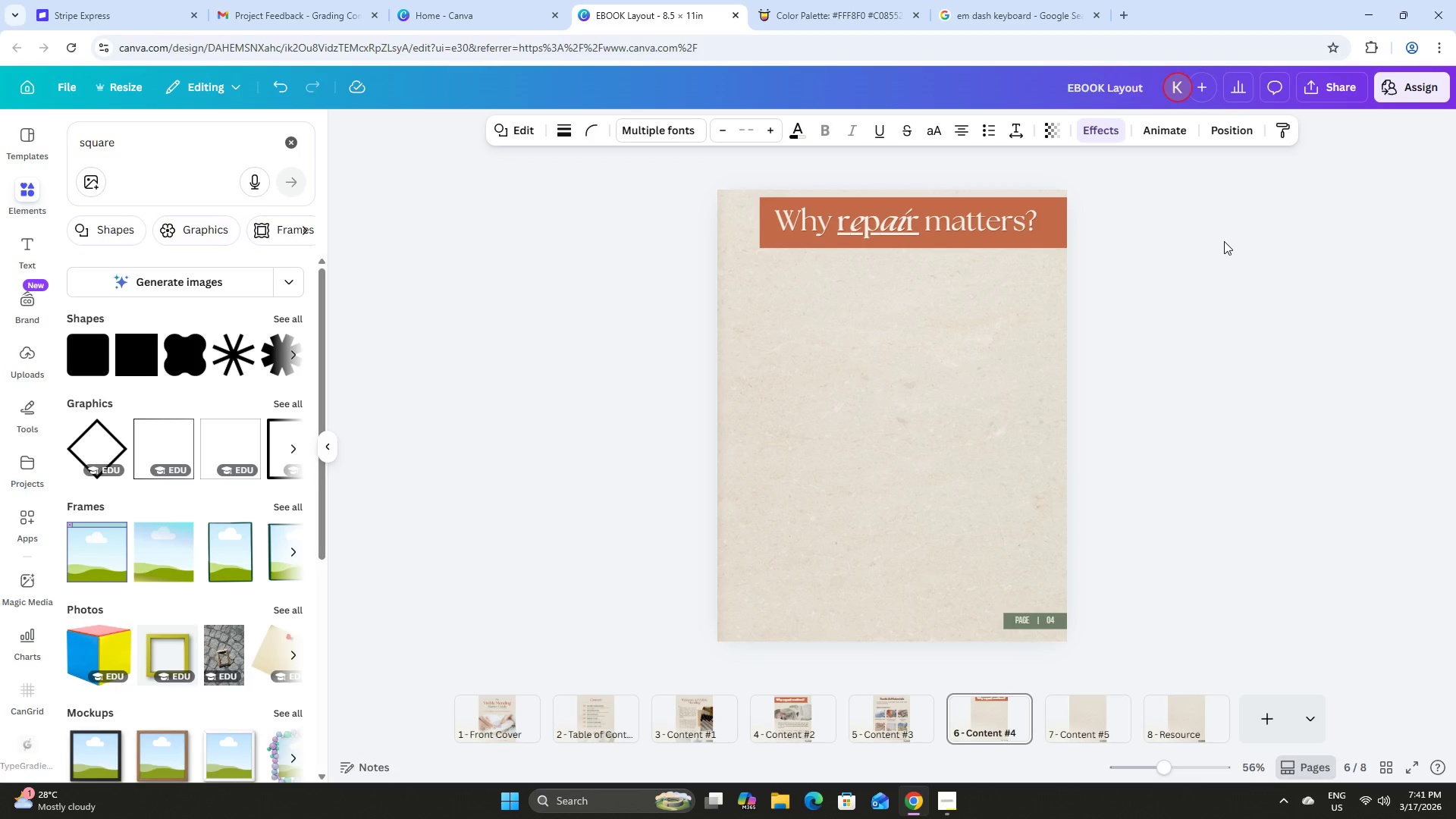 
key(ArrowDown)
 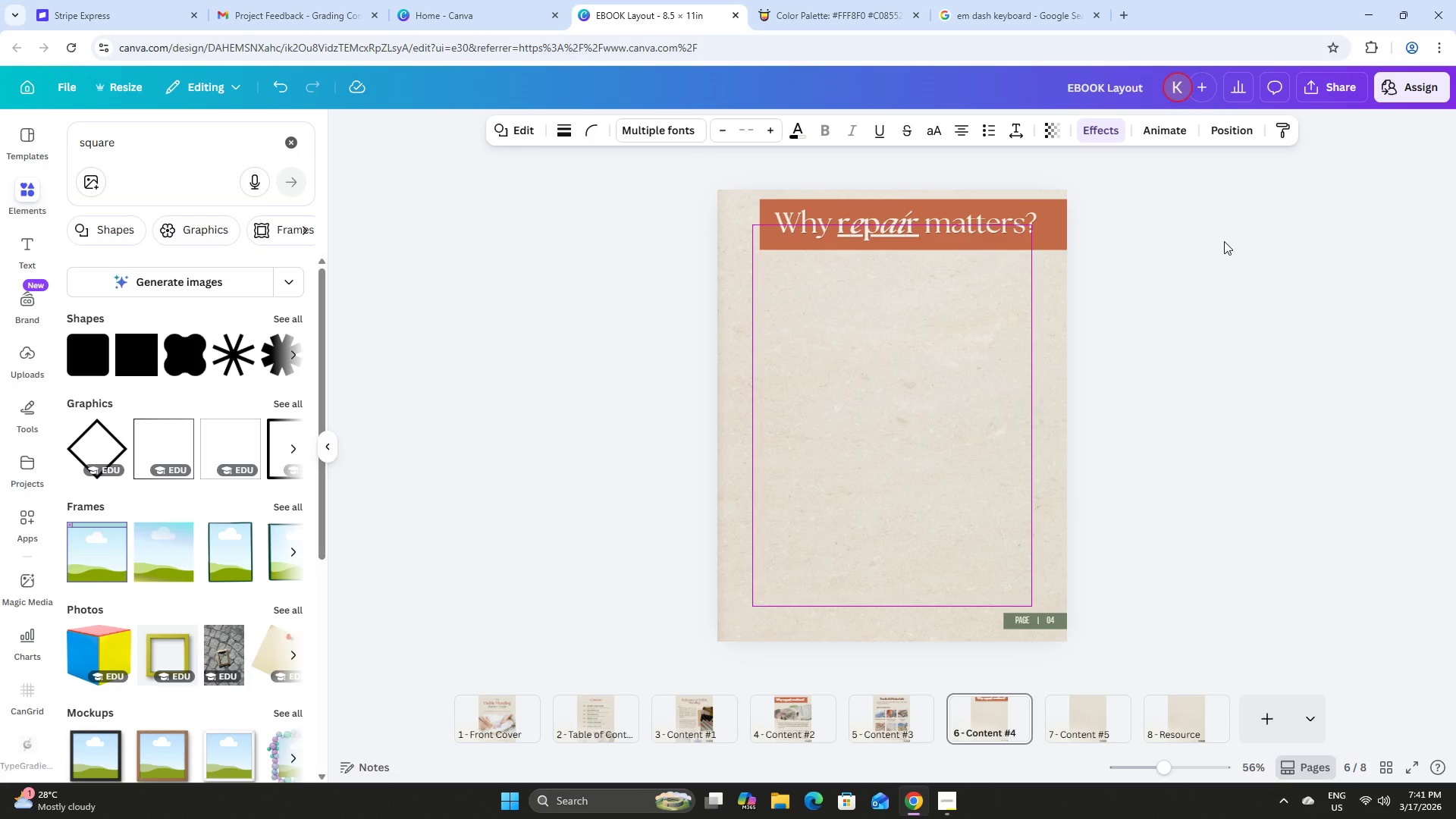 
key(ArrowDown)
 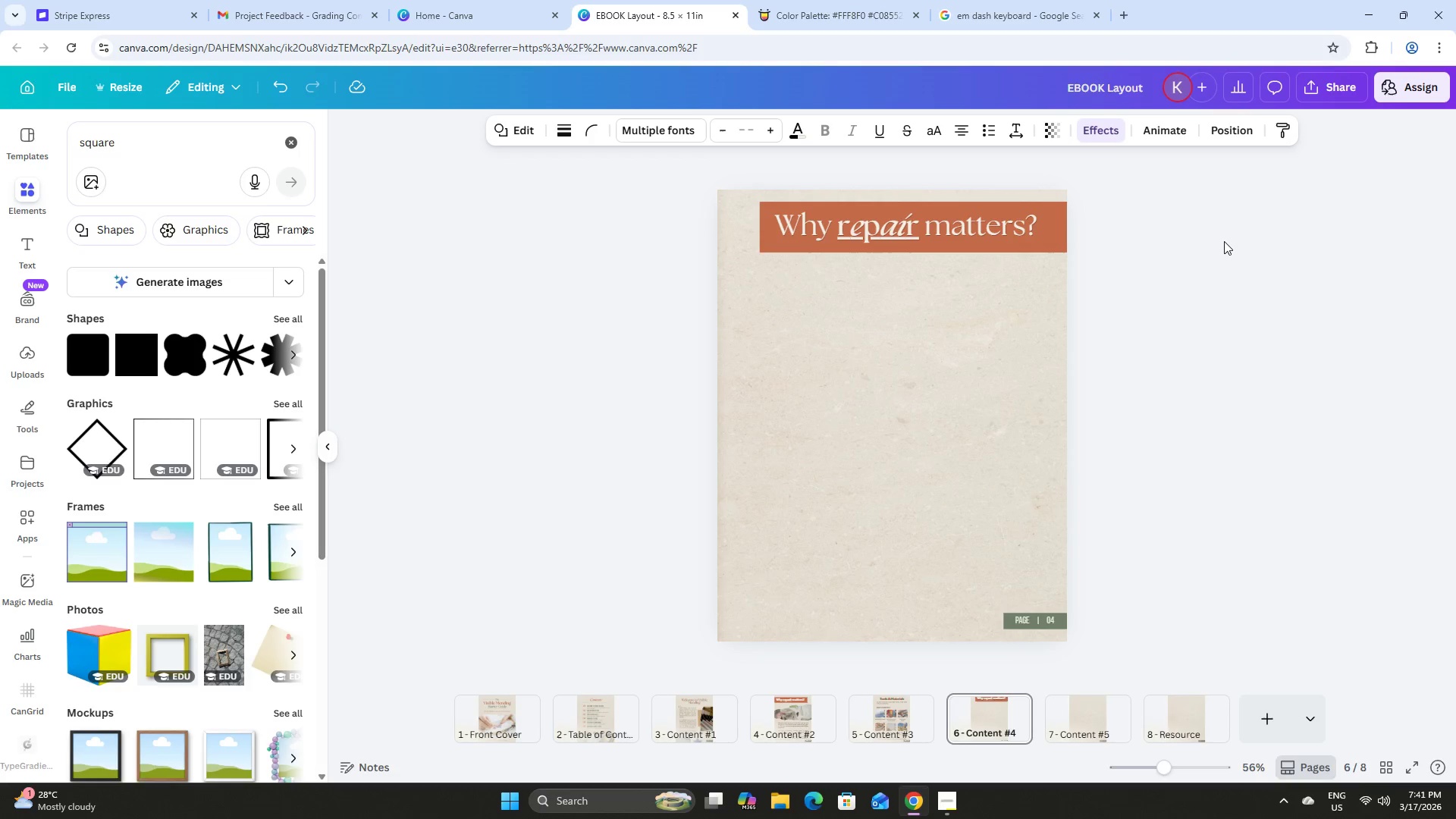 
key(ArrowDown)
 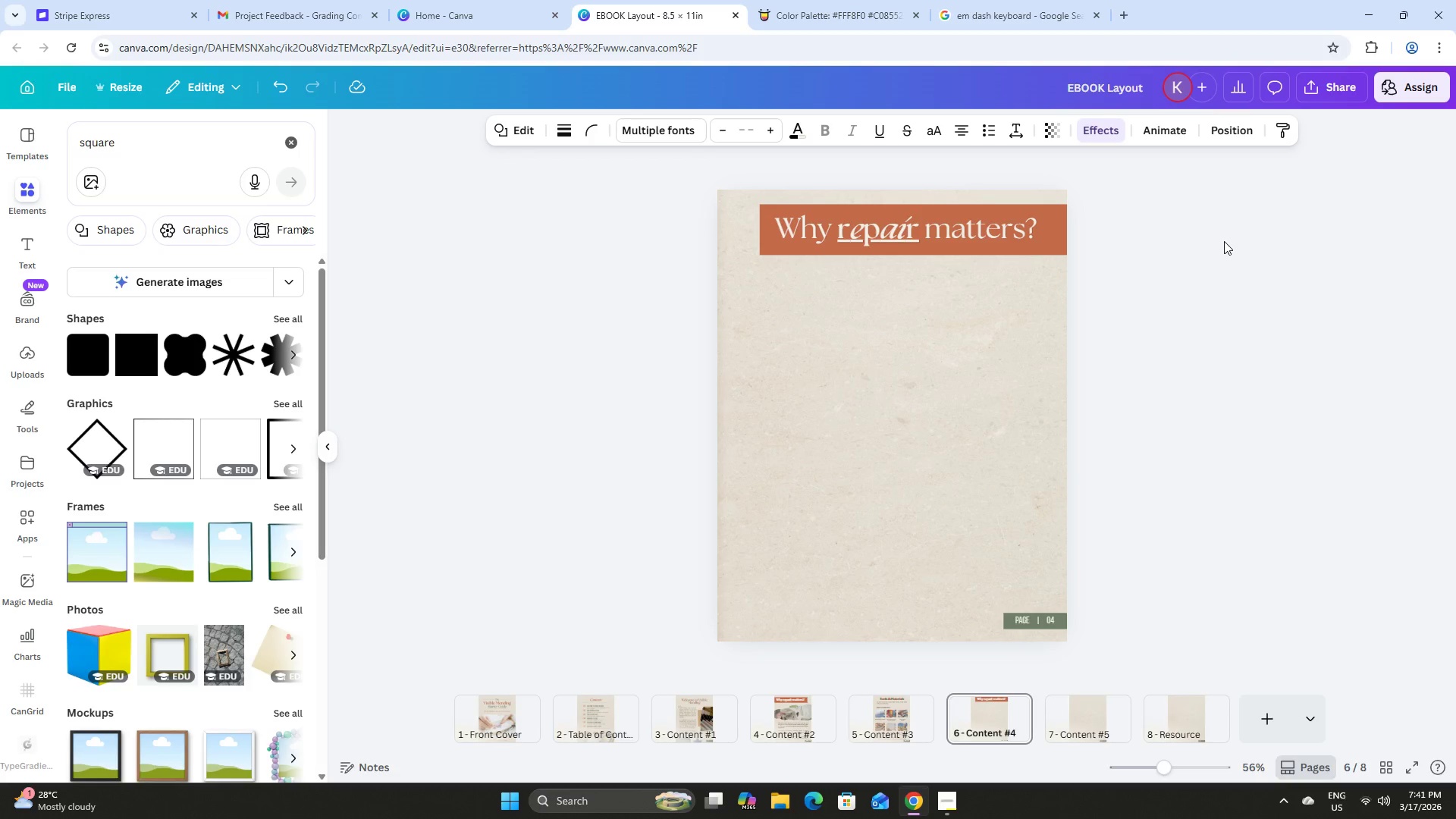 
key(ArrowDown)
 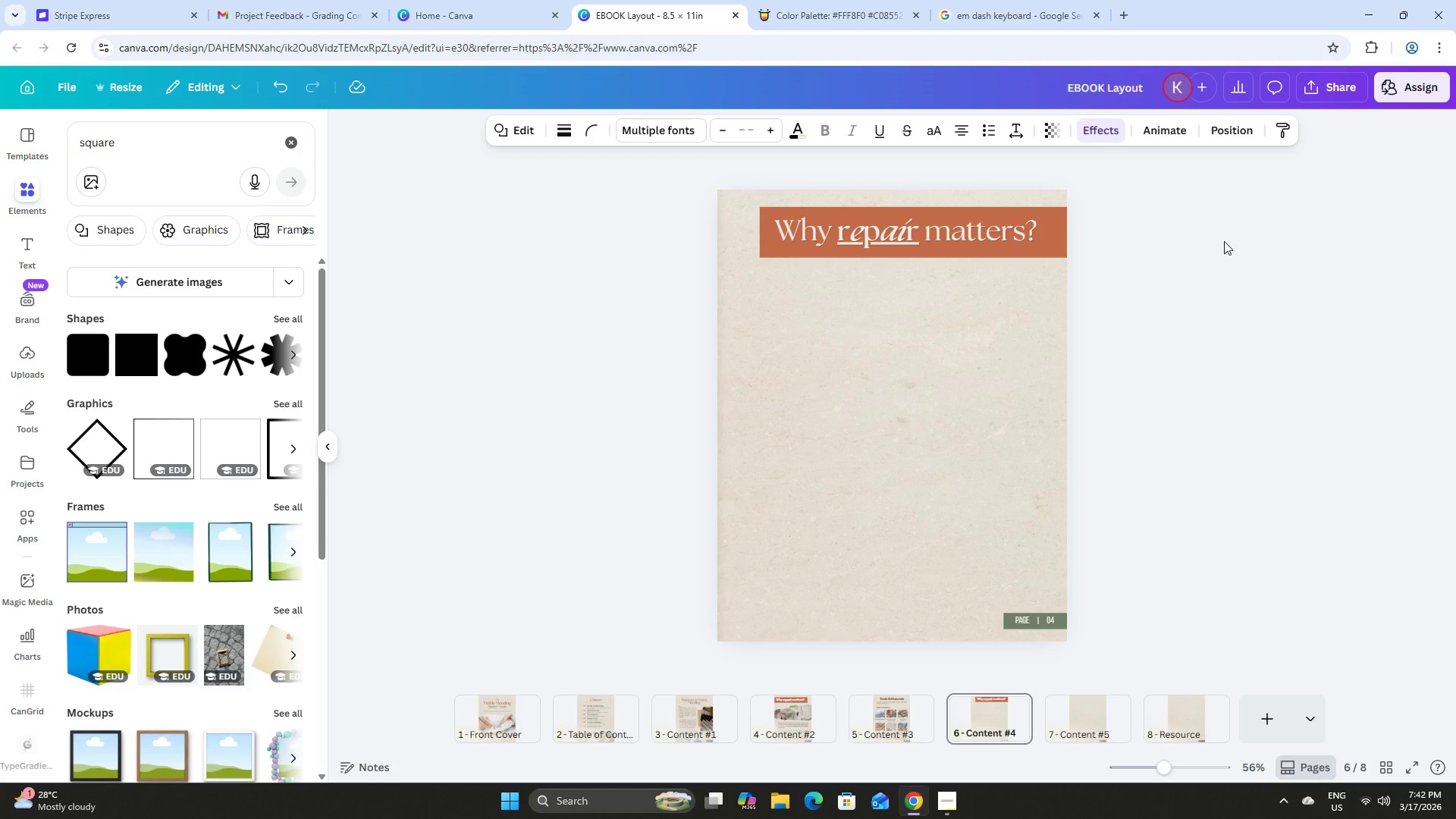 
key(ArrowDown)
 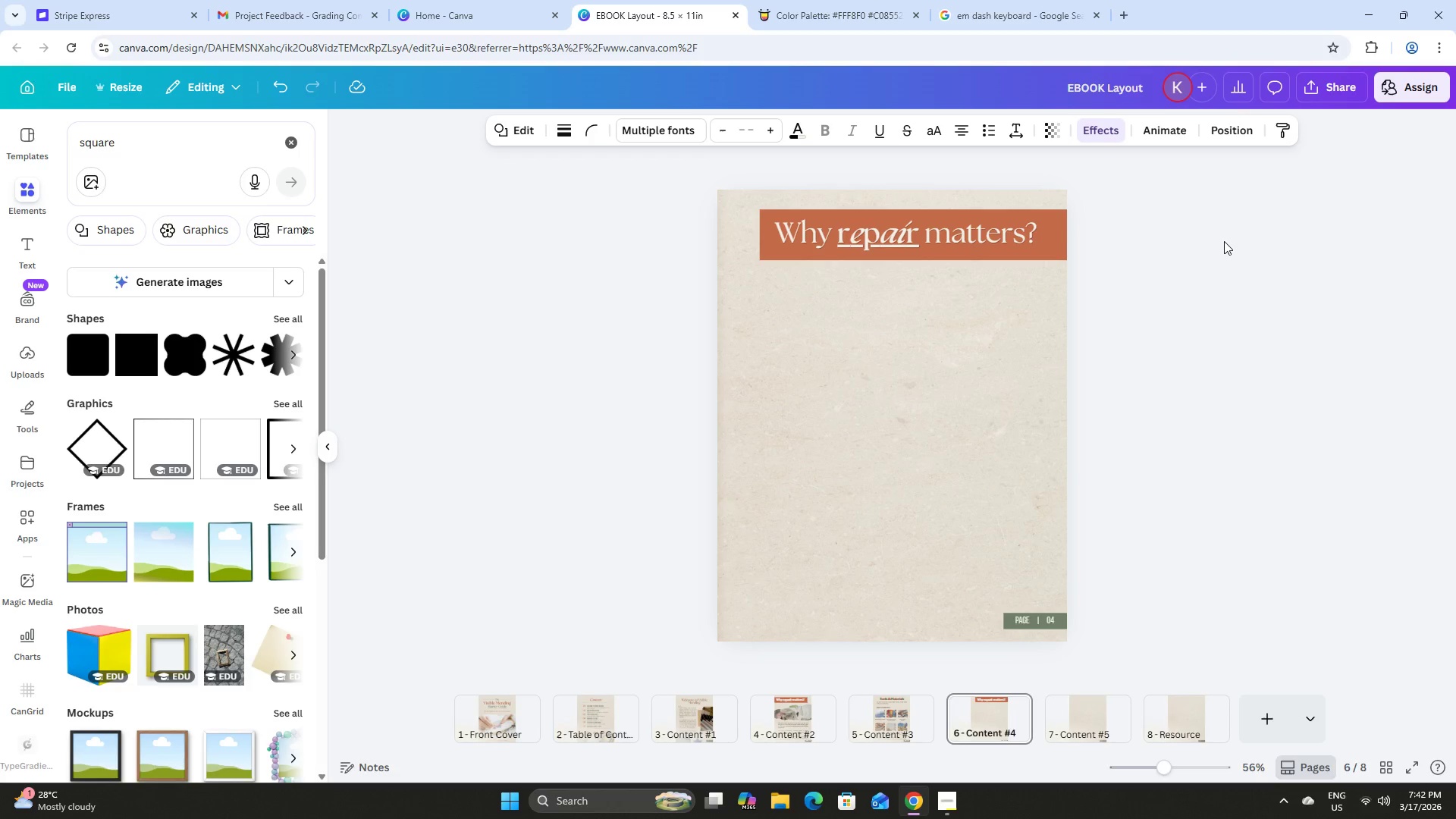 
key(ArrowDown)
 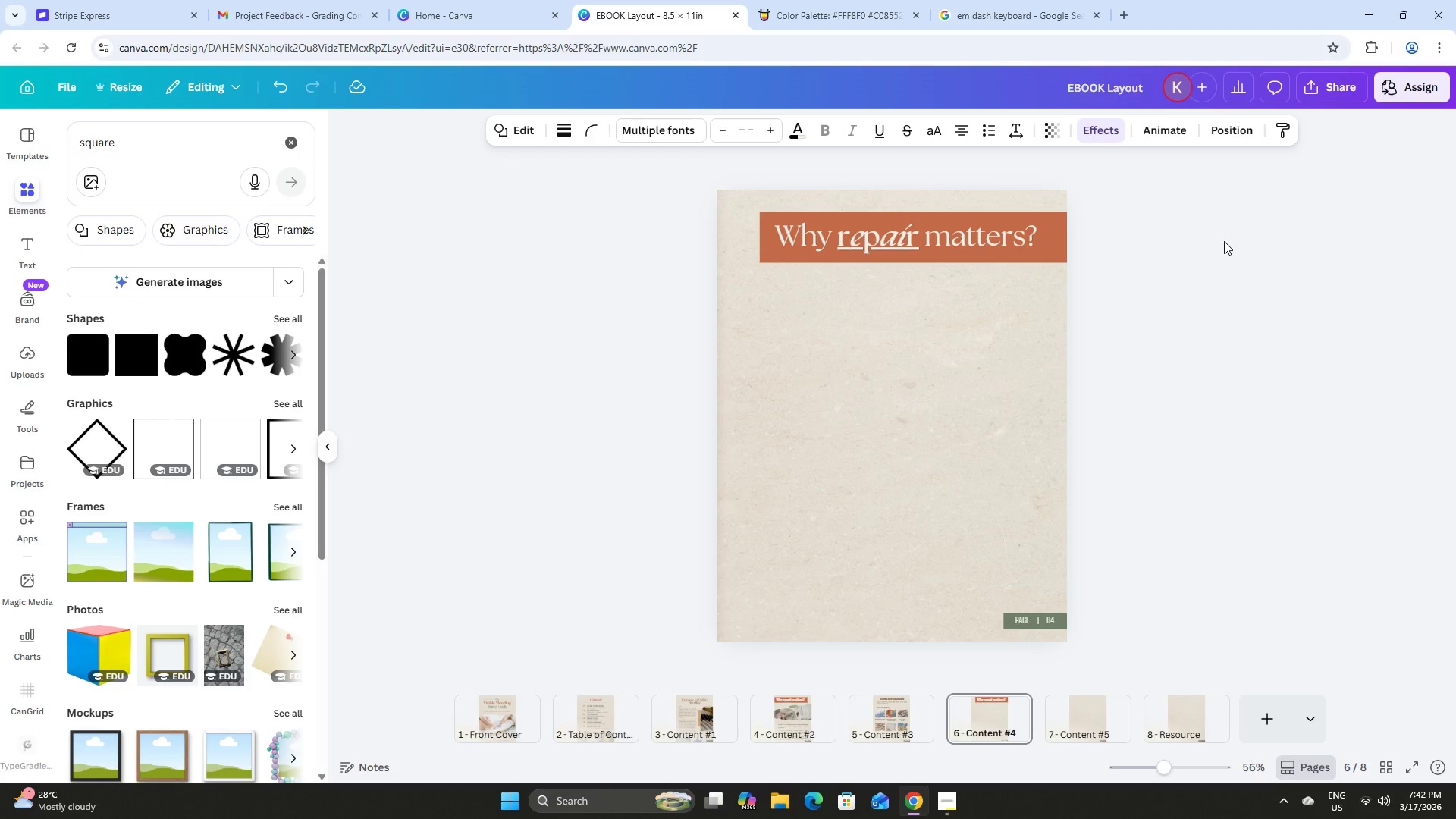 
key(ArrowDown)
 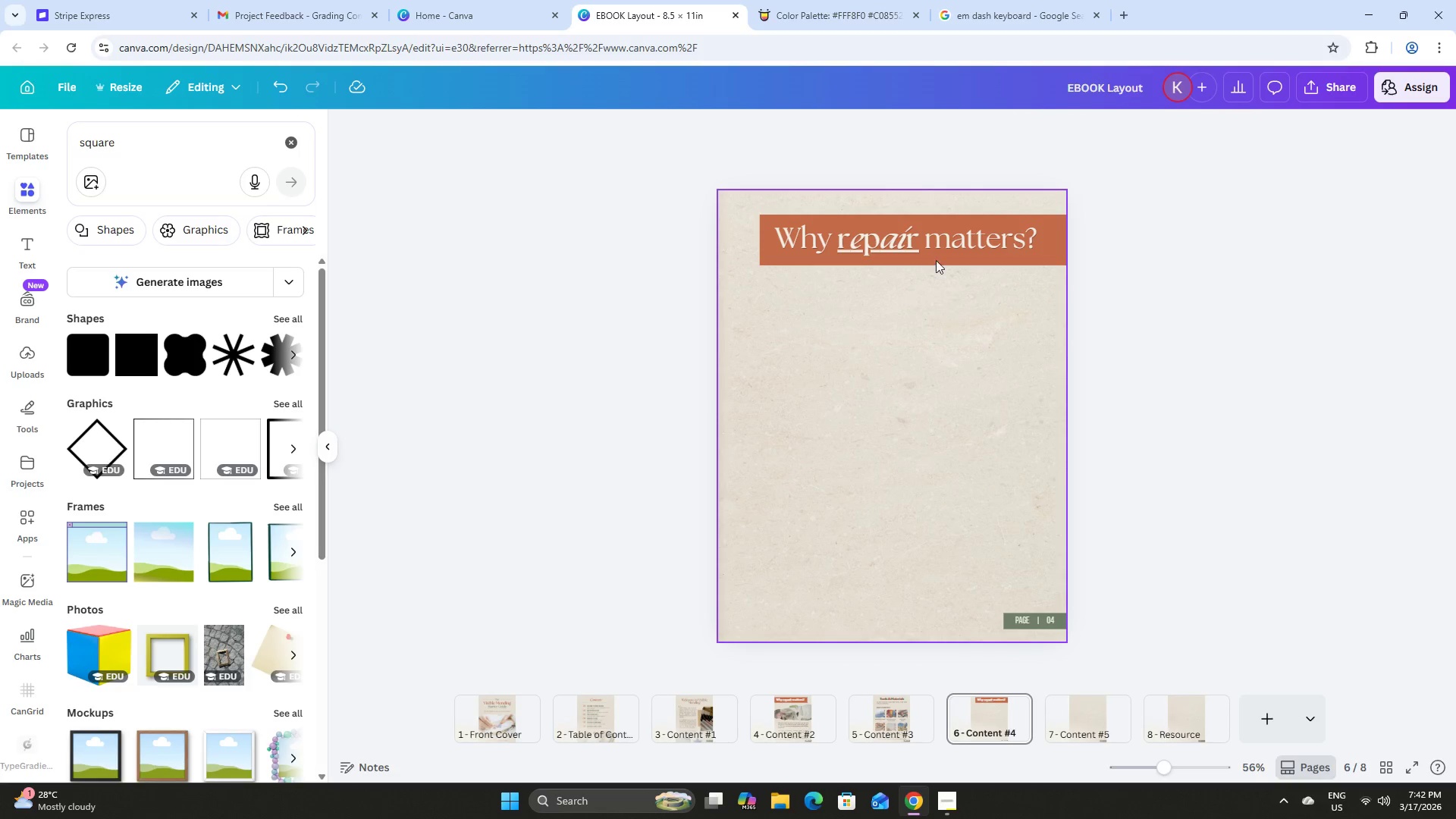 
left_click([1056, 230])
 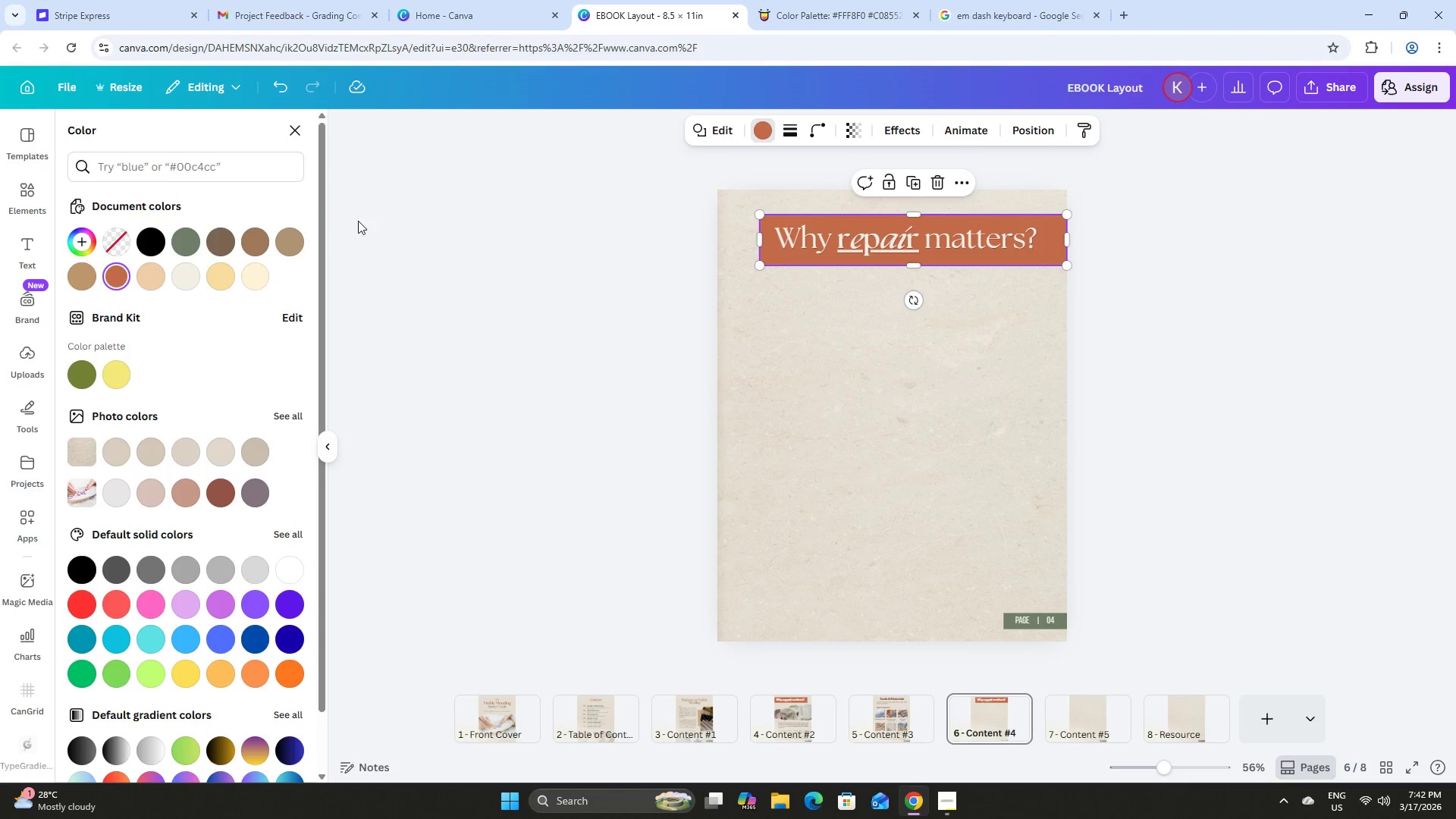 
left_click([172, 234])
 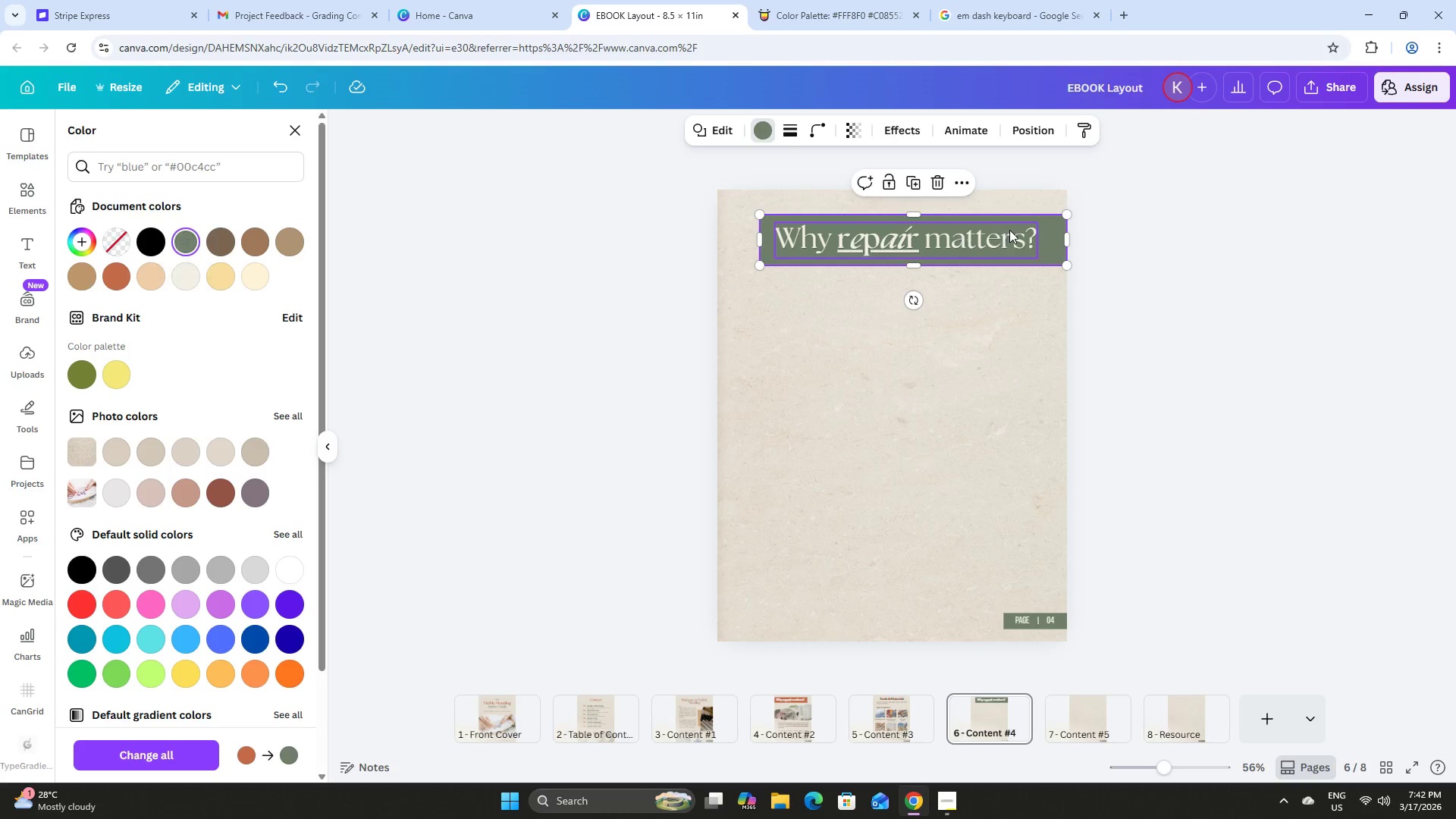 
left_click([972, 231])
 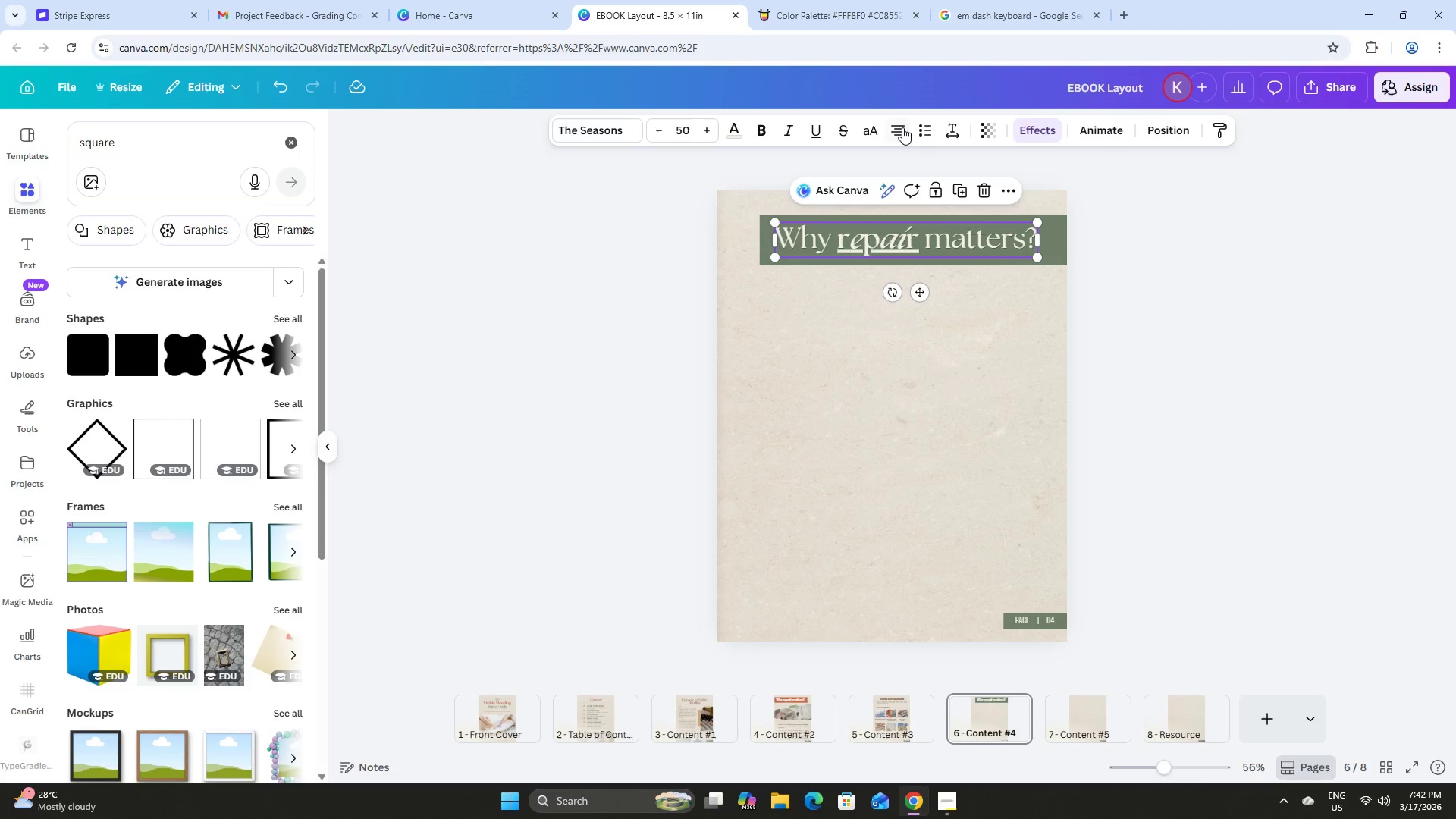 
double_click([900, 127])
 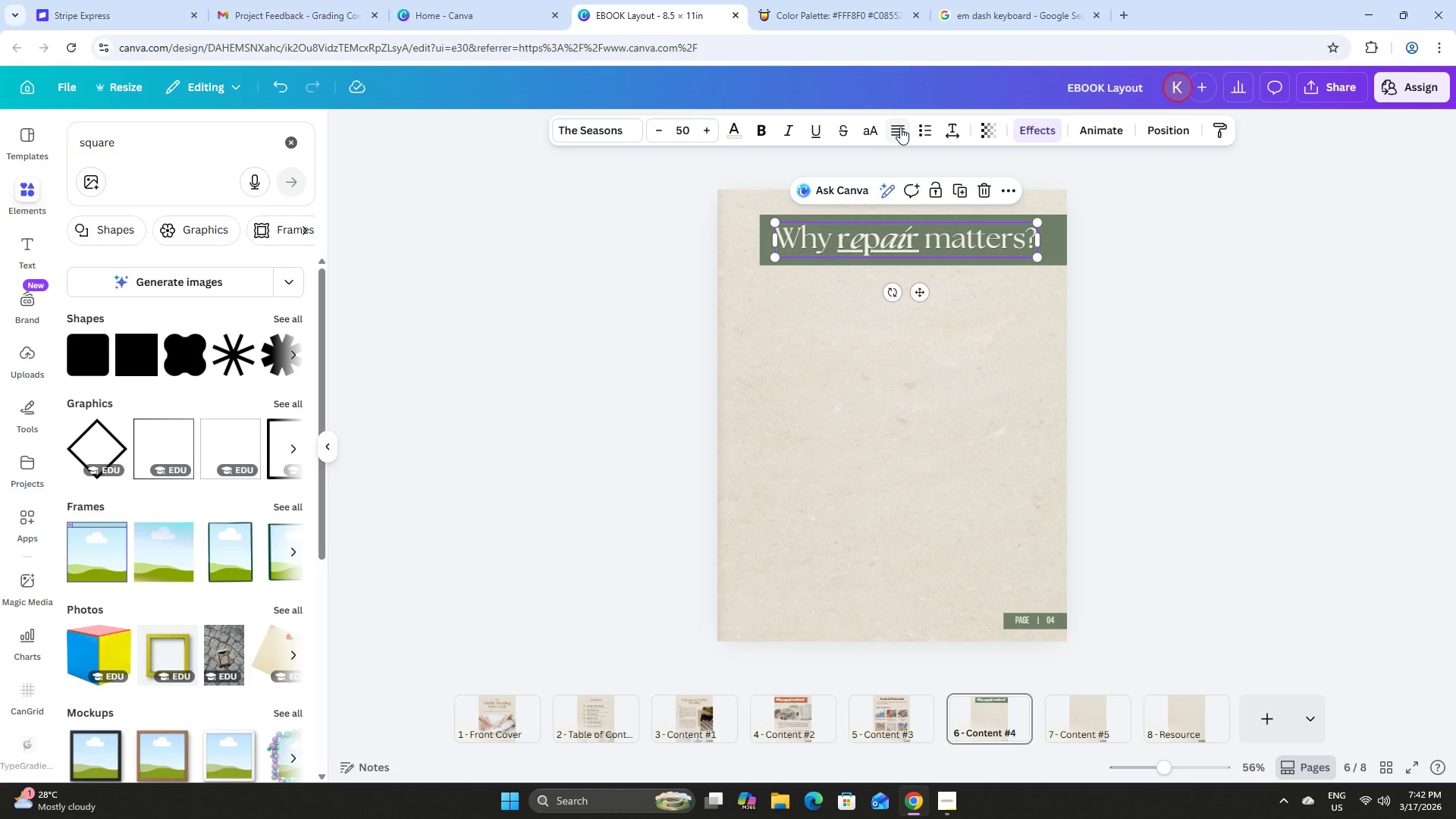 
left_click([902, 128])
 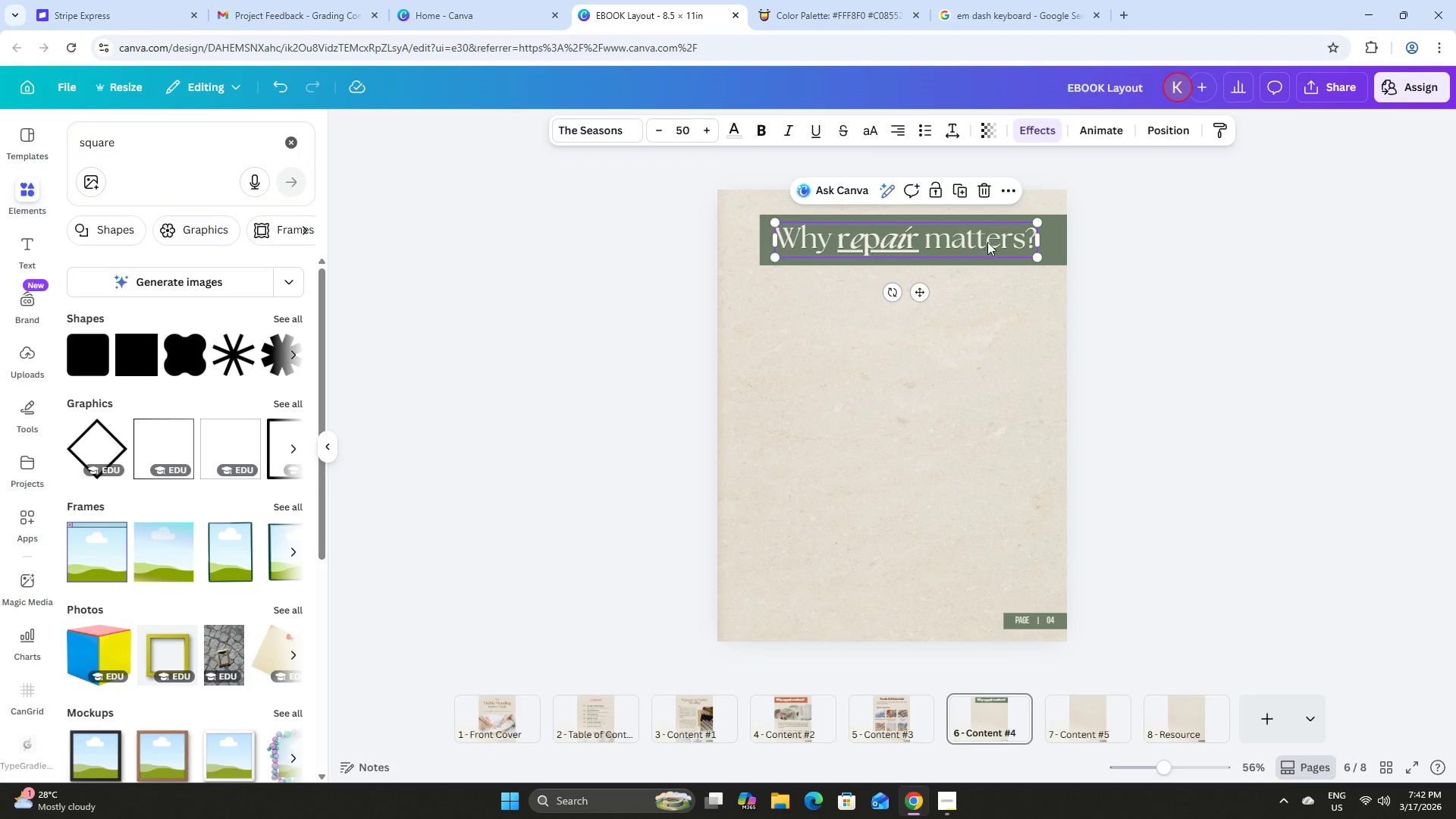 
left_click_drag(start_coordinate=[983, 242], to_coordinate=[996, 240])
 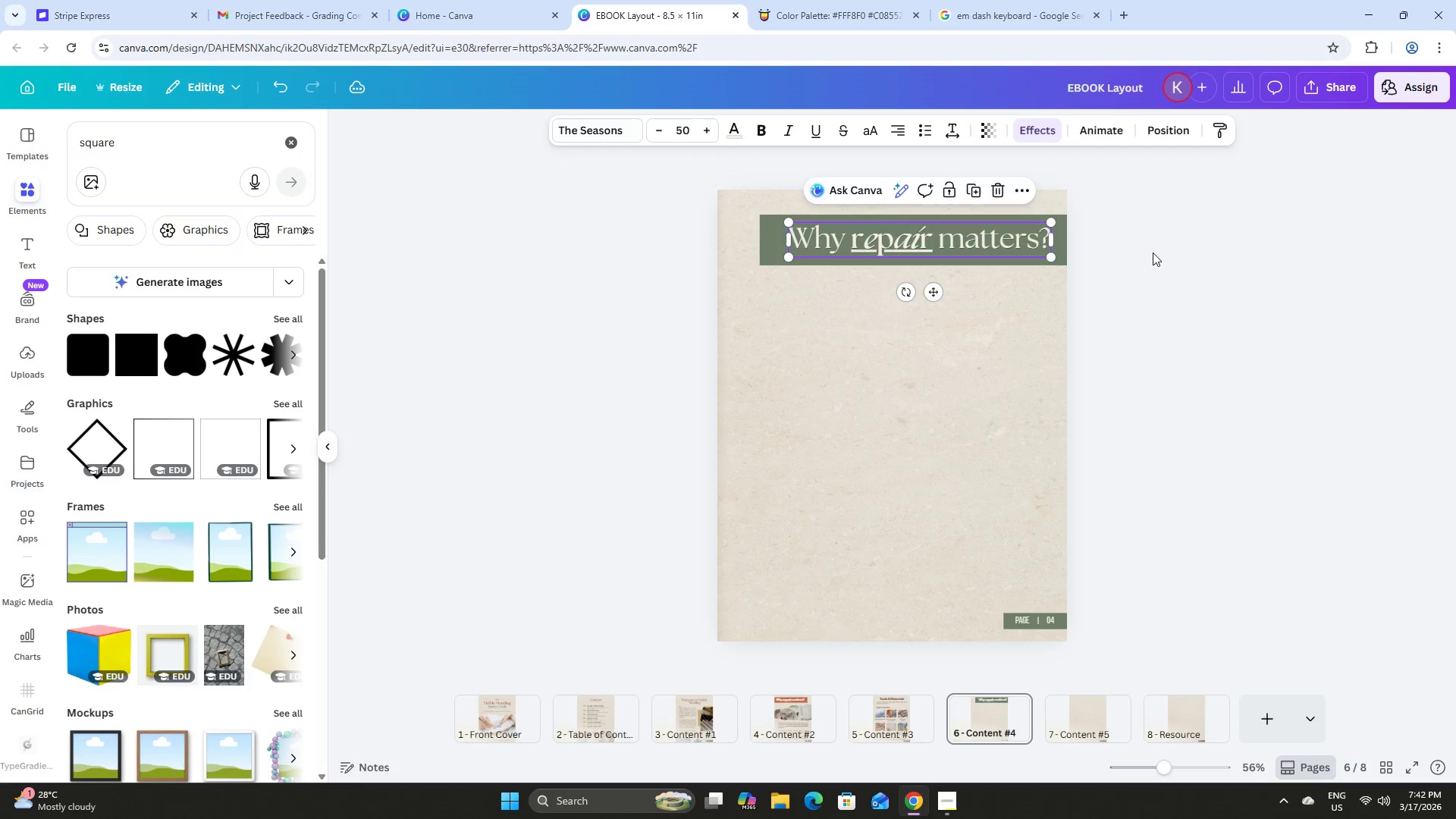 
left_click([1153, 253])
 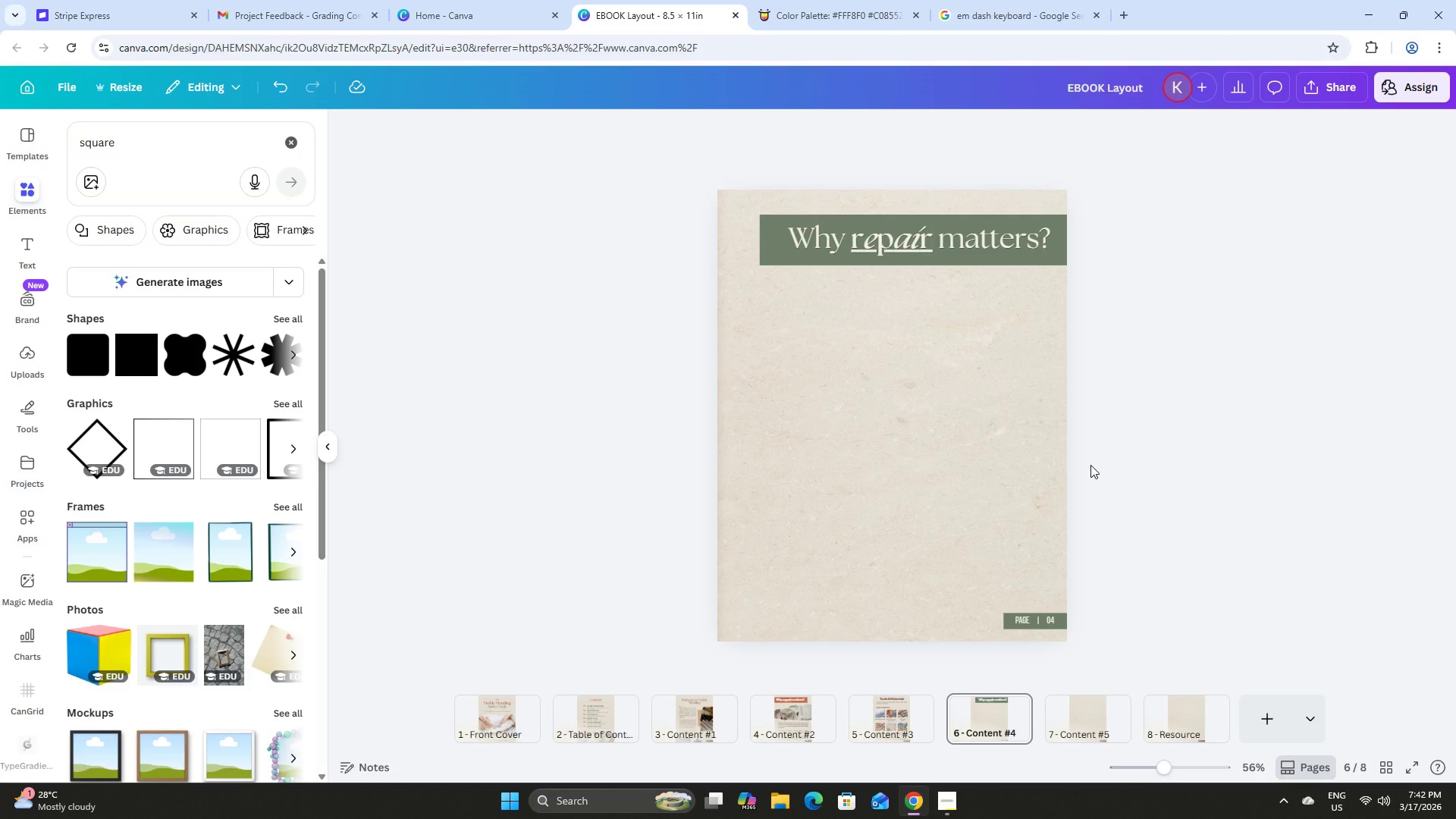 
left_click([604, 708])
 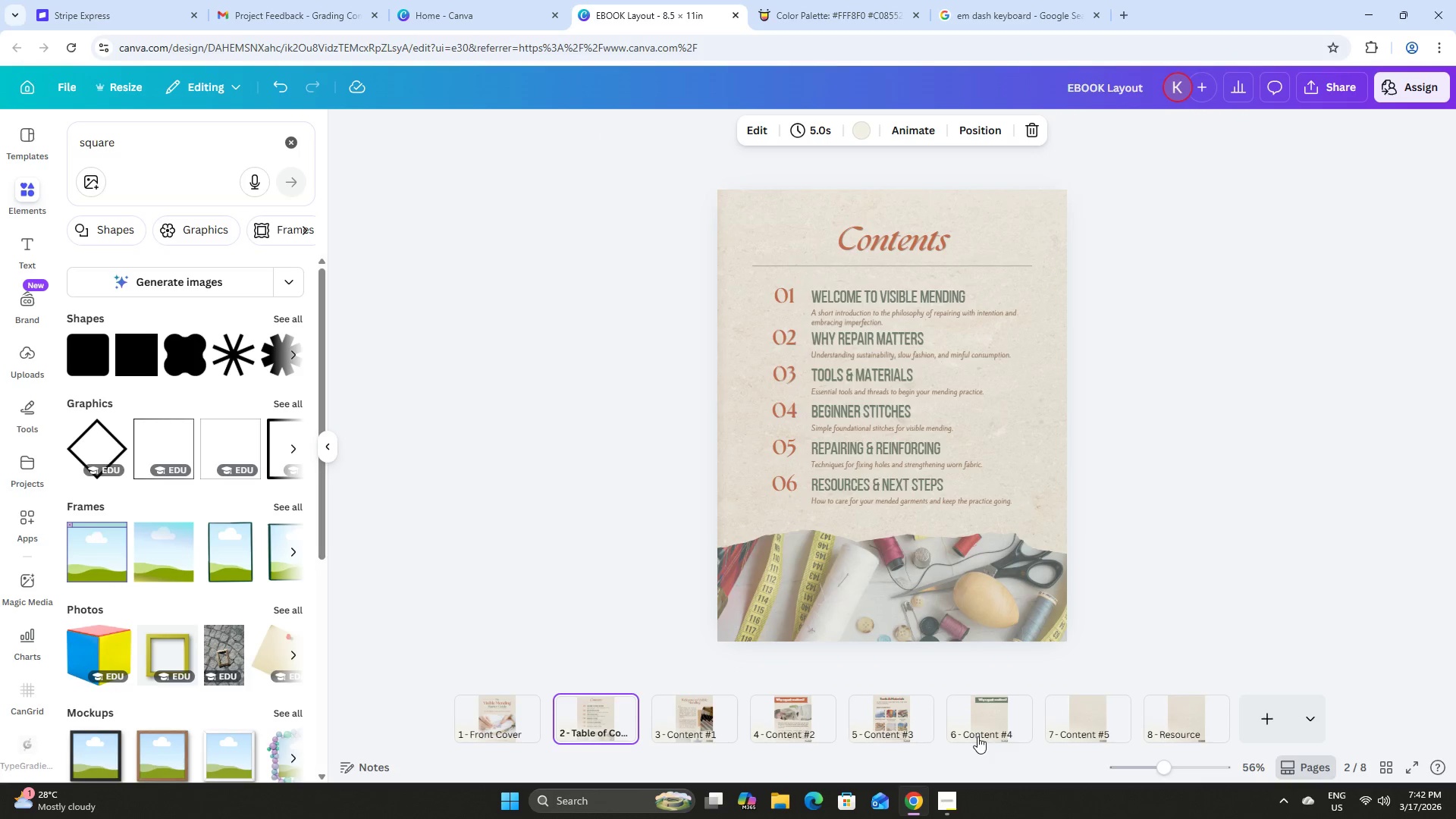 
left_click([979, 708])
 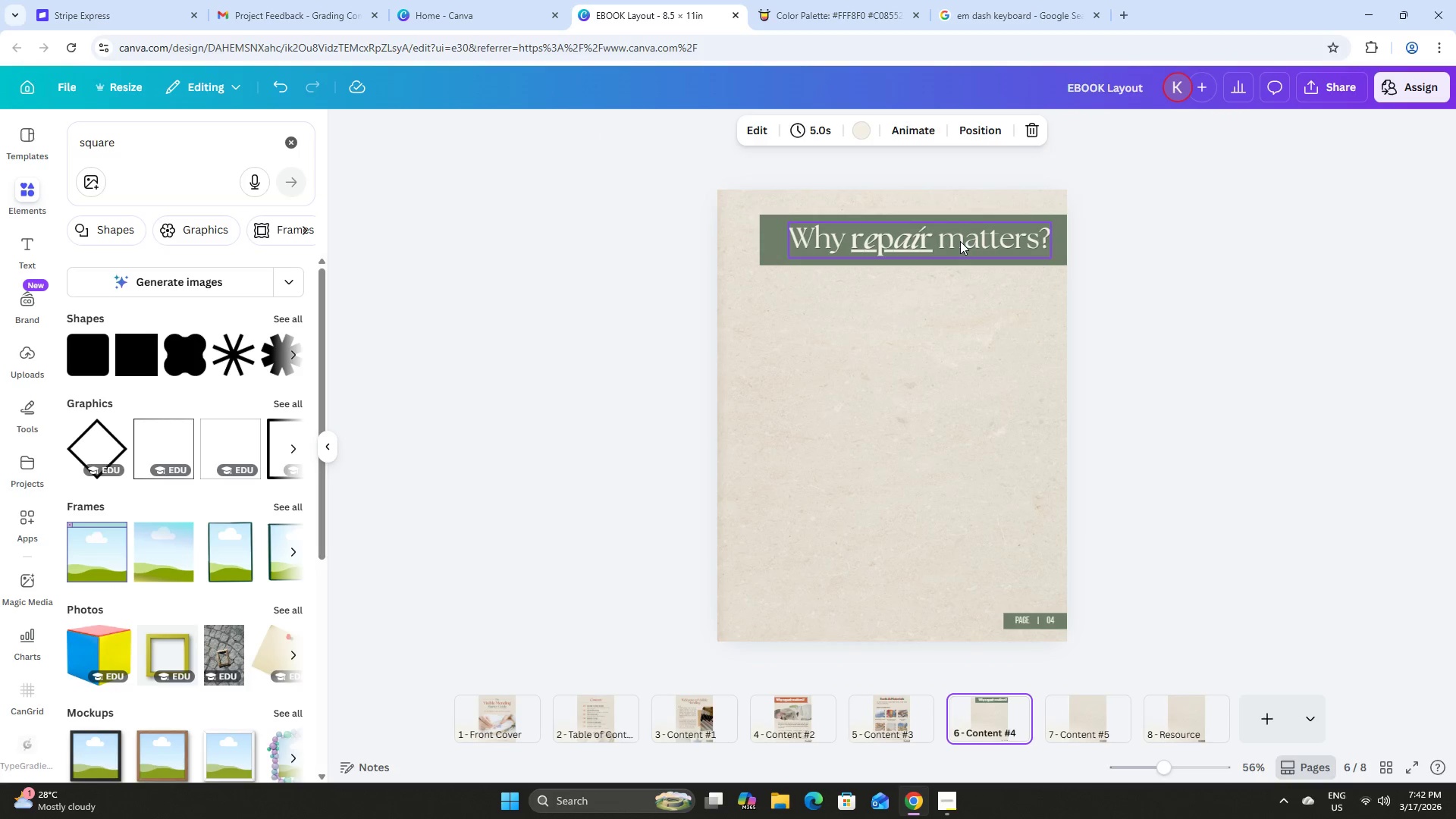 
double_click([960, 240])
 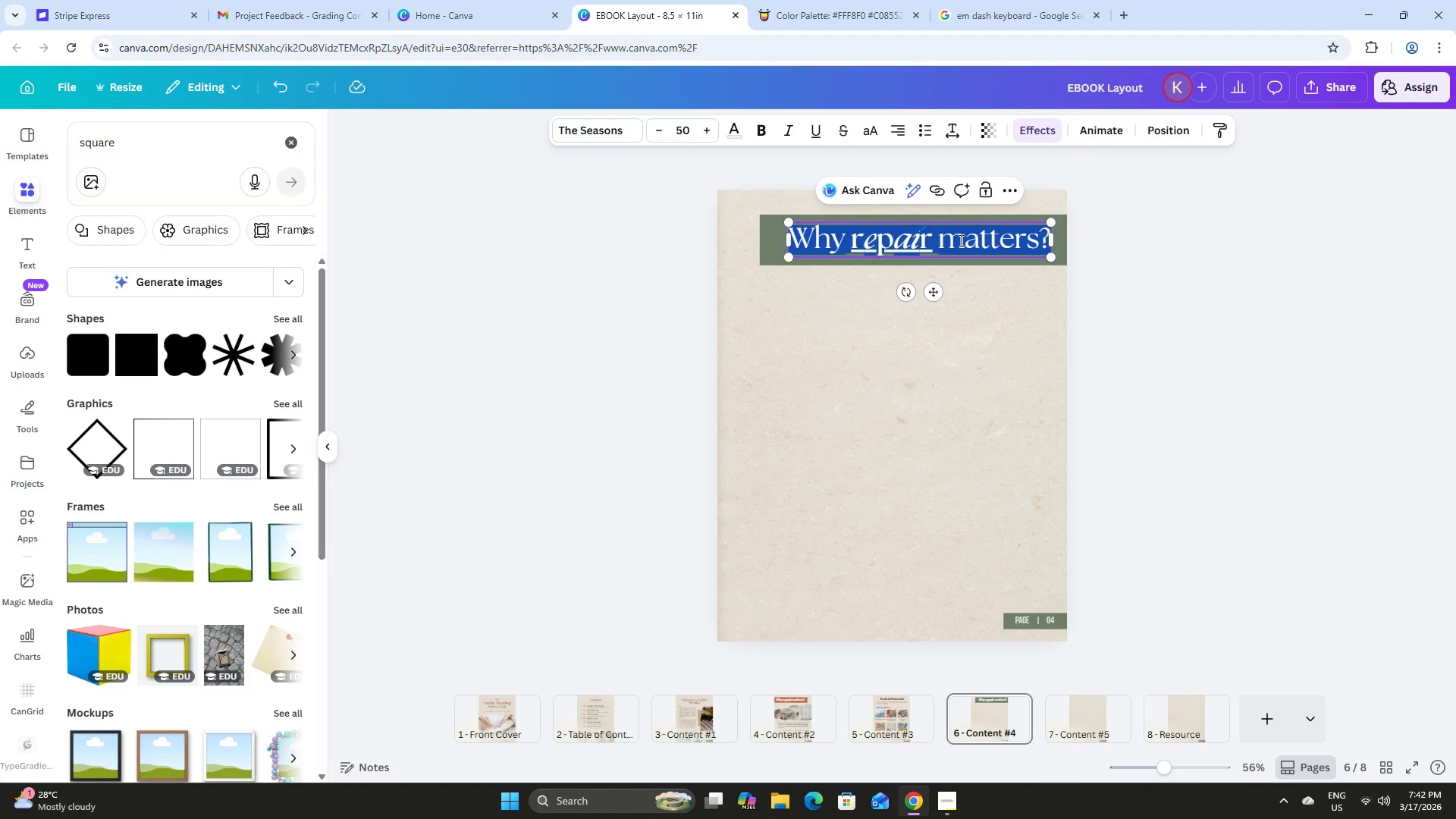 
type(Beginner Stict)
key(Backspace)
key(Backspace)
type(tcje)
key(Backspace)
key(Backspace)
type(hes)
 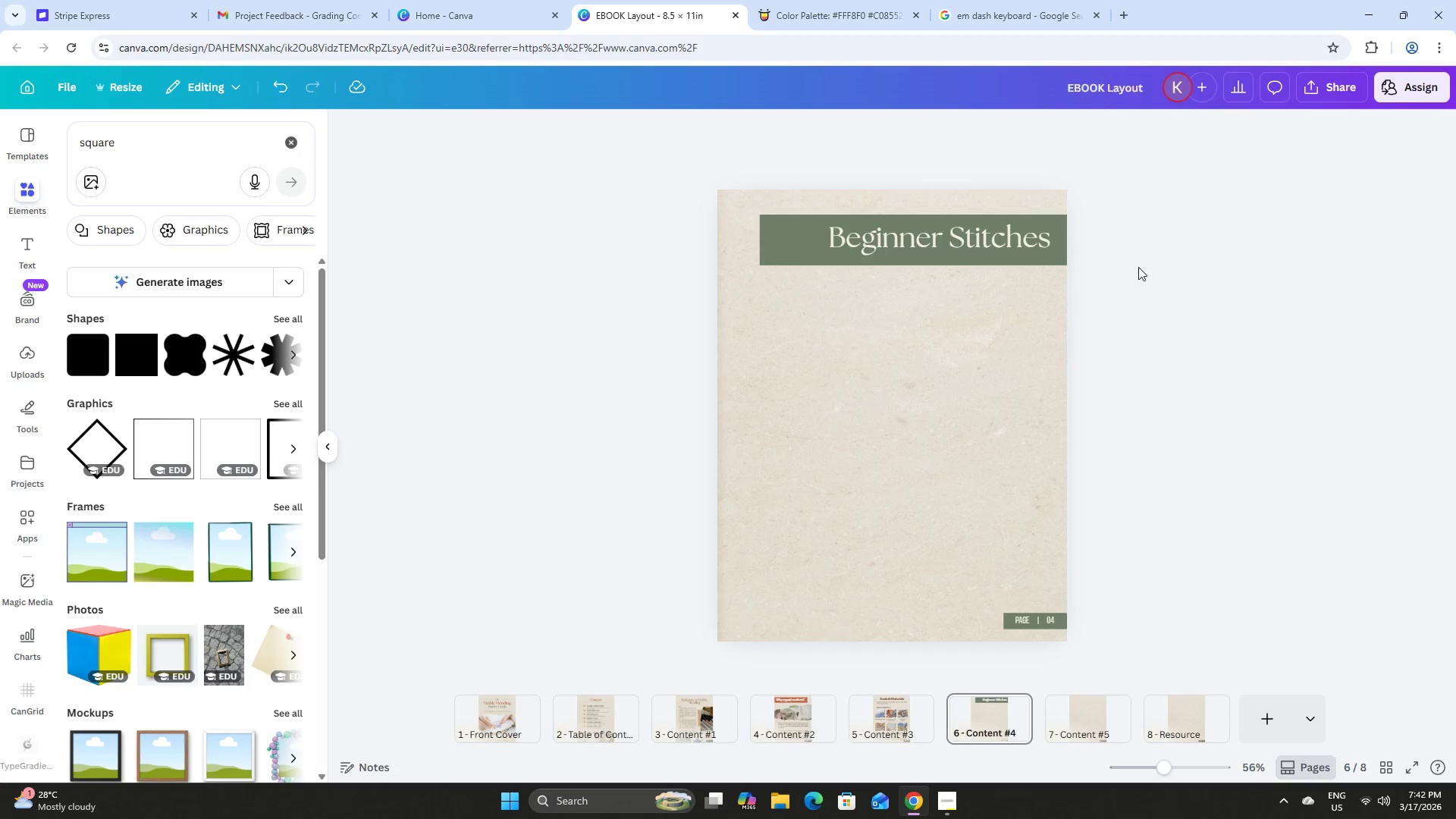 
double_click([927, 237])
 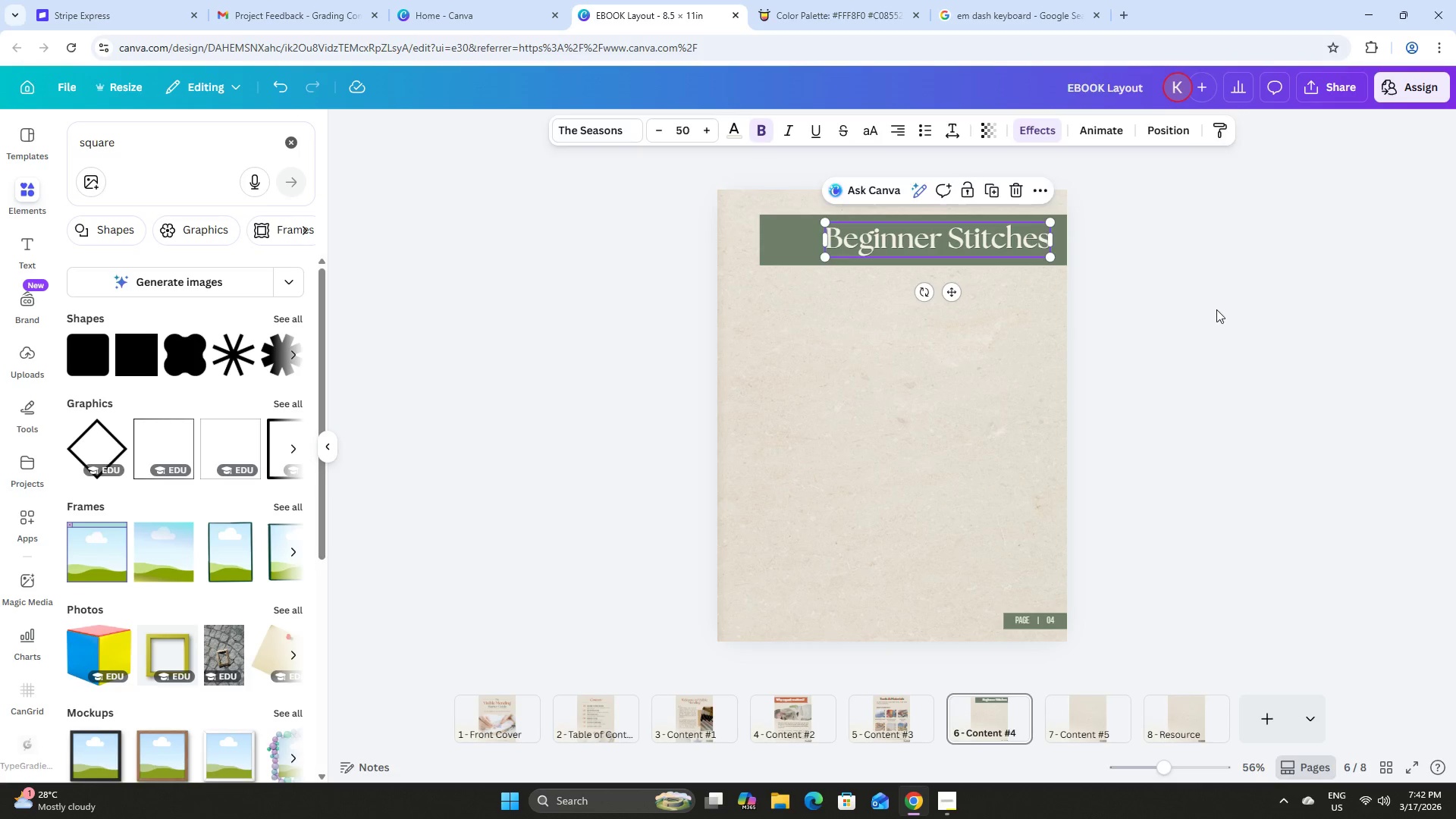 
double_click([947, 246])
 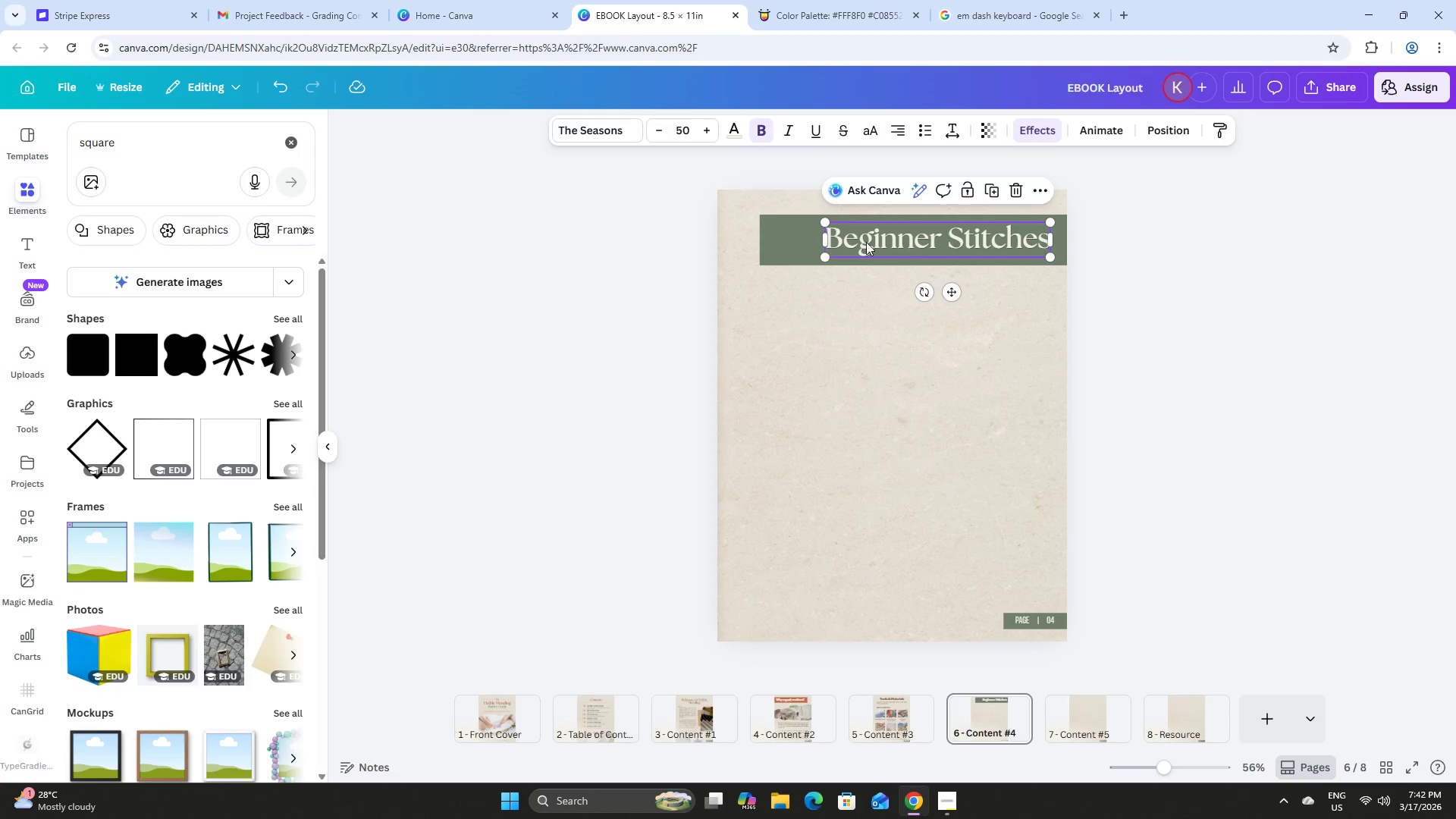 
triple_click([863, 241])
 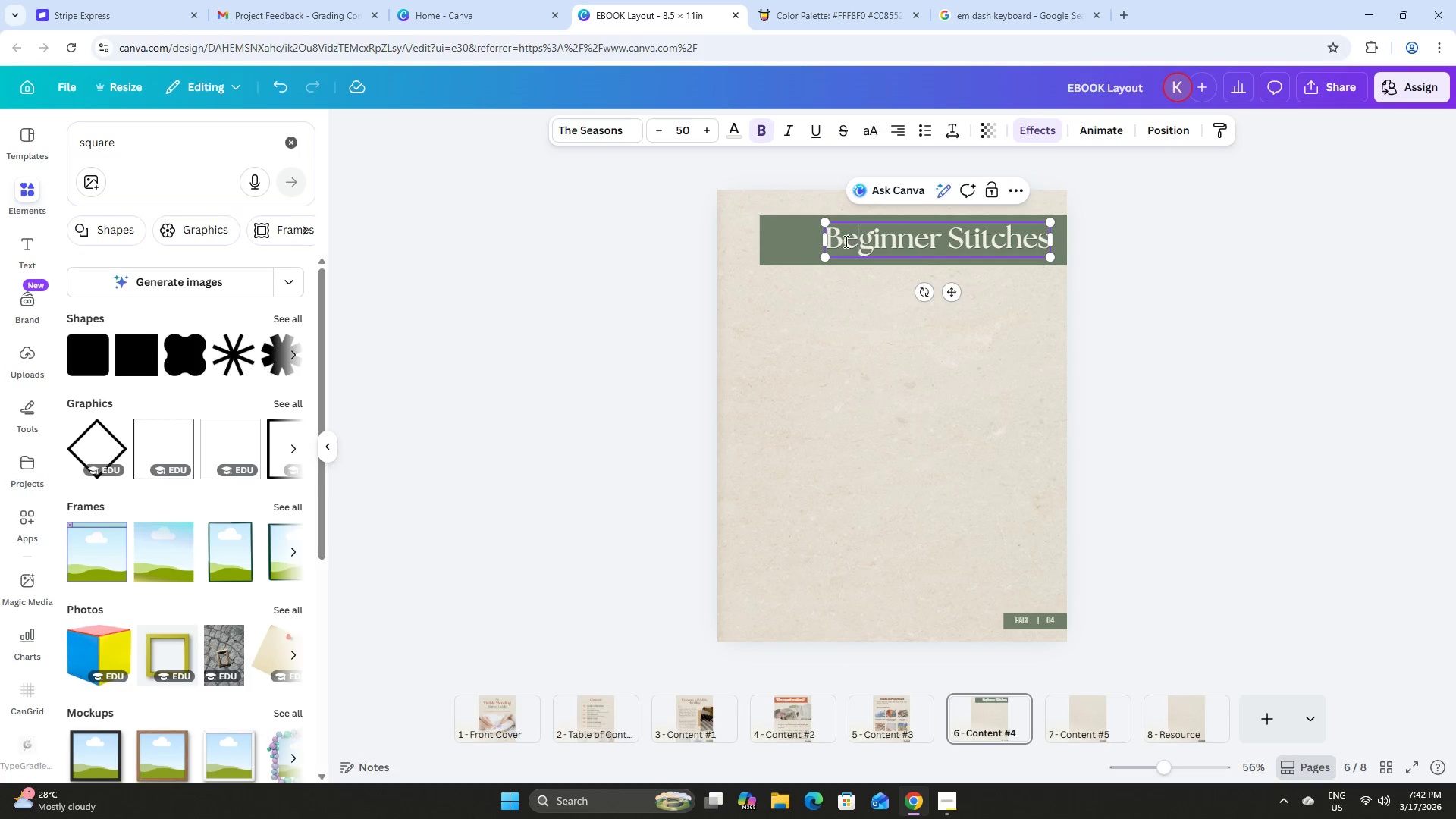 
left_click_drag(start_coordinate=[845, 241], to_coordinate=[857, 241])
 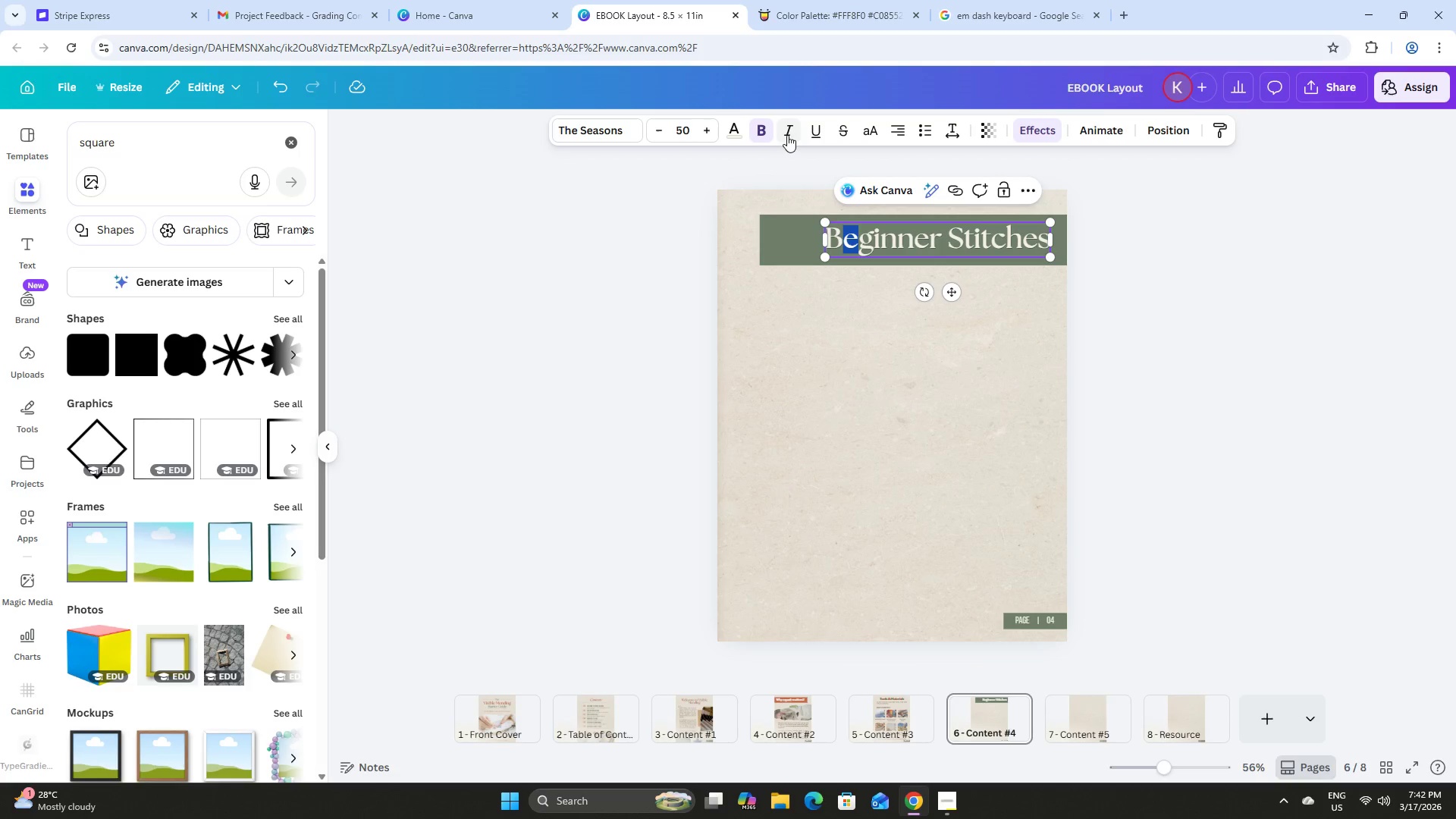 
left_click([787, 135])
 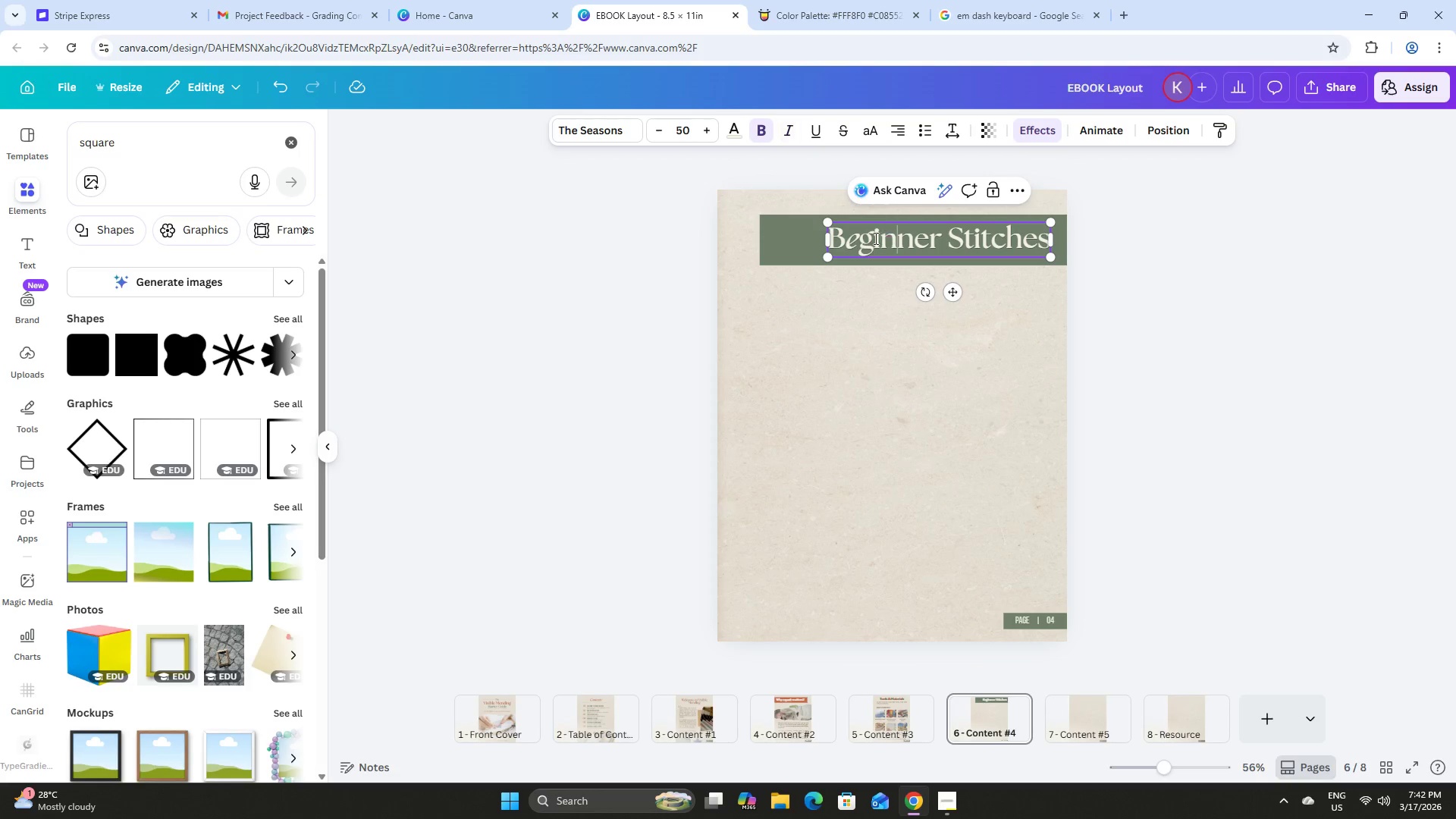 
left_click_drag(start_coordinate=[872, 238], to_coordinate=[879, 242])
 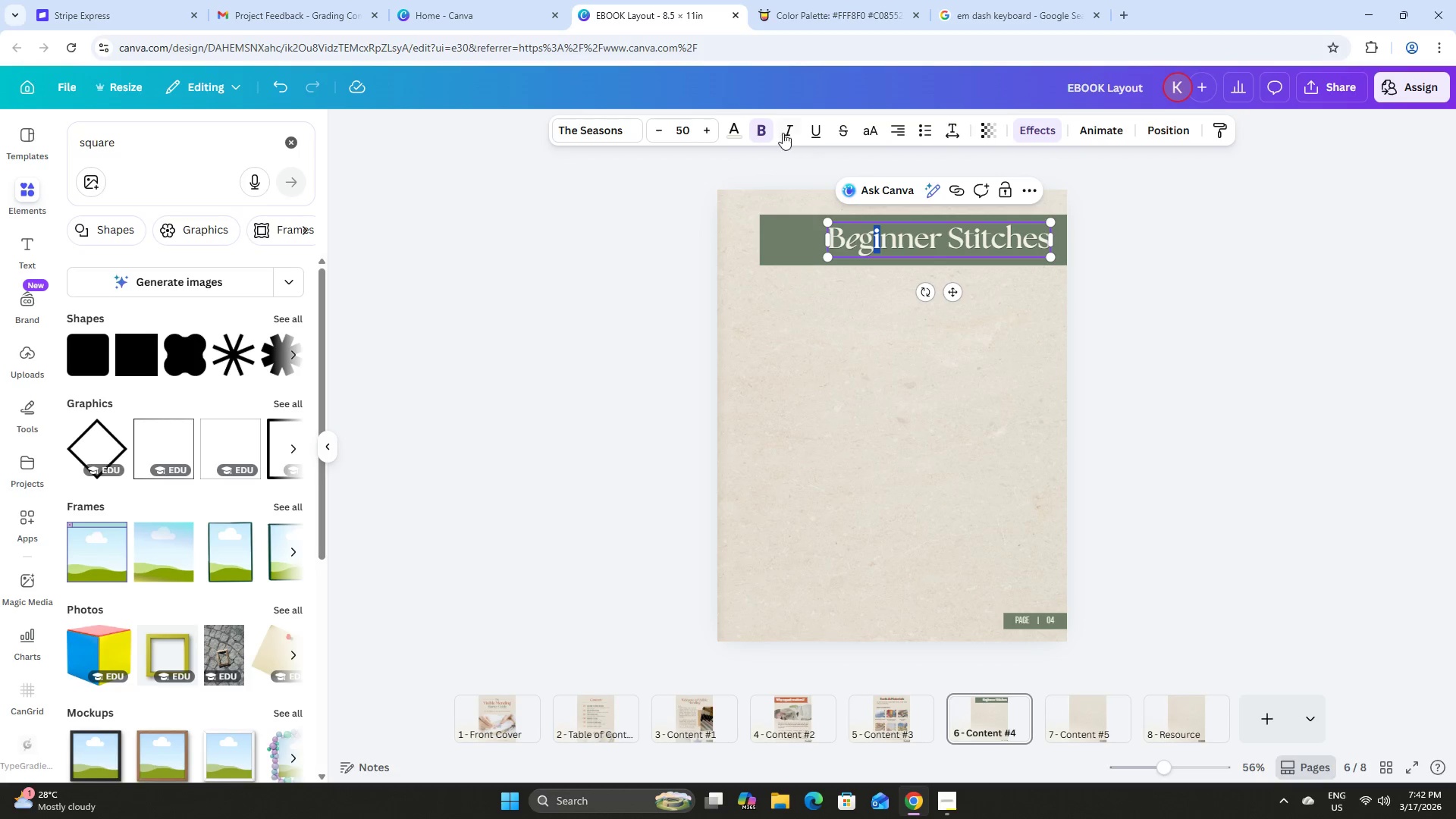 
left_click([783, 129])
 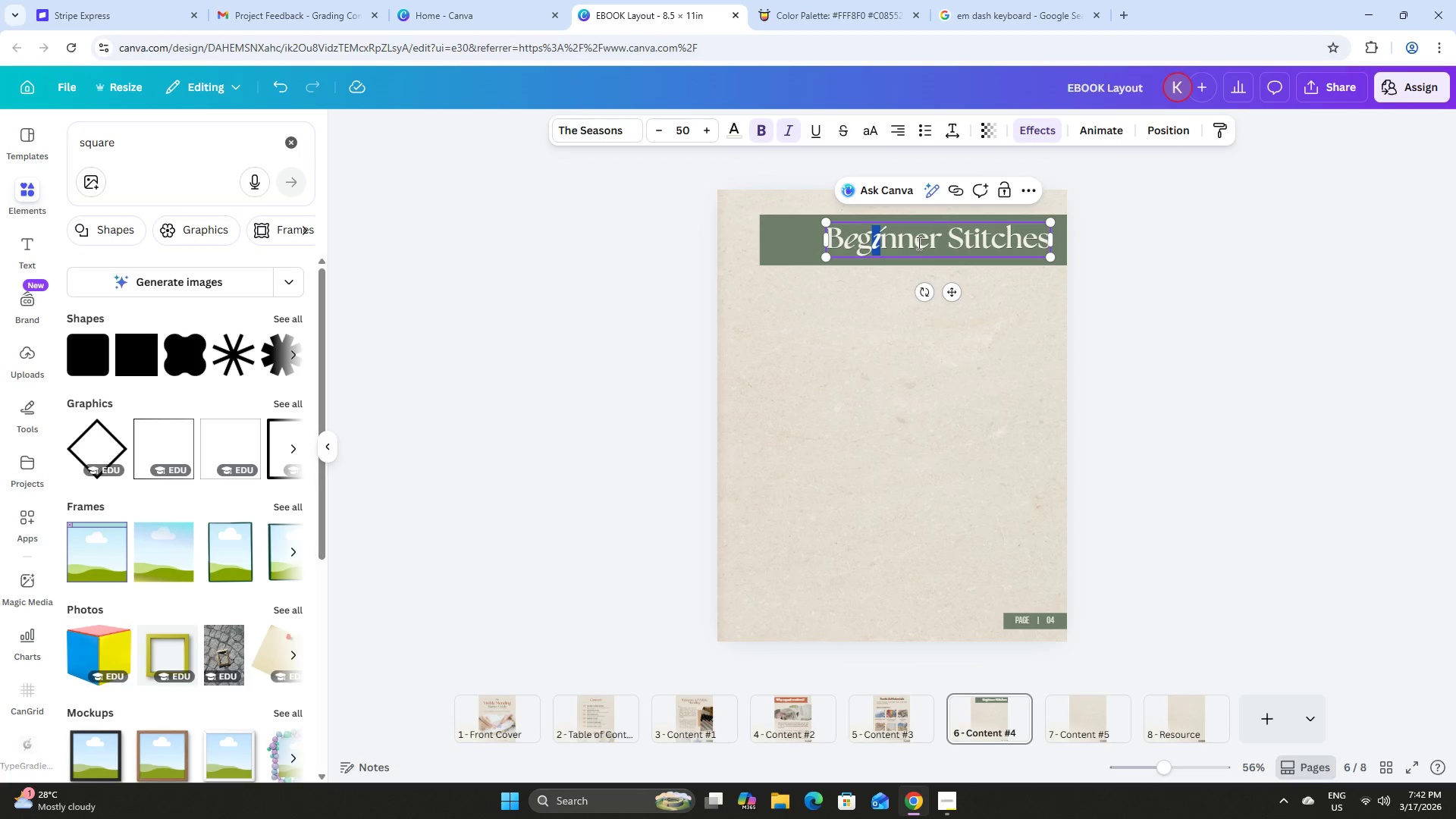 
left_click_drag(start_coordinate=[915, 241], to_coordinate=[924, 244])
 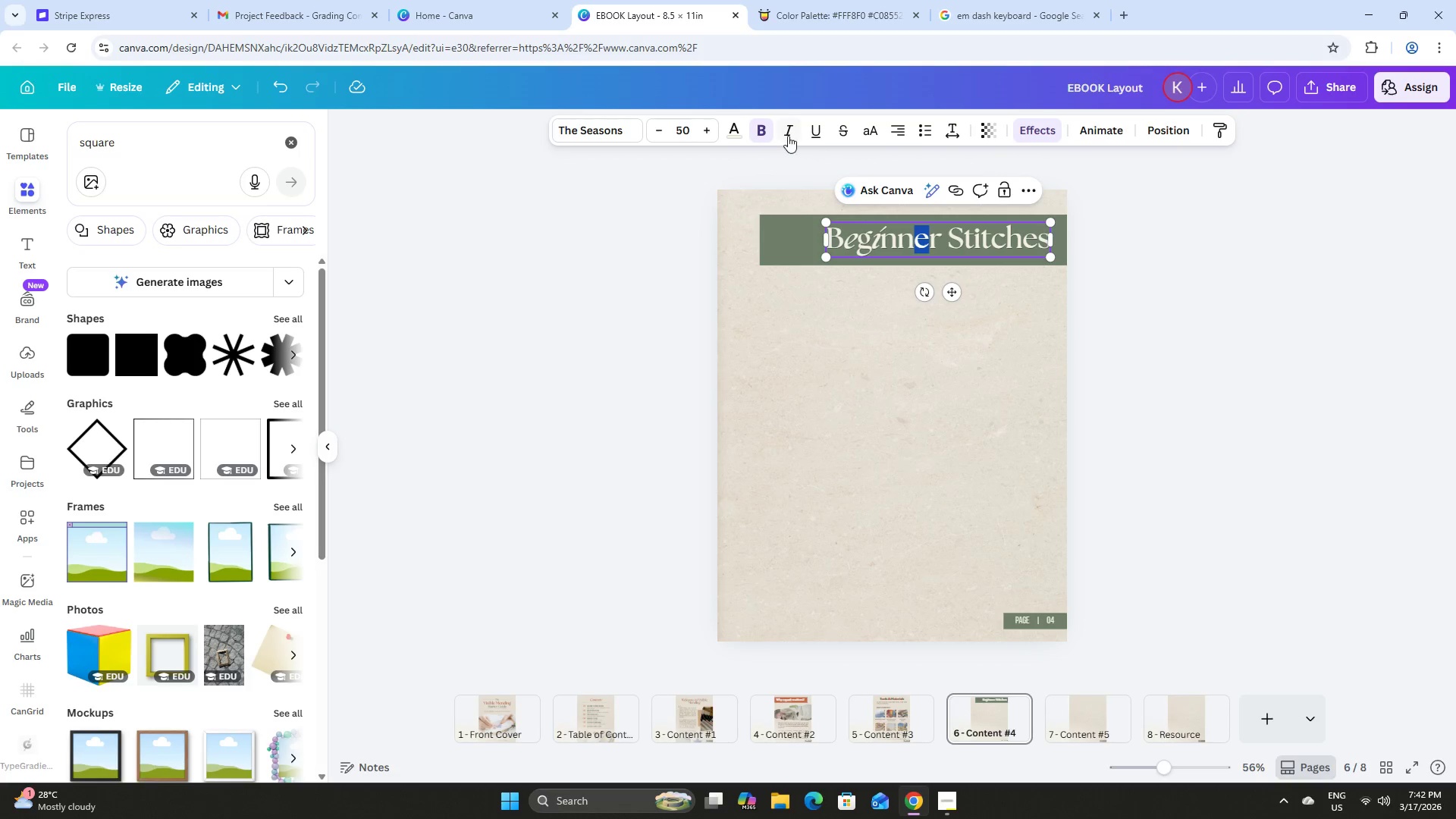 
left_click([787, 135])
 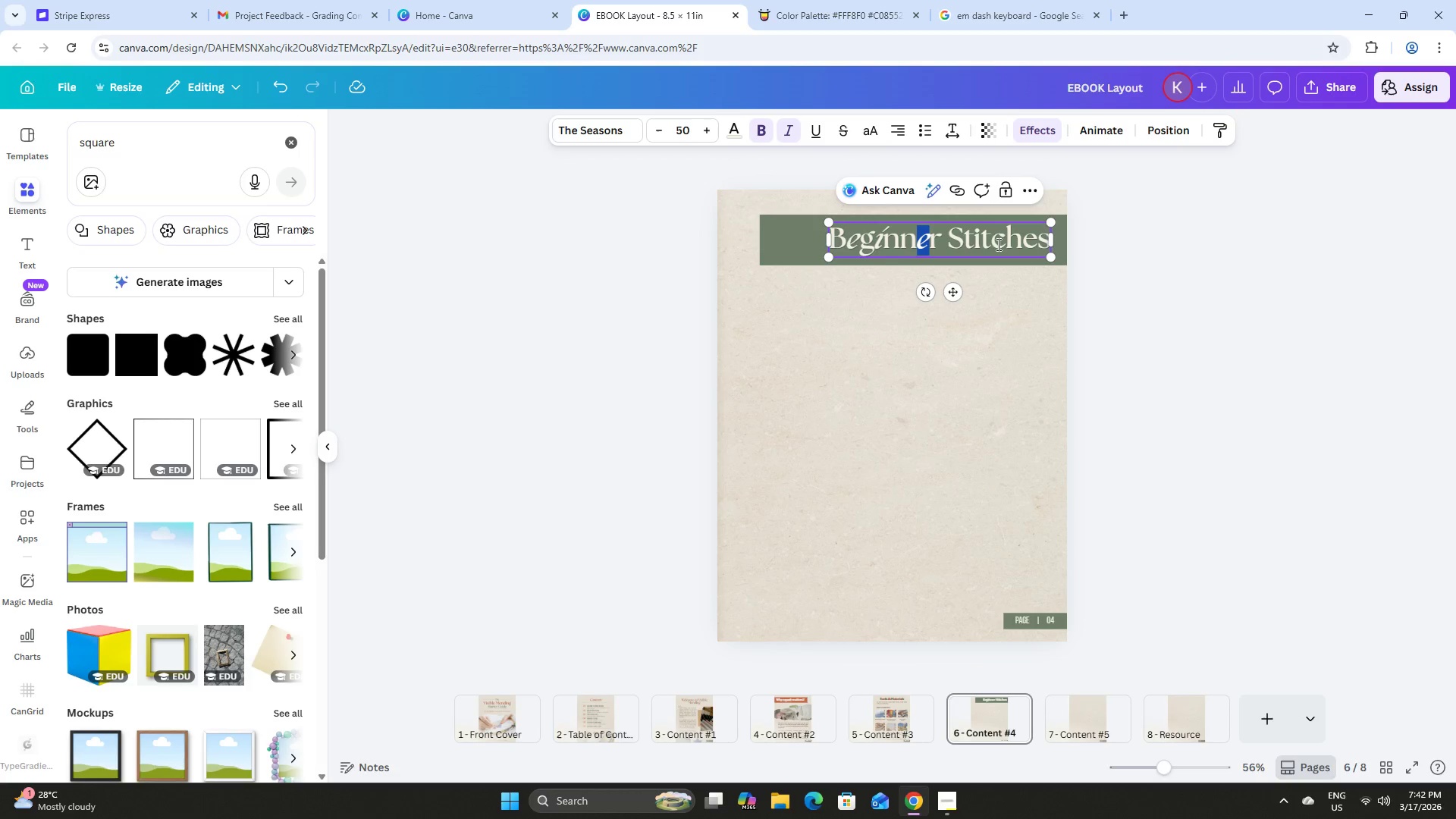 
left_click([974, 240])
 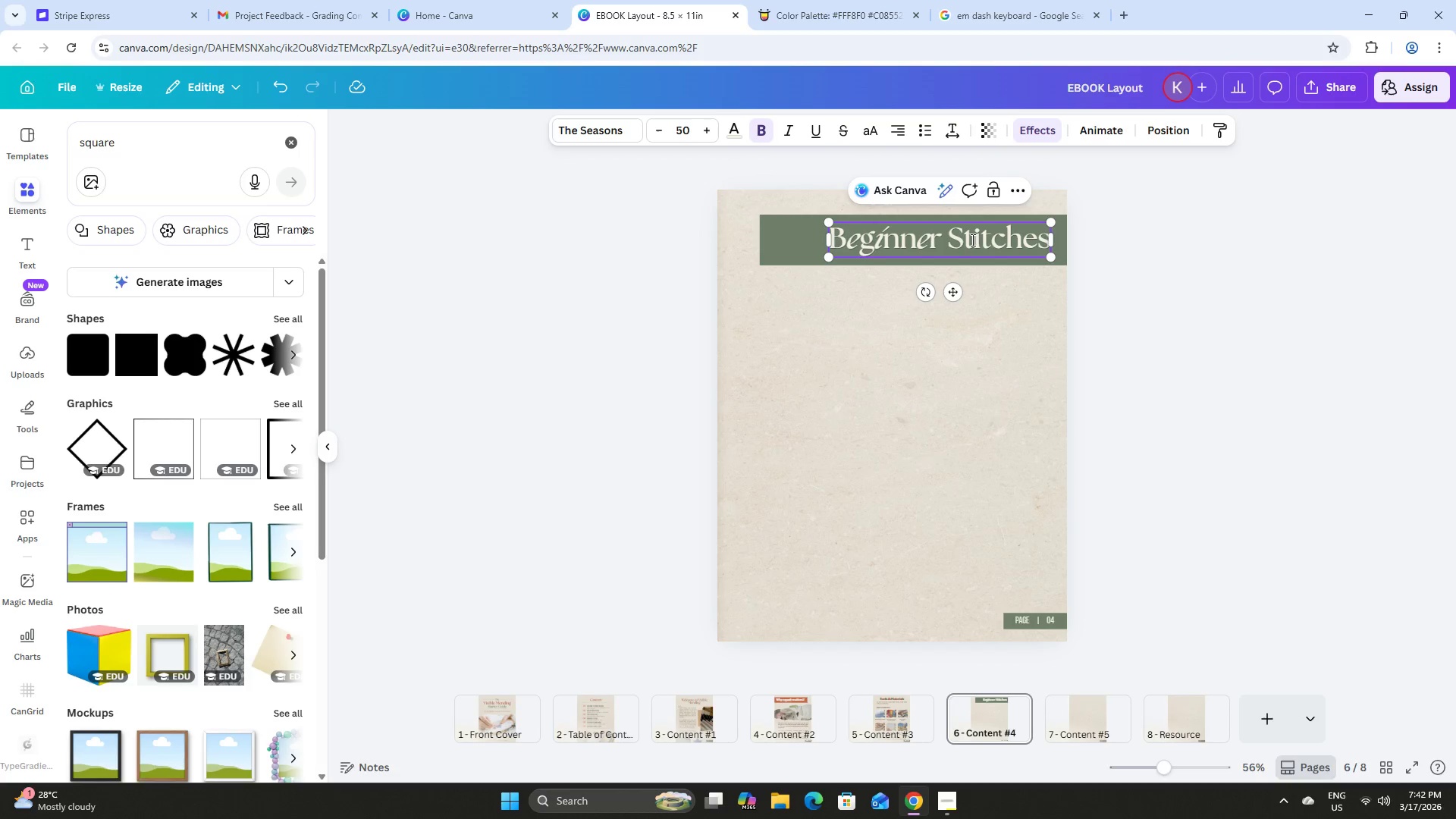 
left_click_drag(start_coordinate=[974, 240], to_coordinate=[980, 243])
 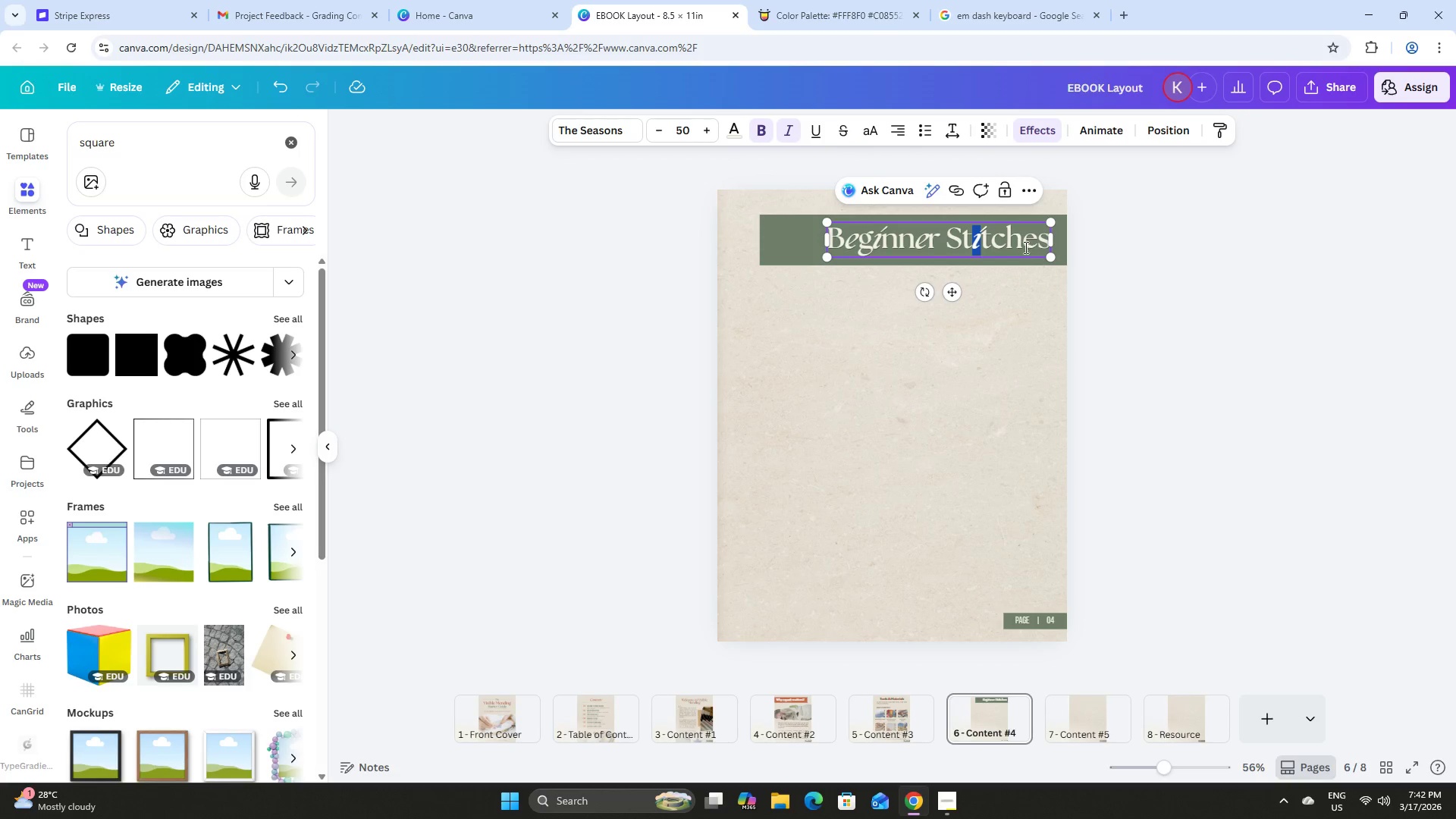 
left_click_drag(start_coordinate=[1026, 243], to_coordinate=[1033, 244])
 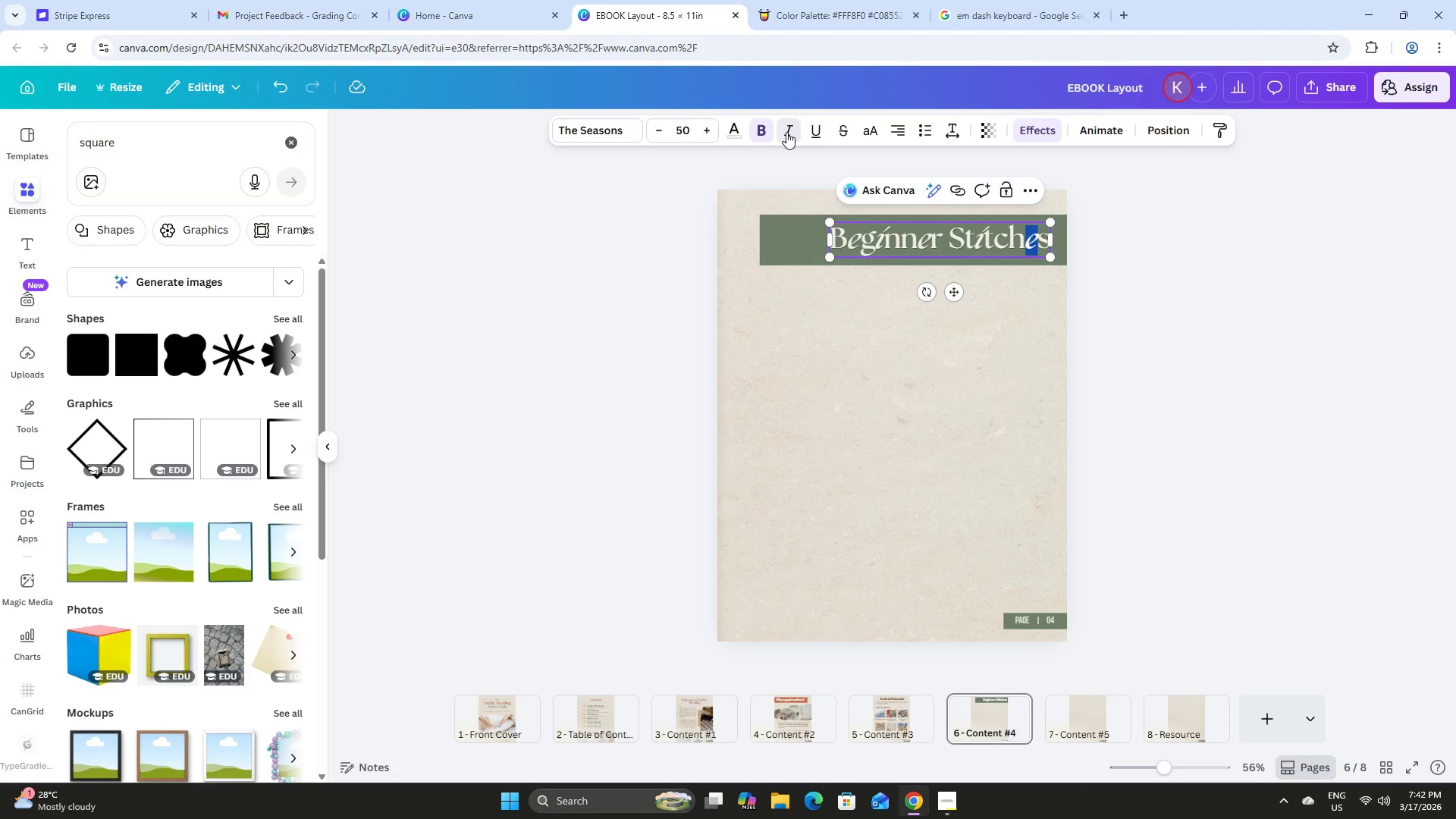 
left_click([1205, 299])
 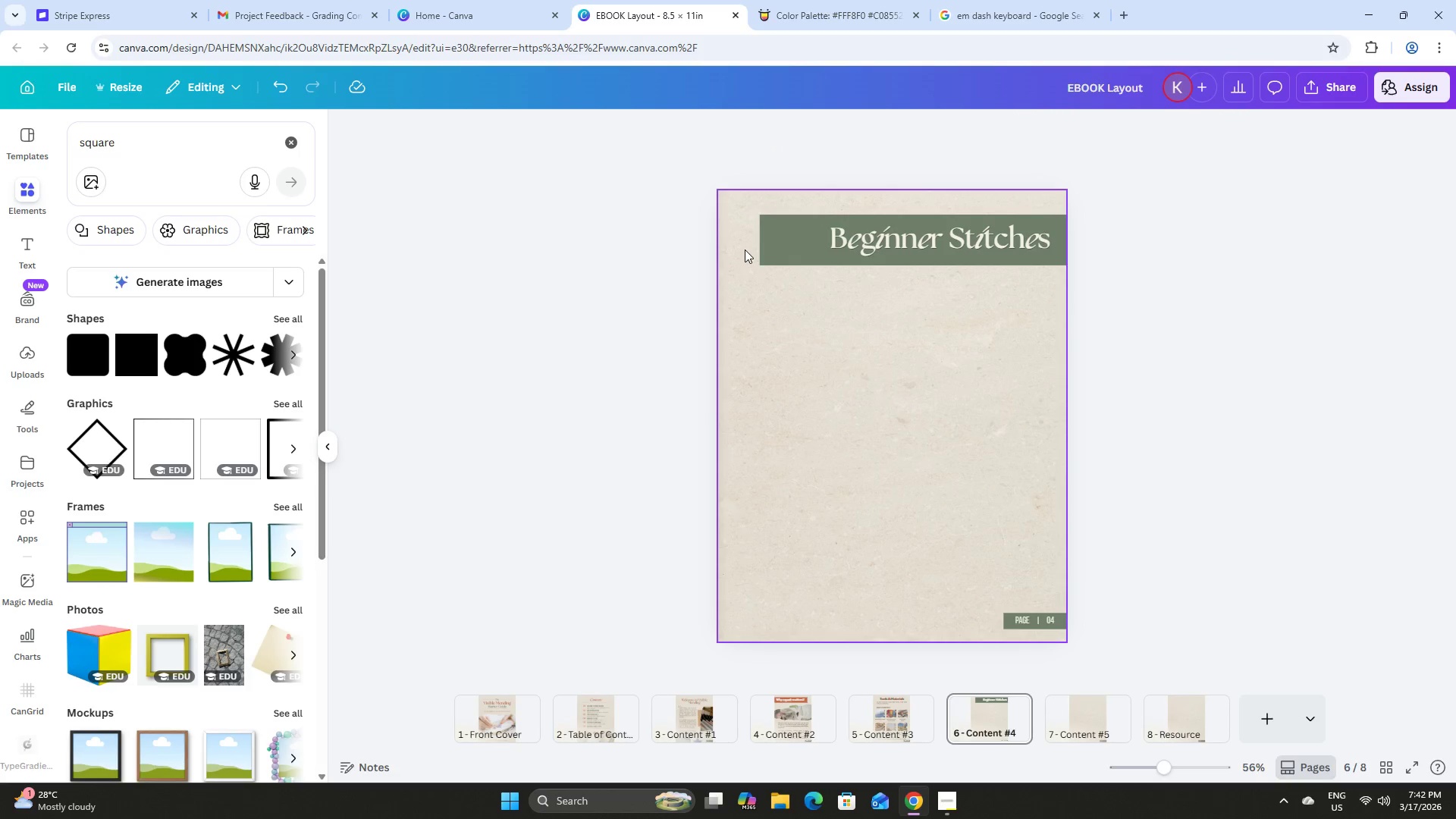 
left_click([810, 228])
 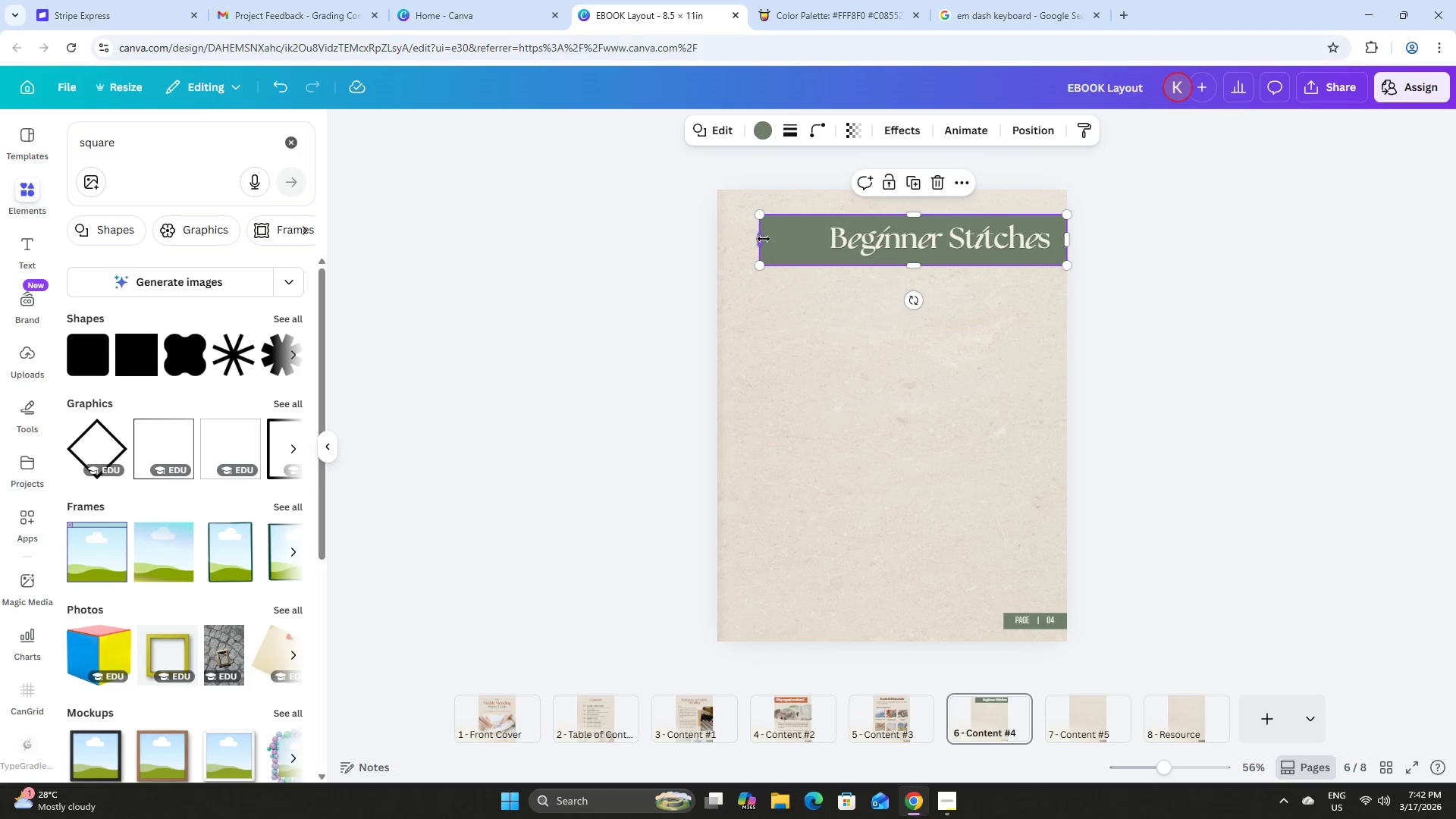 
left_click_drag(start_coordinate=[762, 238], to_coordinate=[802, 245])
 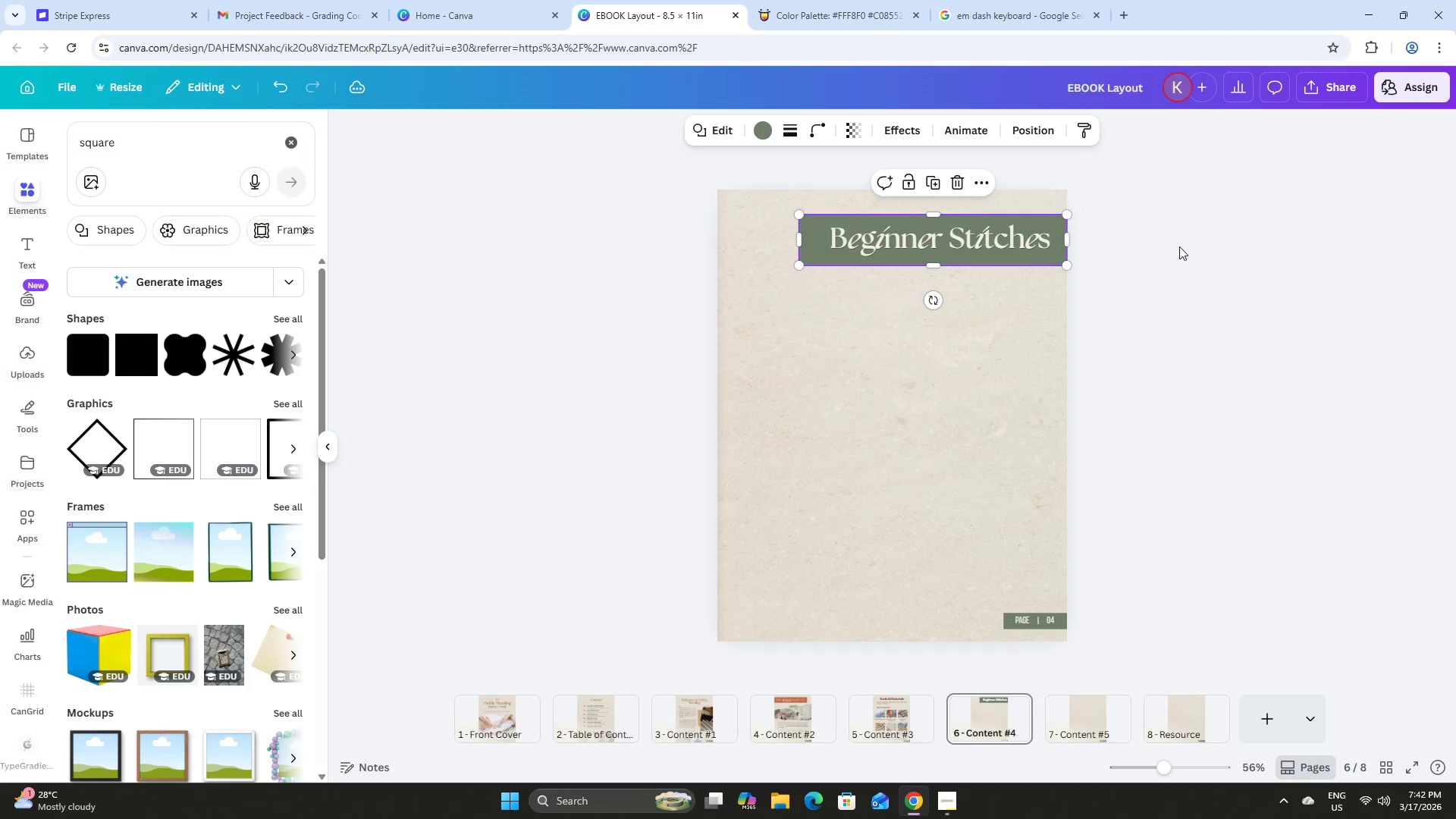 
left_click([1179, 246])
 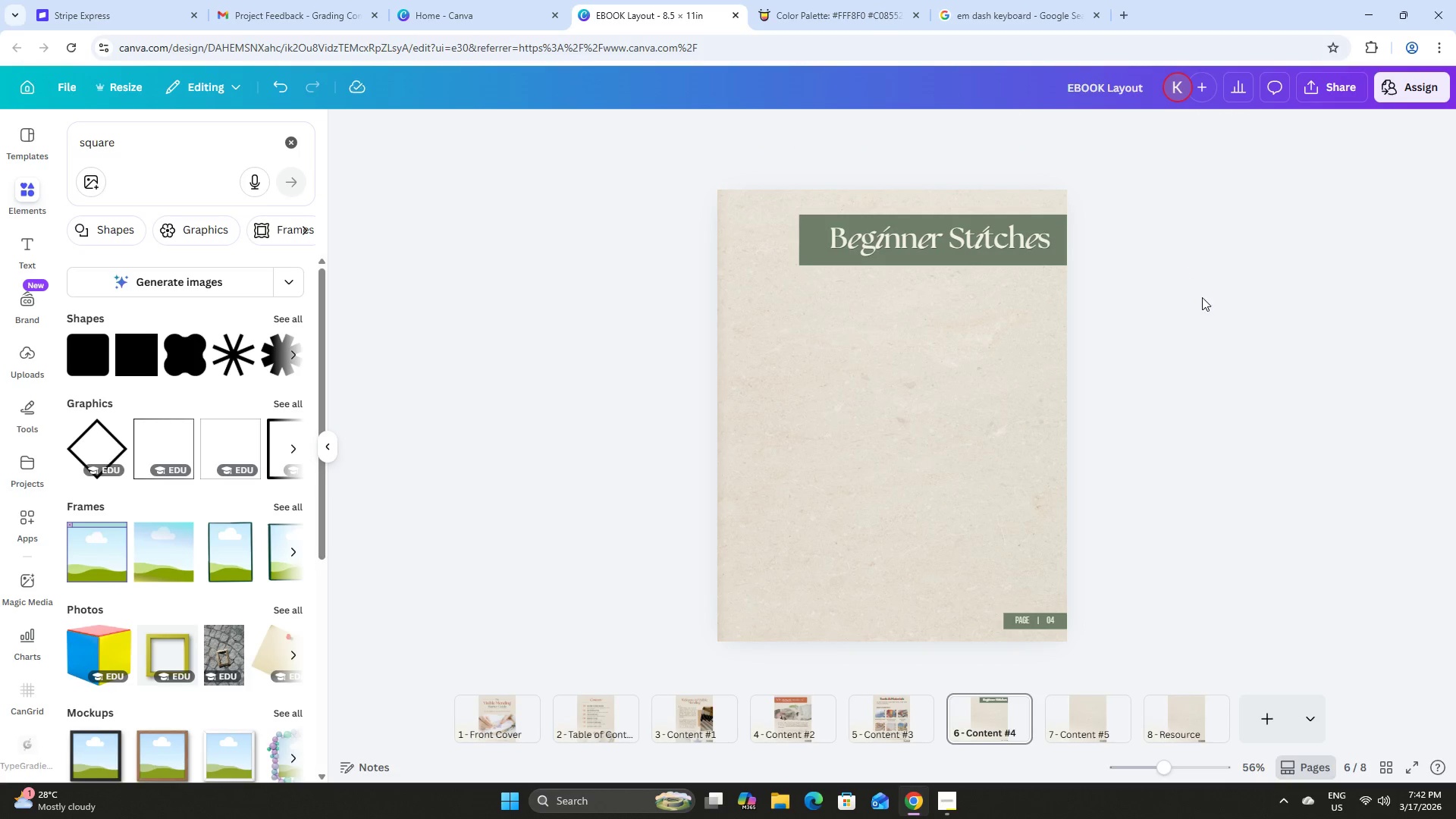 
scroll: coordinate [1203, 303], scroll_direction: up, amount: 2.0
 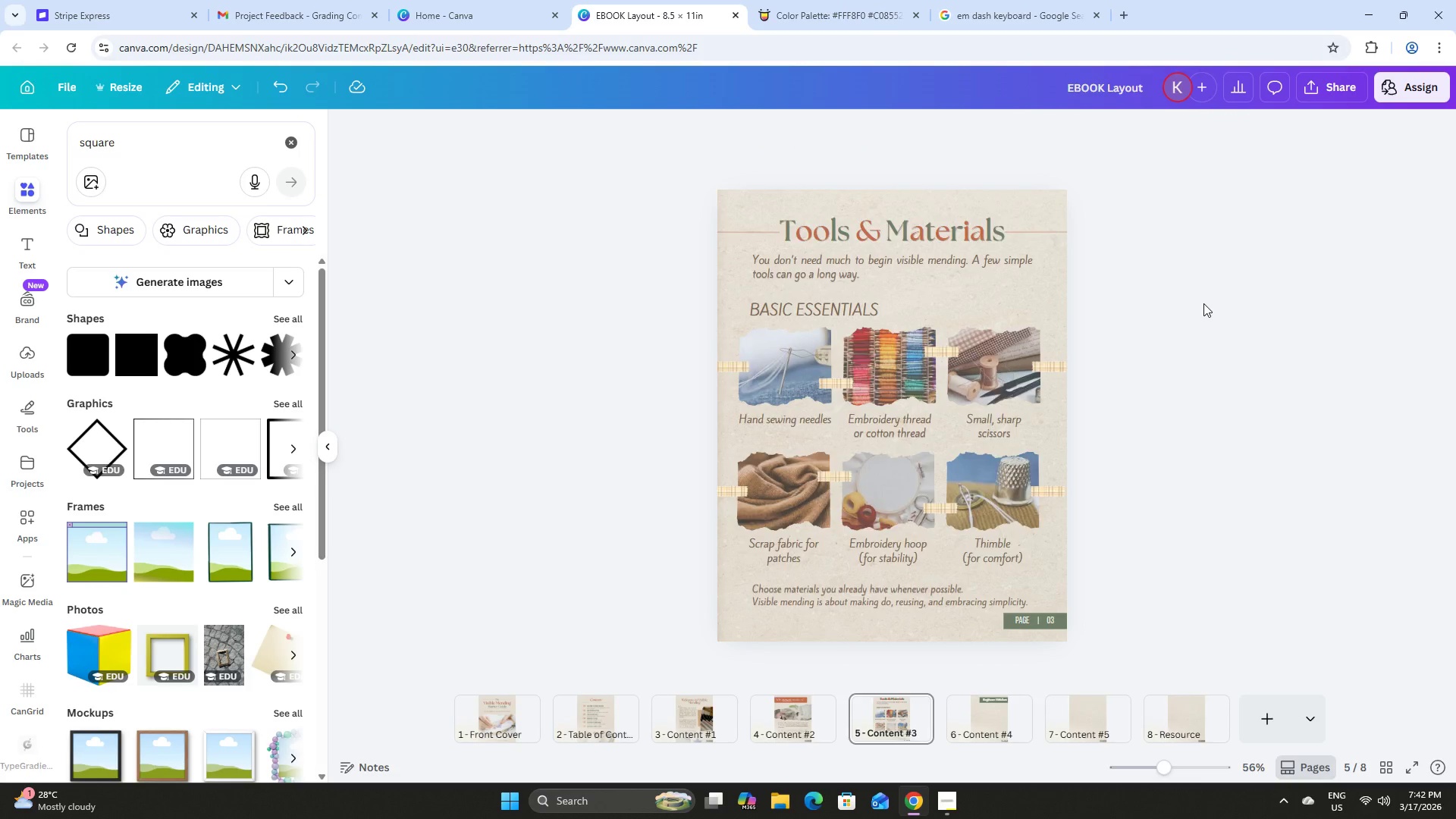 
scroll: coordinate [1203, 303], scroll_direction: down, amount: 1.0
 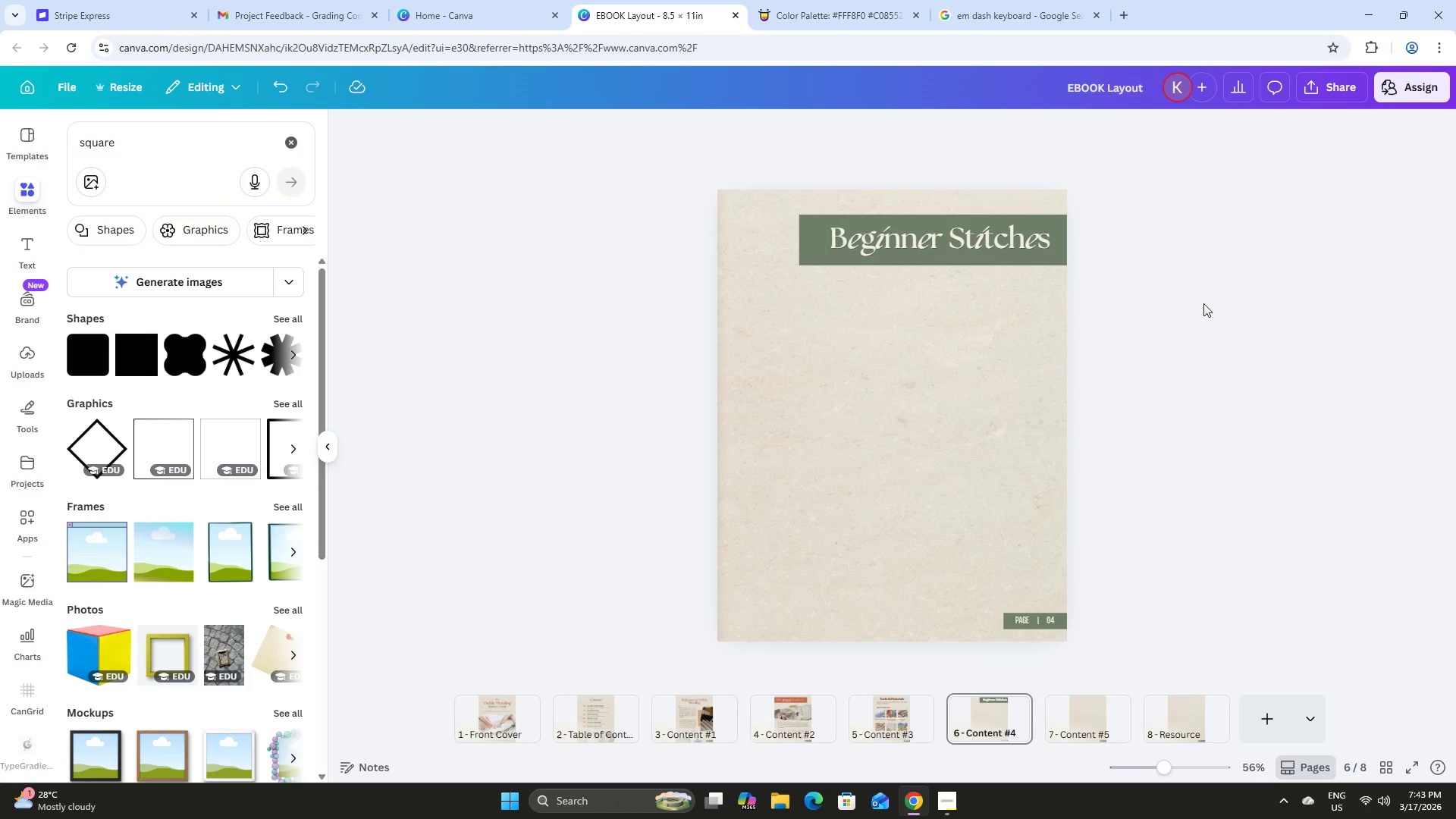 
left_click([956, 239])
 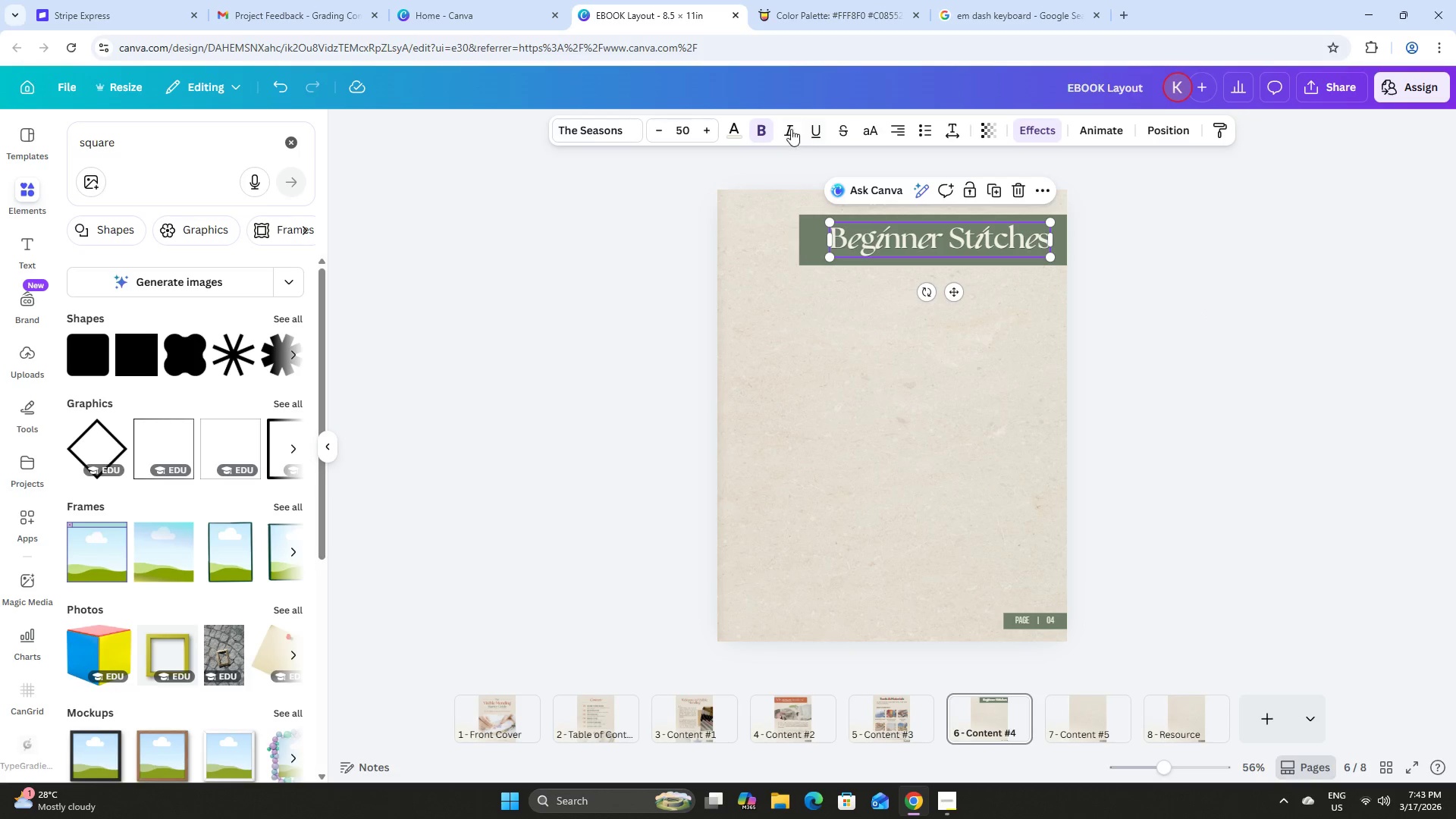 
left_click([813, 129])
 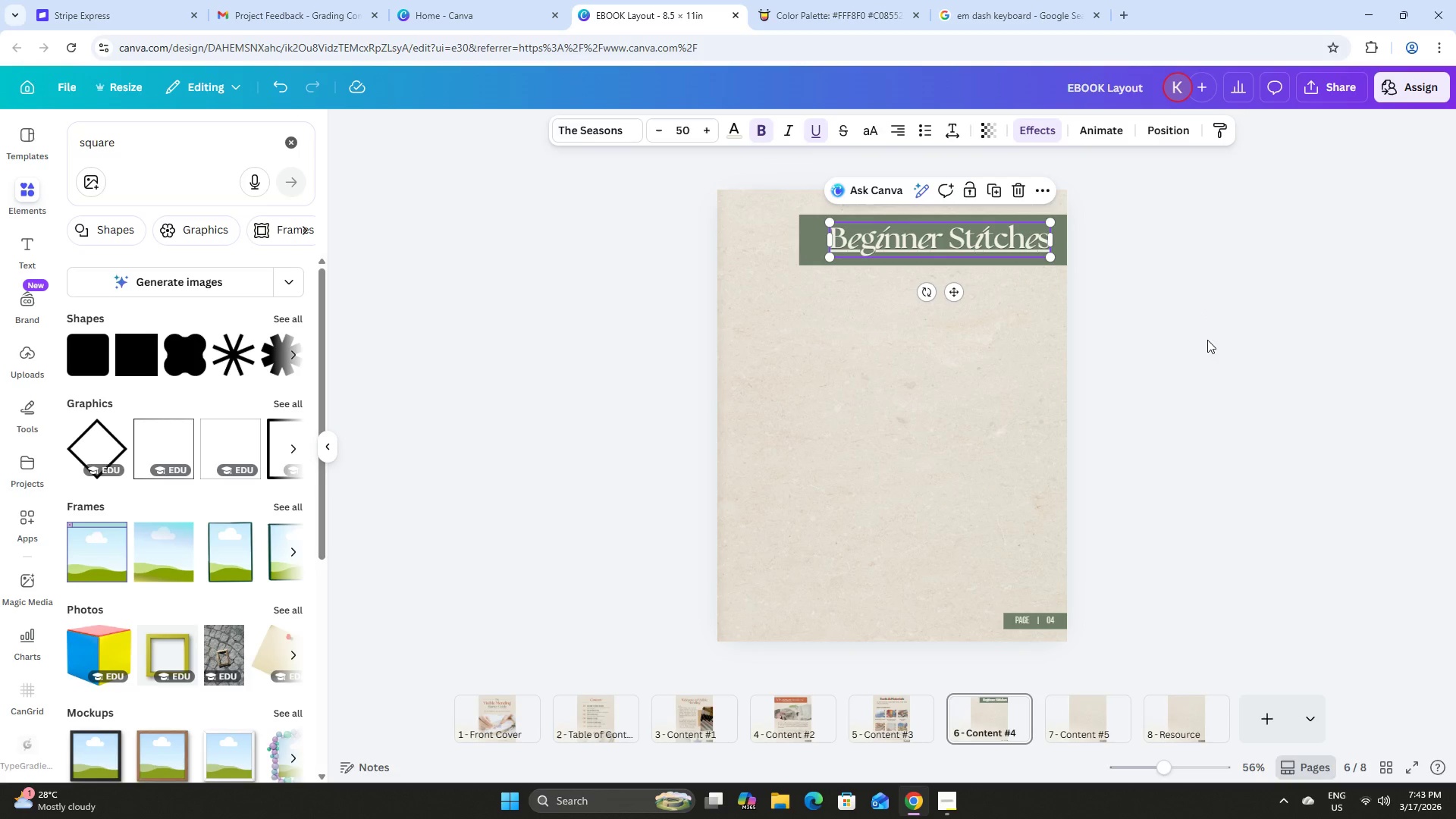 
left_click([1215, 341])
 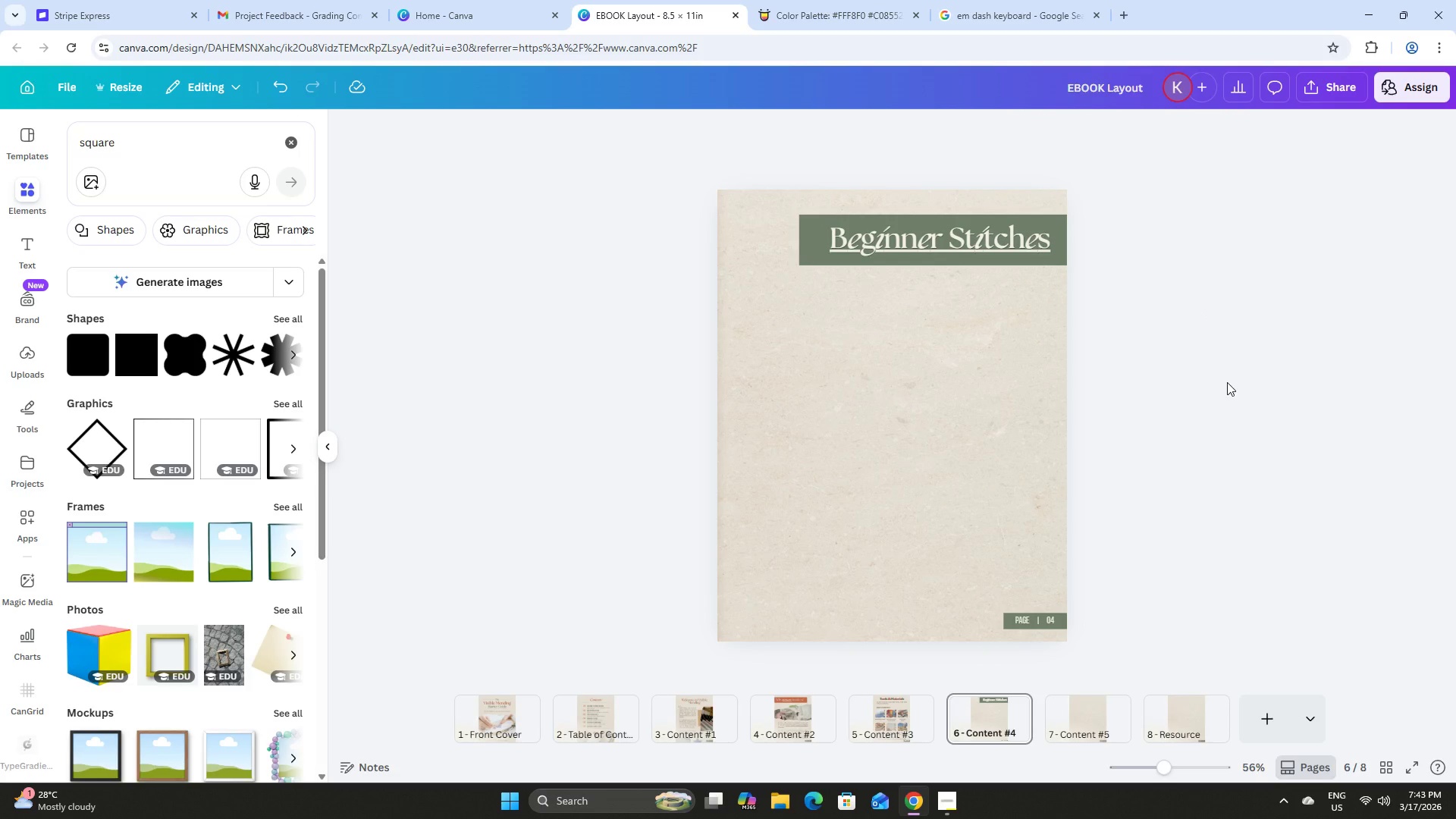 
wait(11.97)
 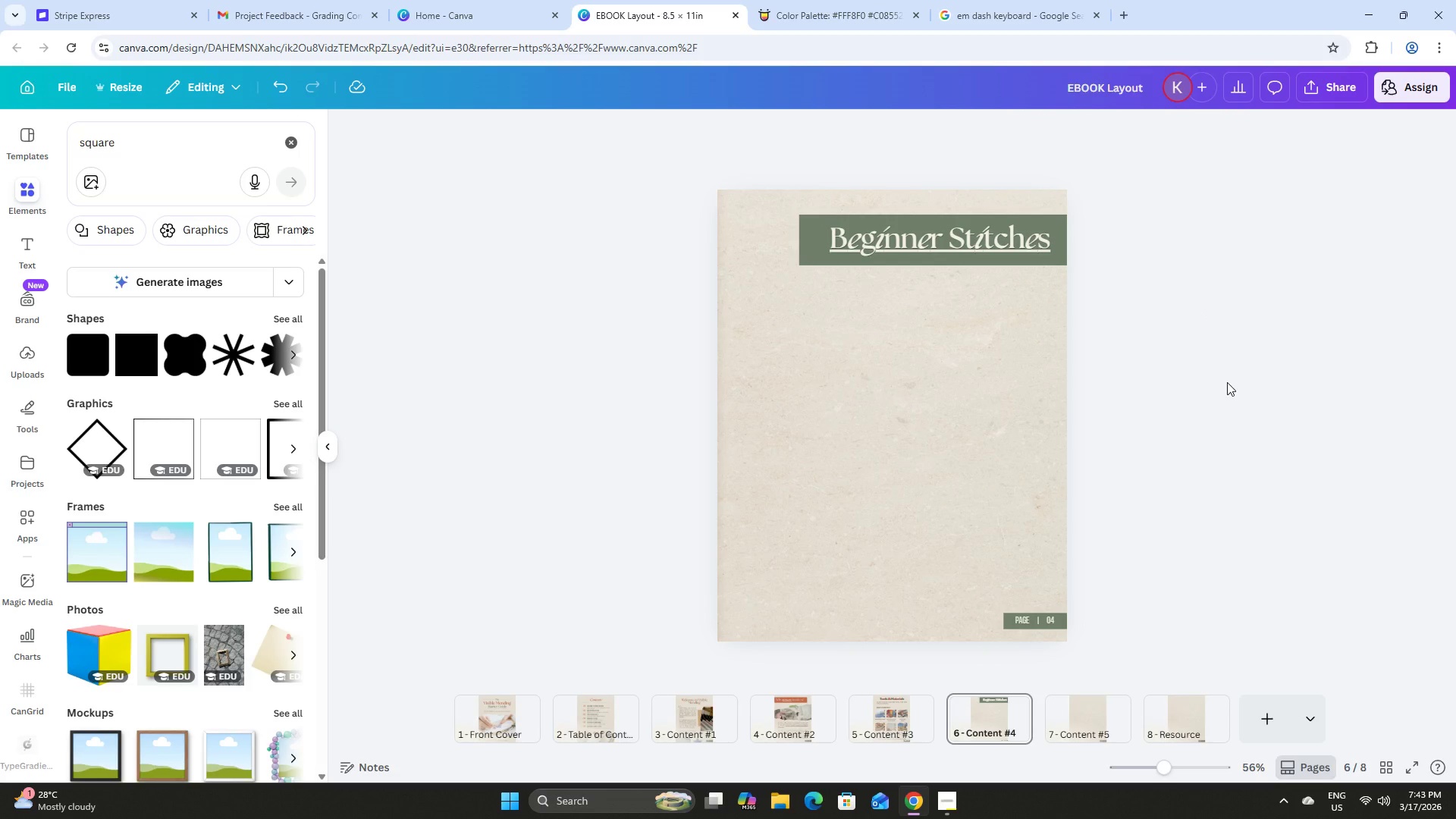 
left_click_drag(start_coordinate=[768, 177], to_coordinate=[1091, 360])
 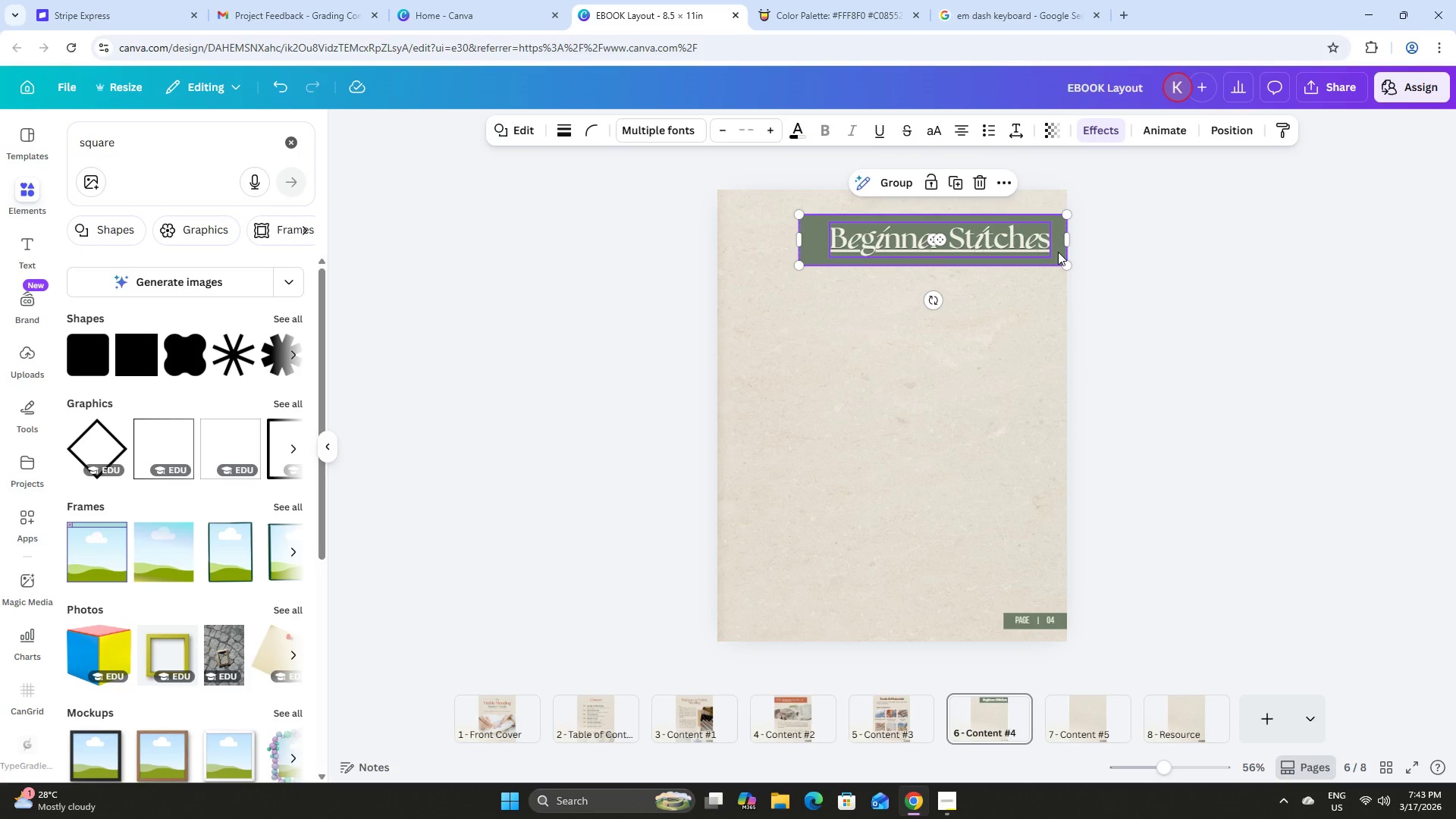 
left_click_drag(start_coordinate=[1058, 252], to_coordinate=[1061, 425])
 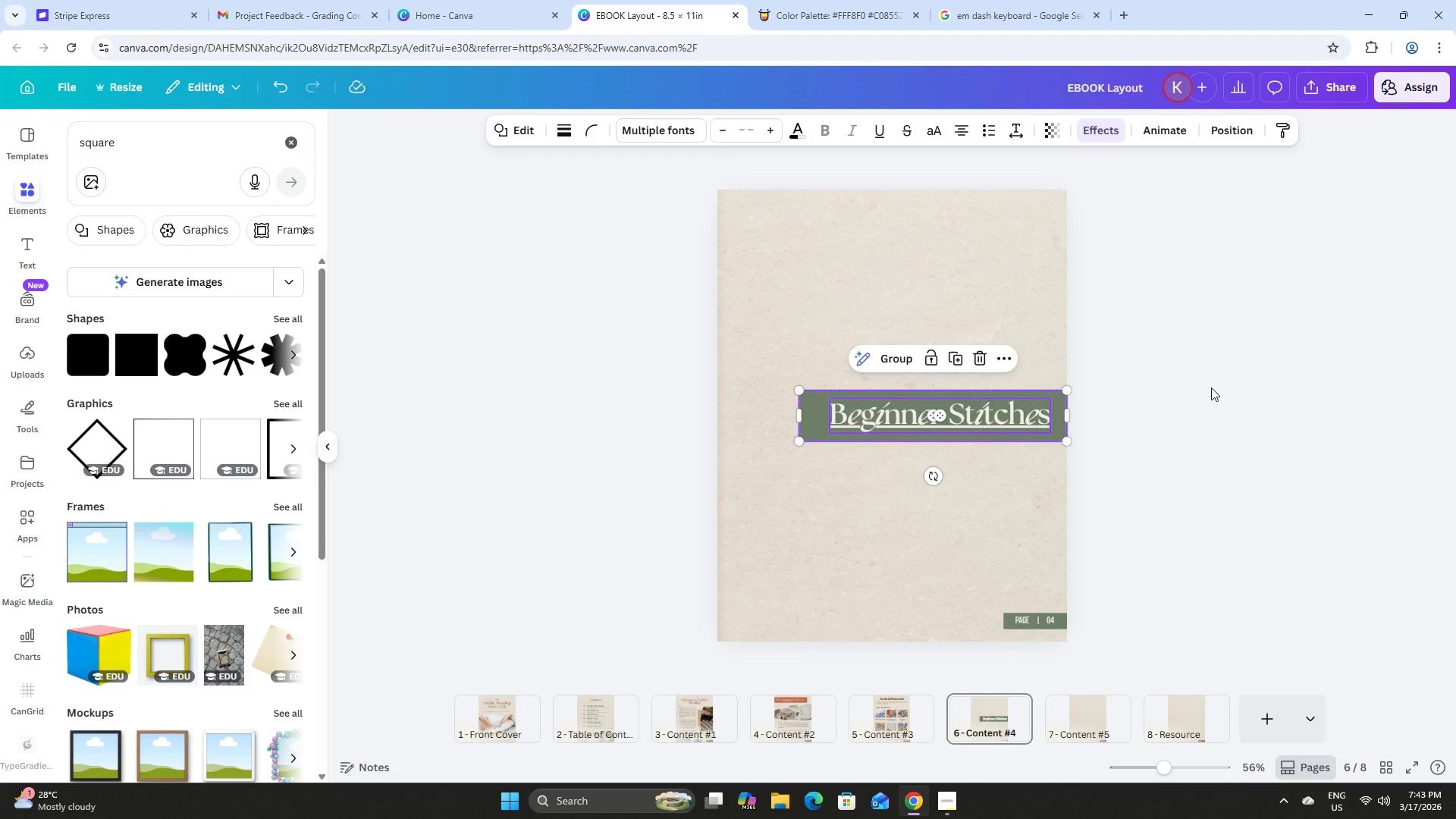 
left_click([1211, 388])
 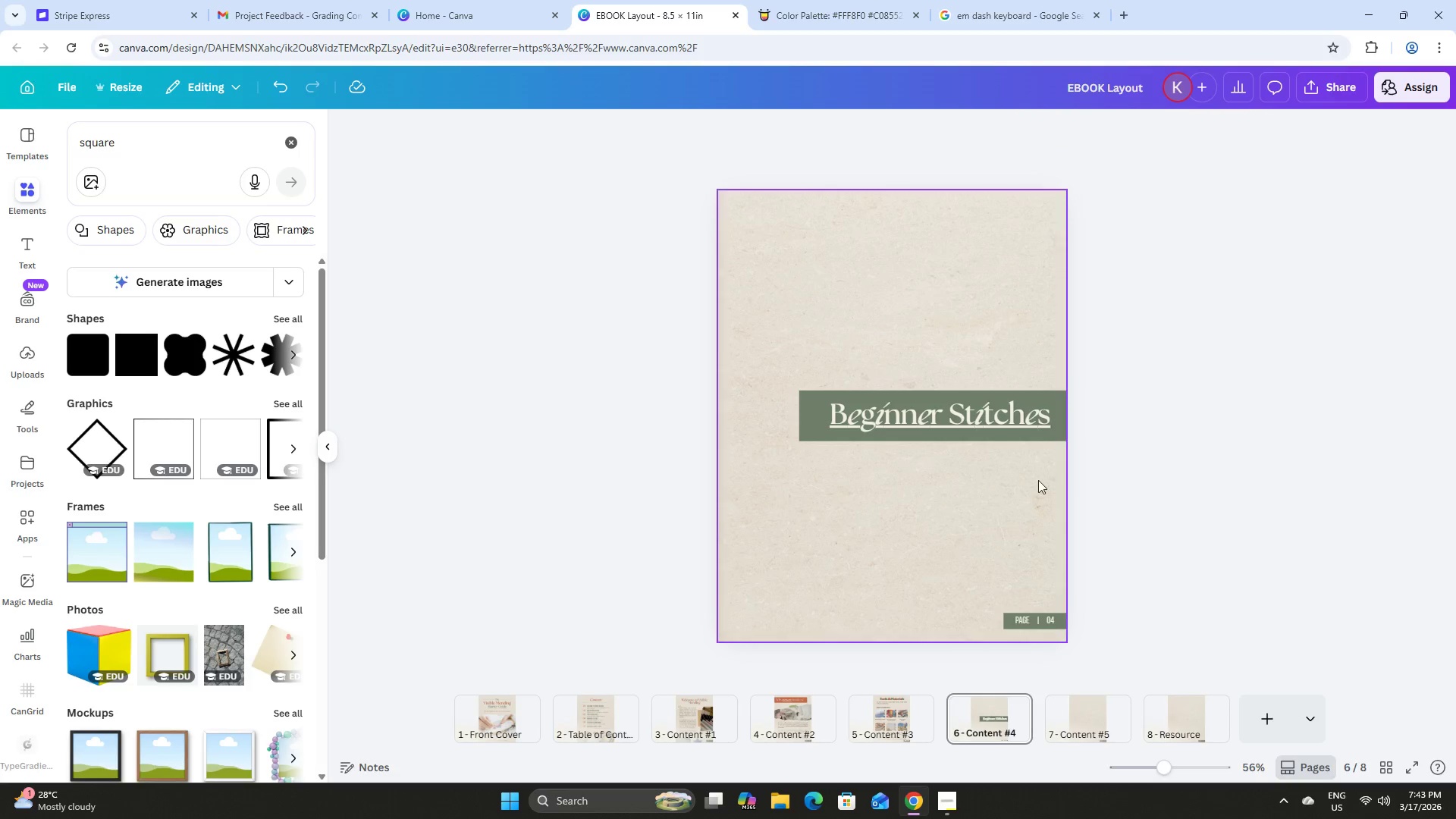 
left_click([794, 410])
 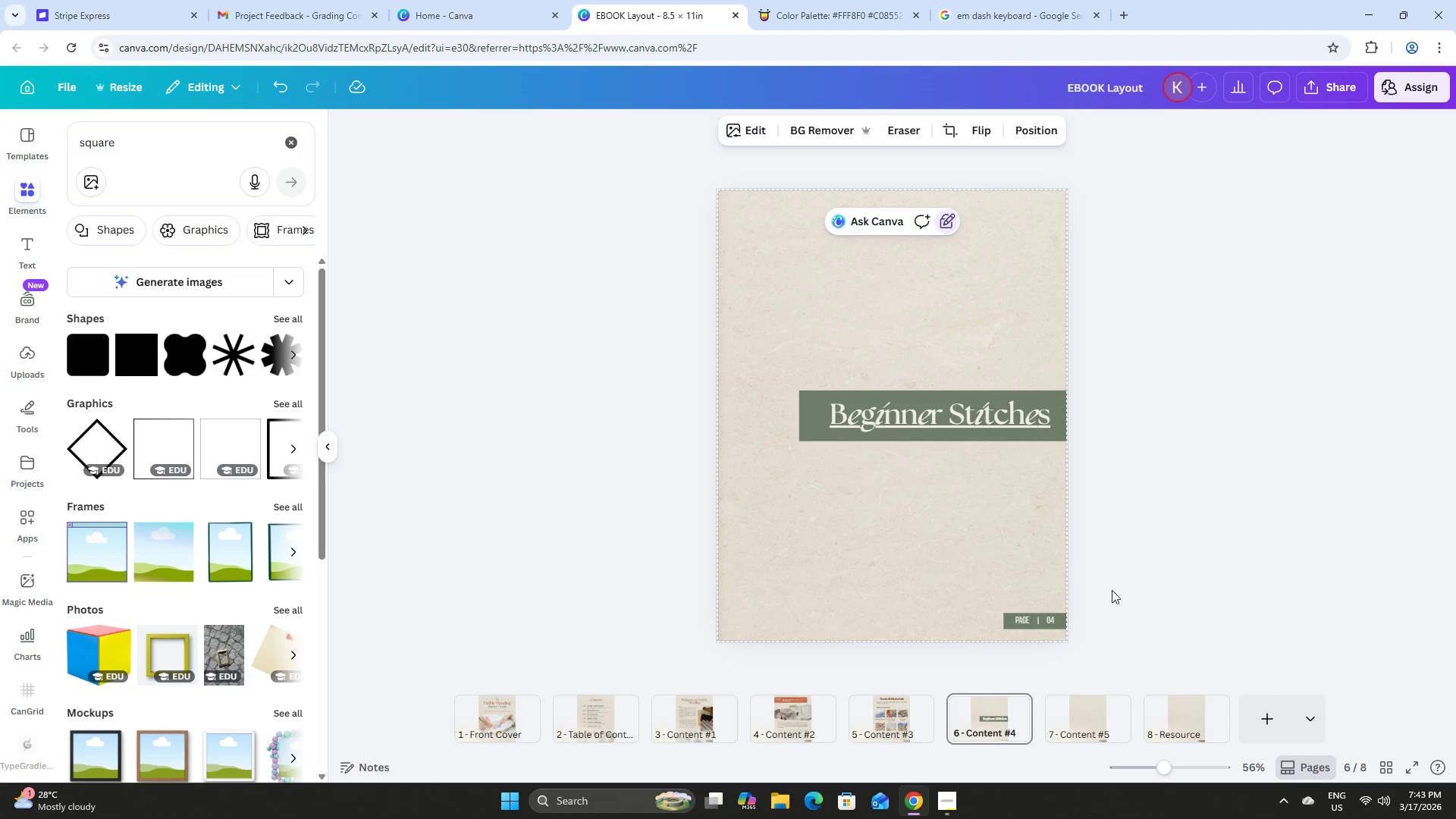 
wait(8.91)
 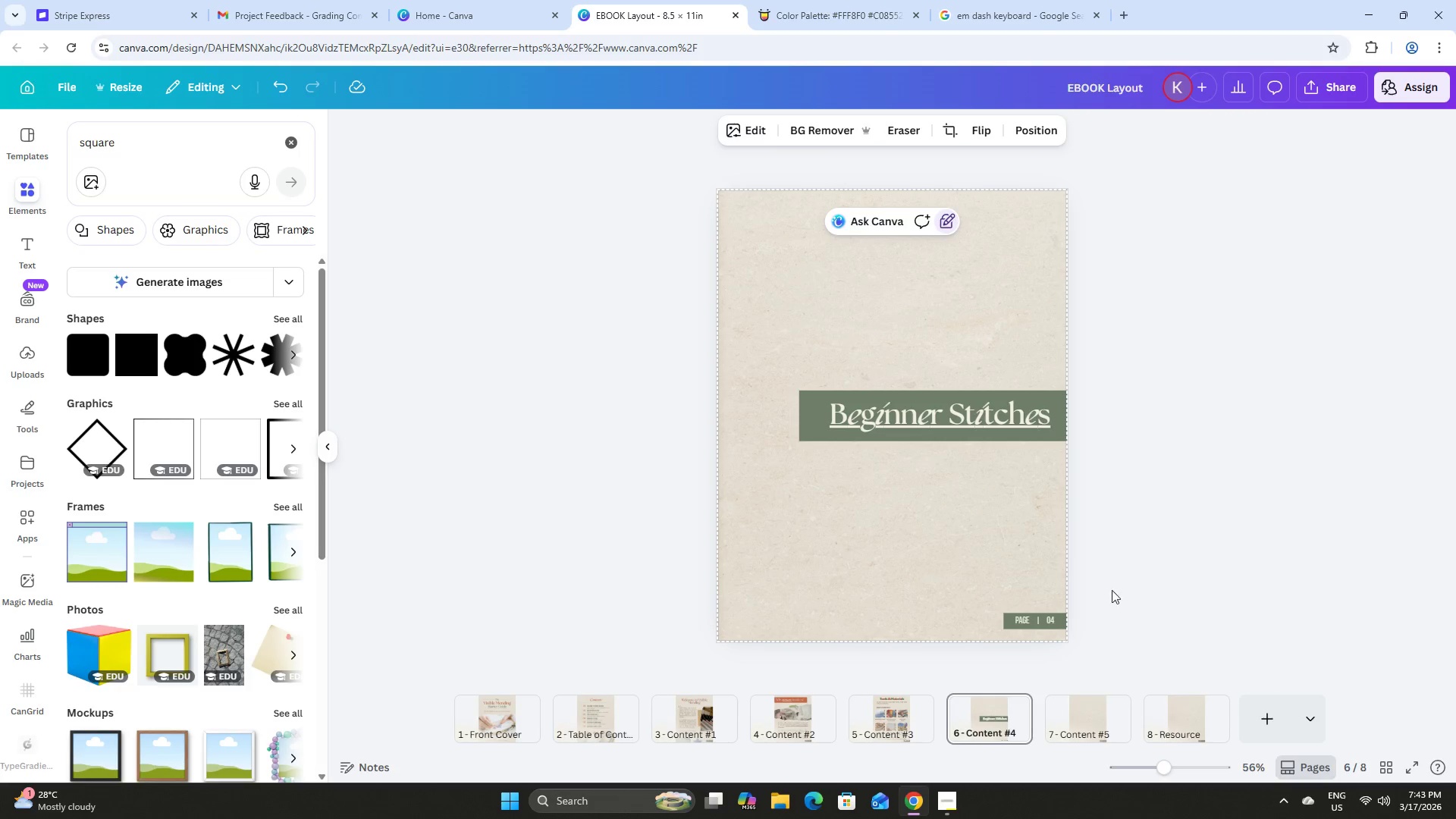 
left_click([879, 709])
 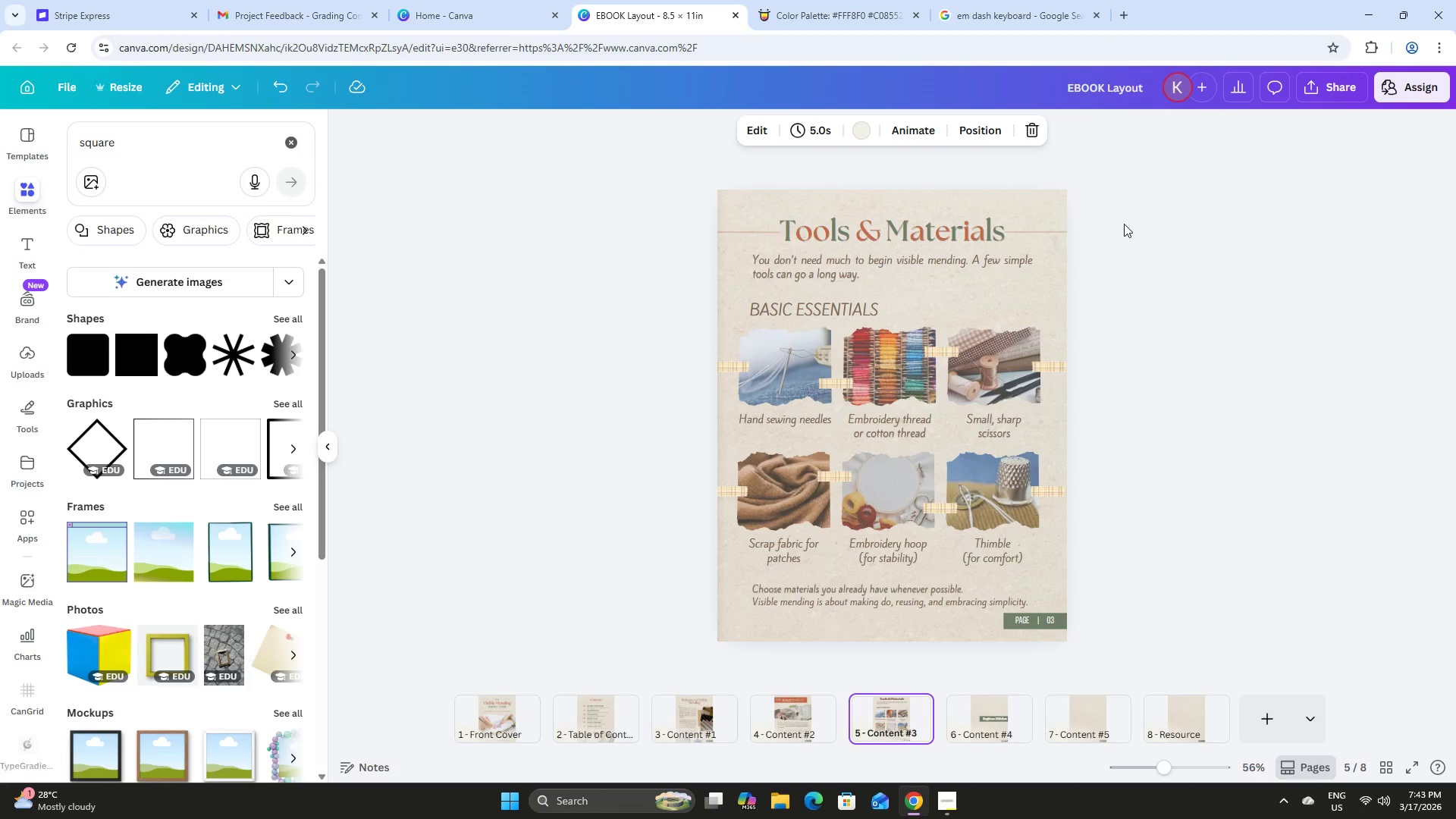 
left_click([1042, 231])
 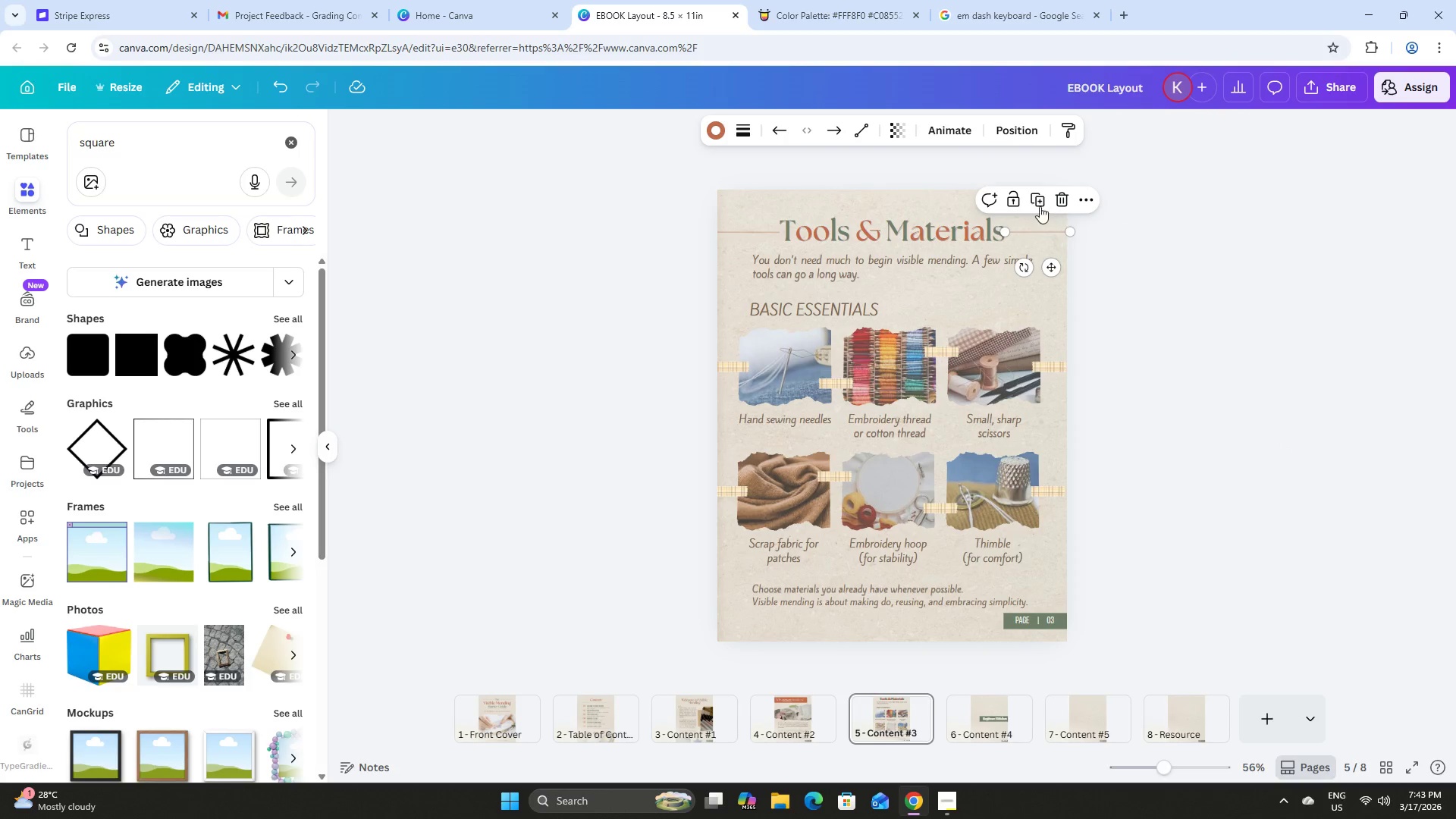 
left_click([1033, 197])
 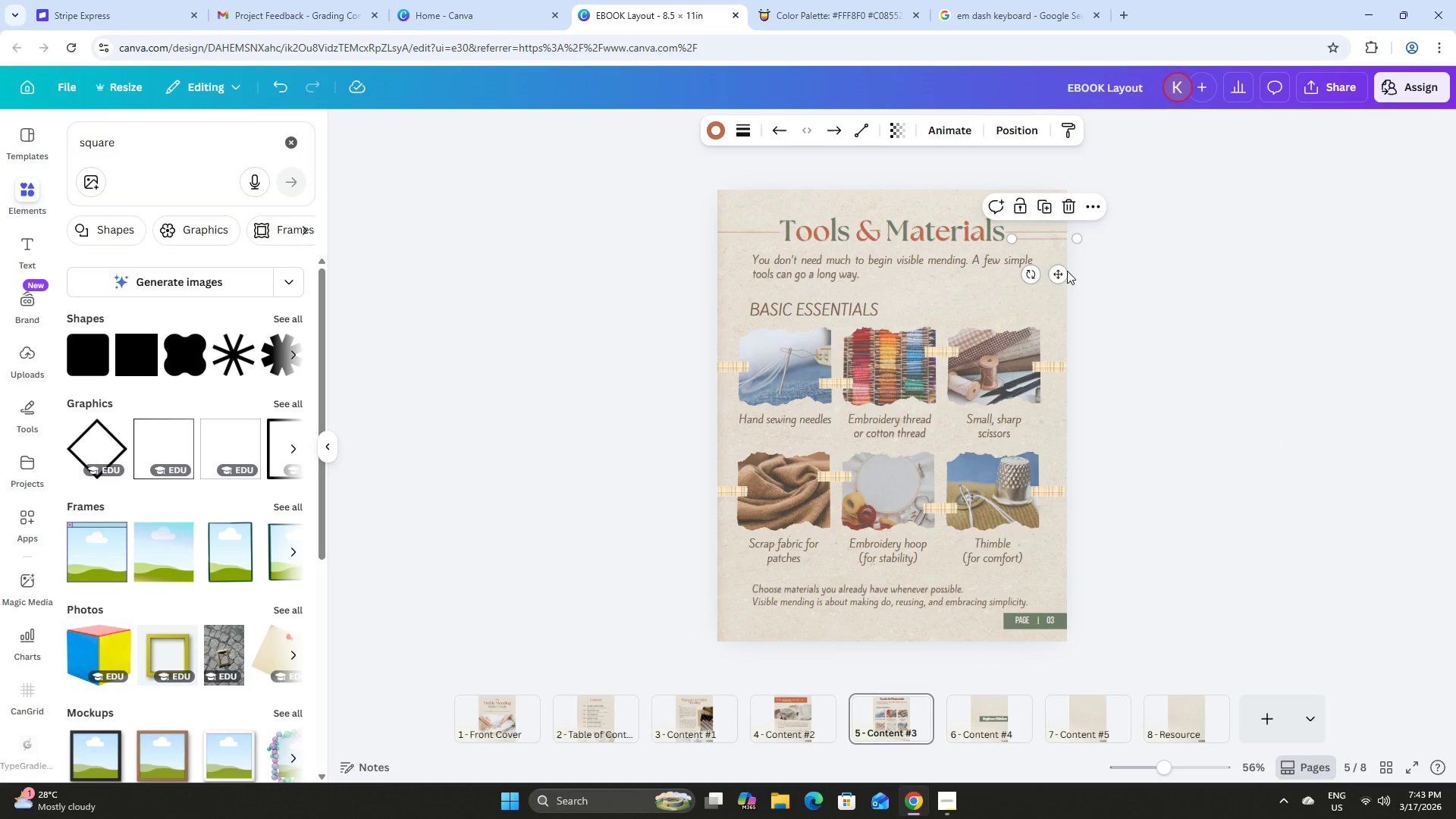 
left_click_drag(start_coordinate=[1062, 275], to_coordinate=[993, 720])
 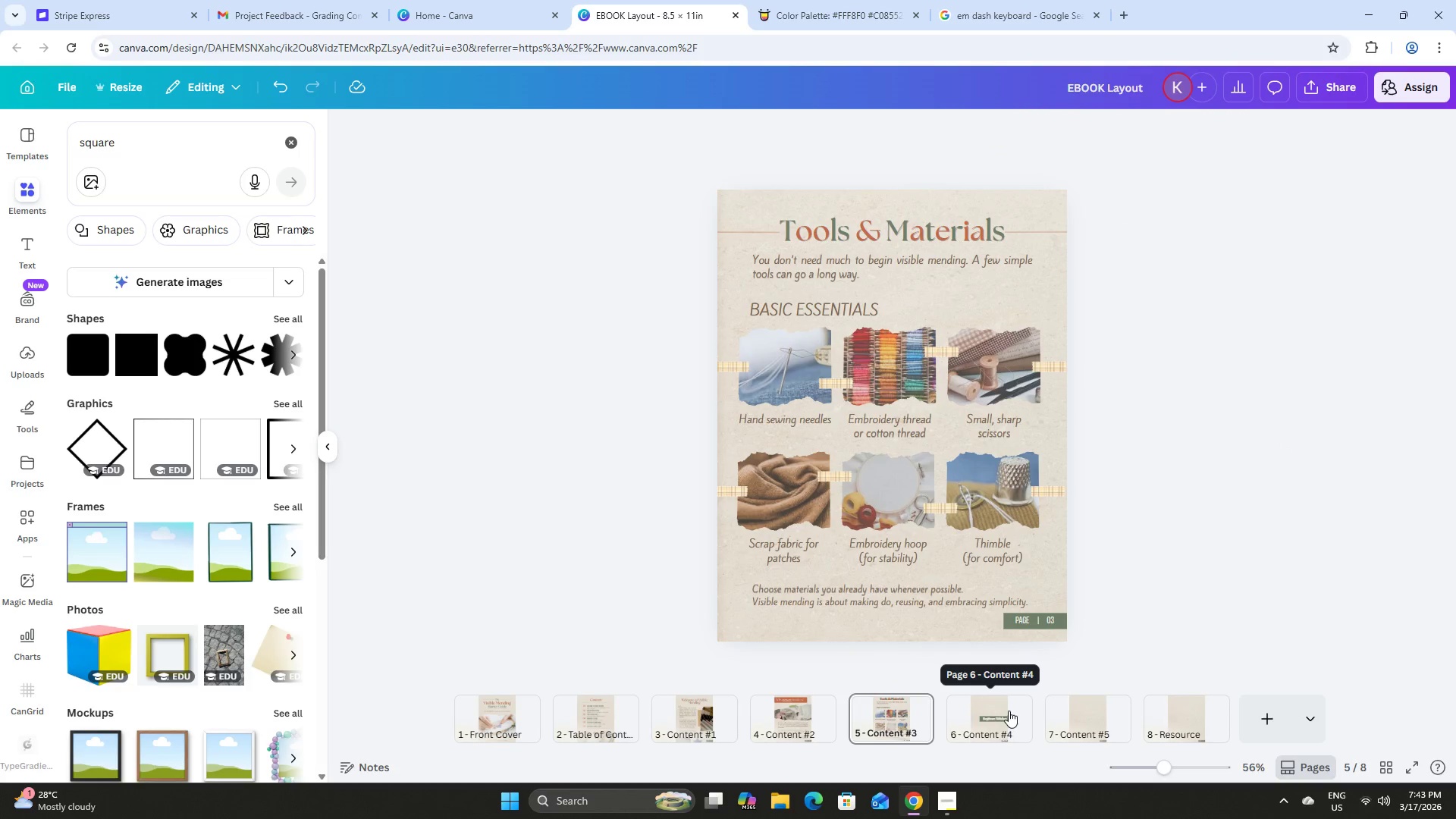 
left_click([1009, 711])
 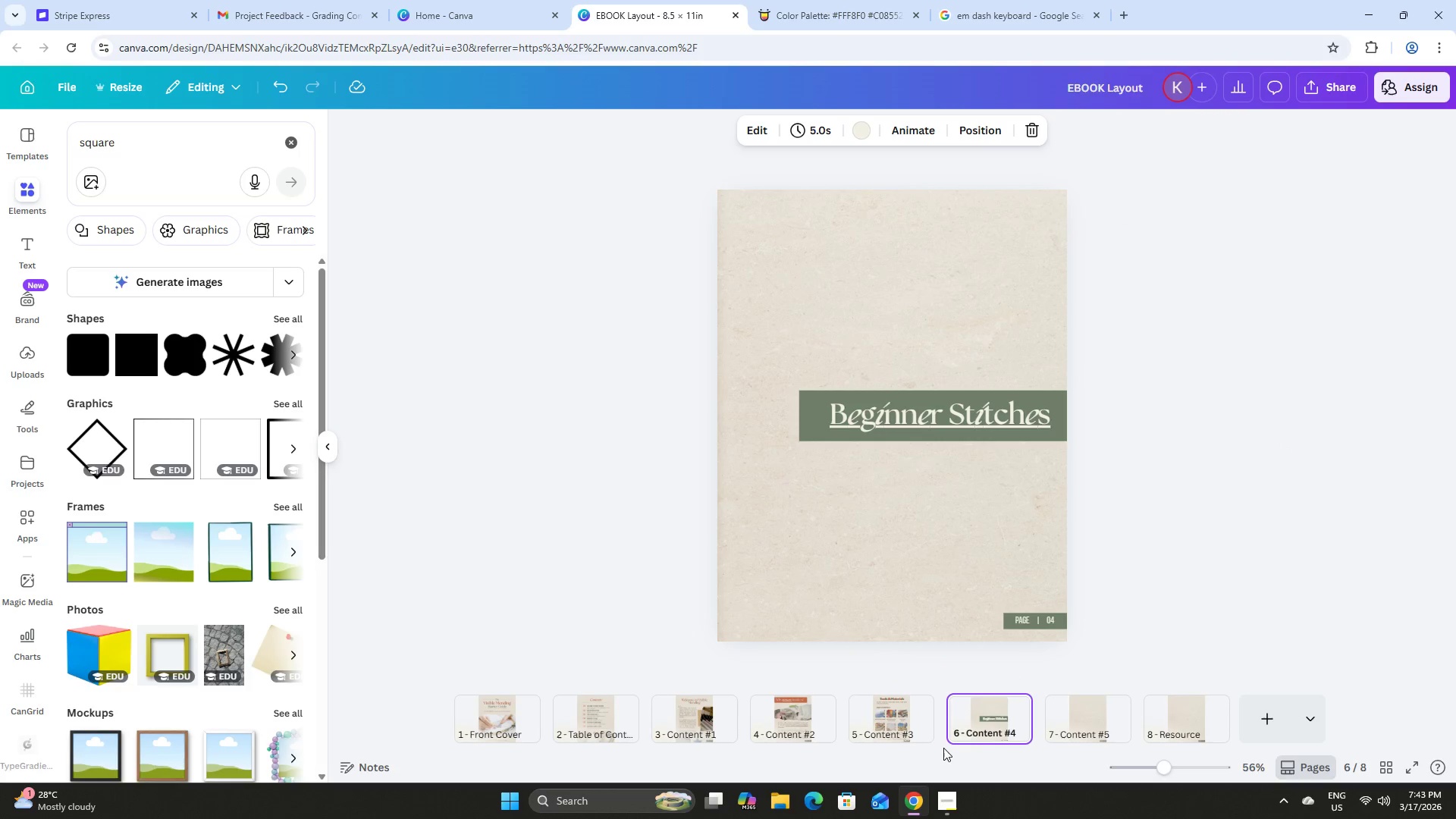 
left_click([909, 728])
 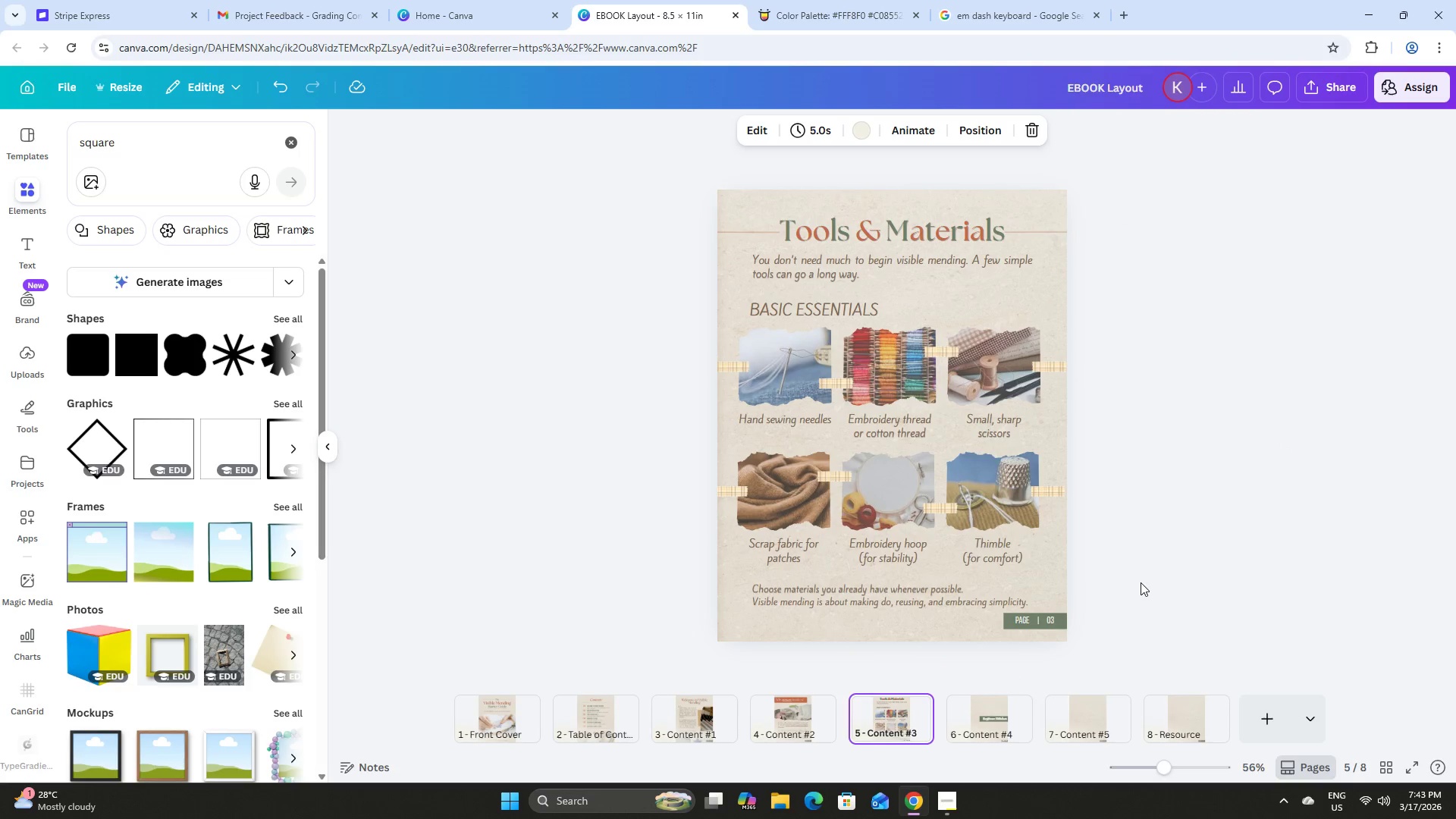 
key(Control+Z)
 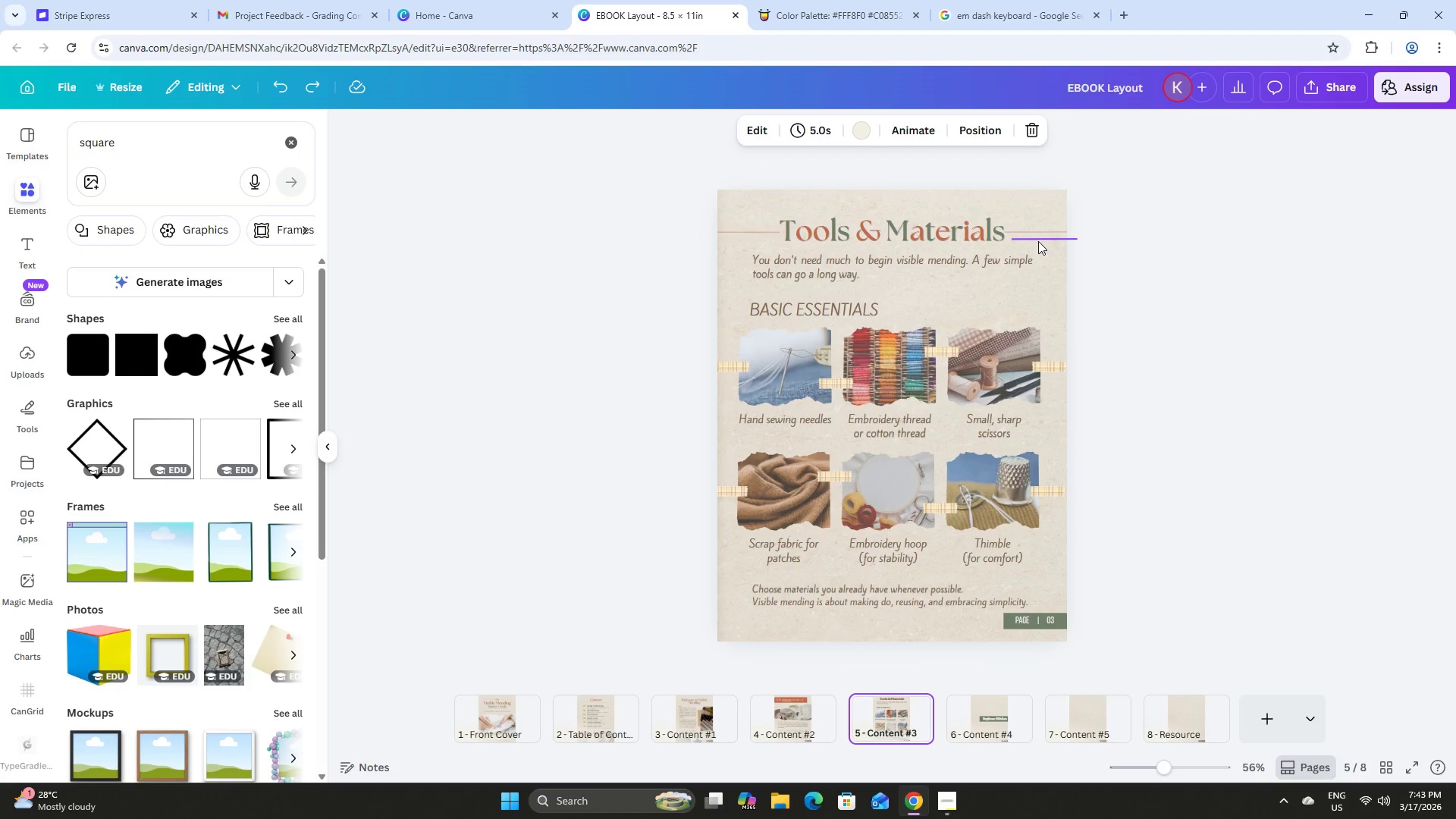 
left_click([1038, 240])
 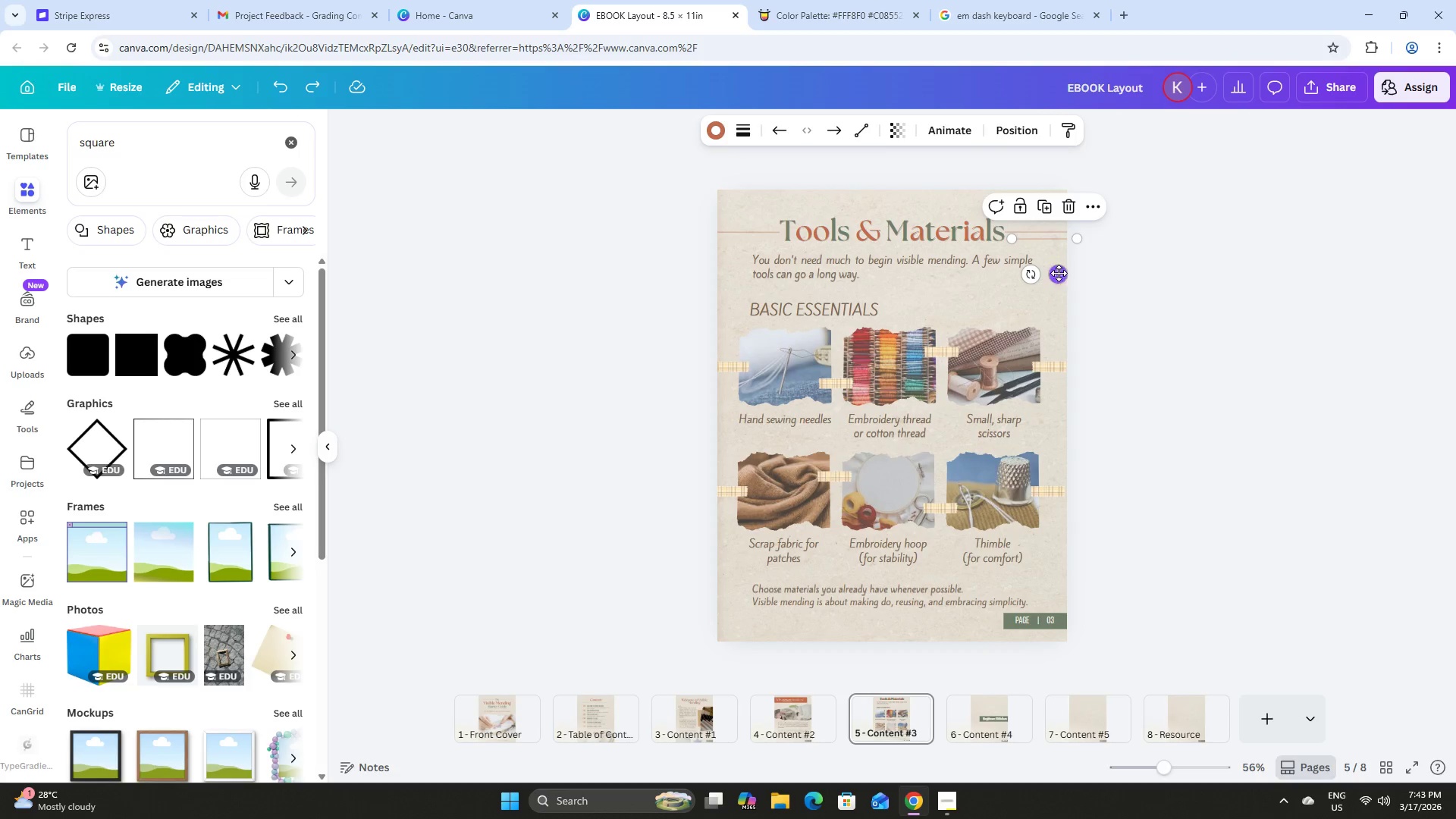 
left_click_drag(start_coordinate=[1059, 277], to_coordinate=[995, 735])
 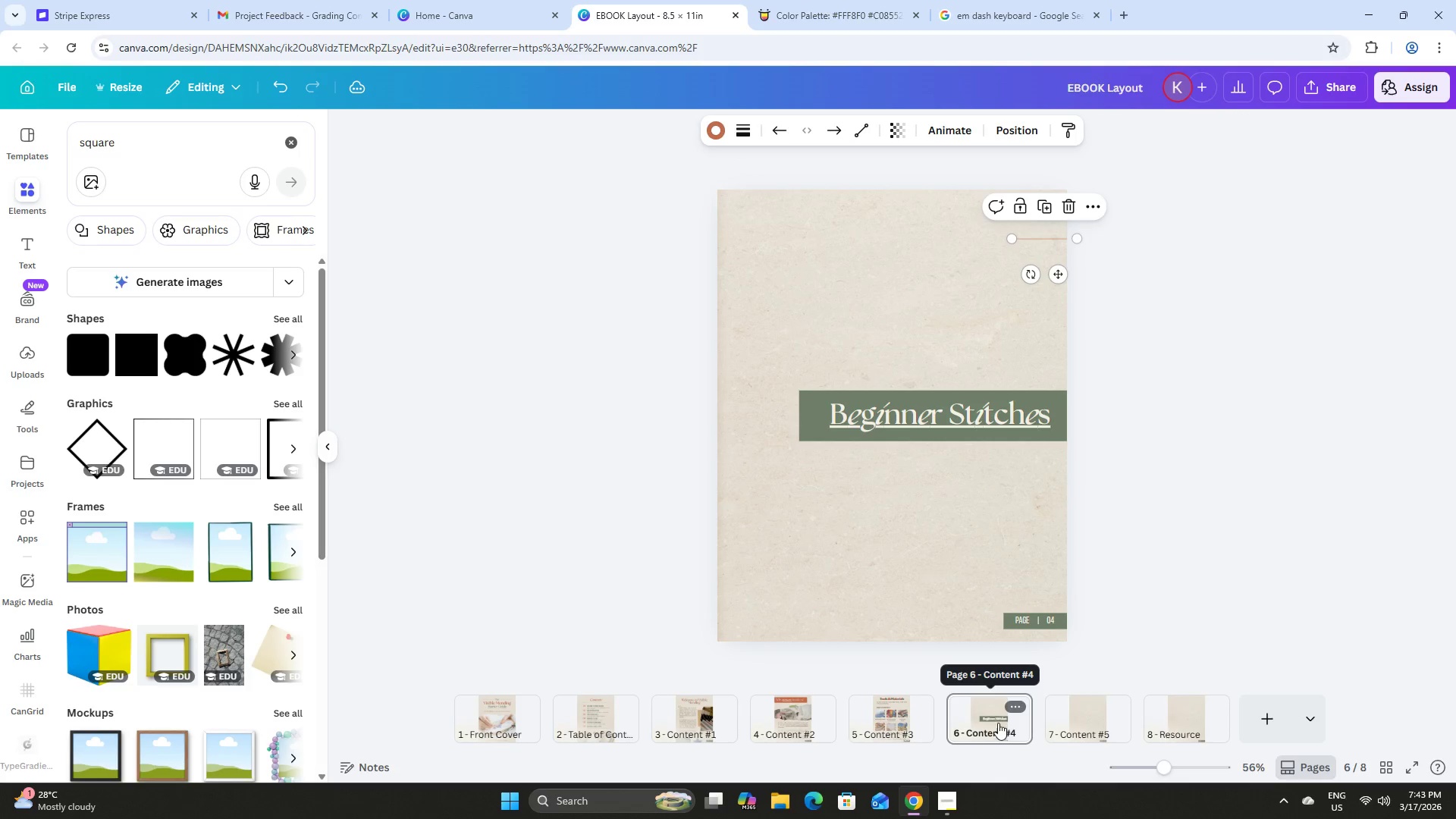 
left_click([998, 721])
 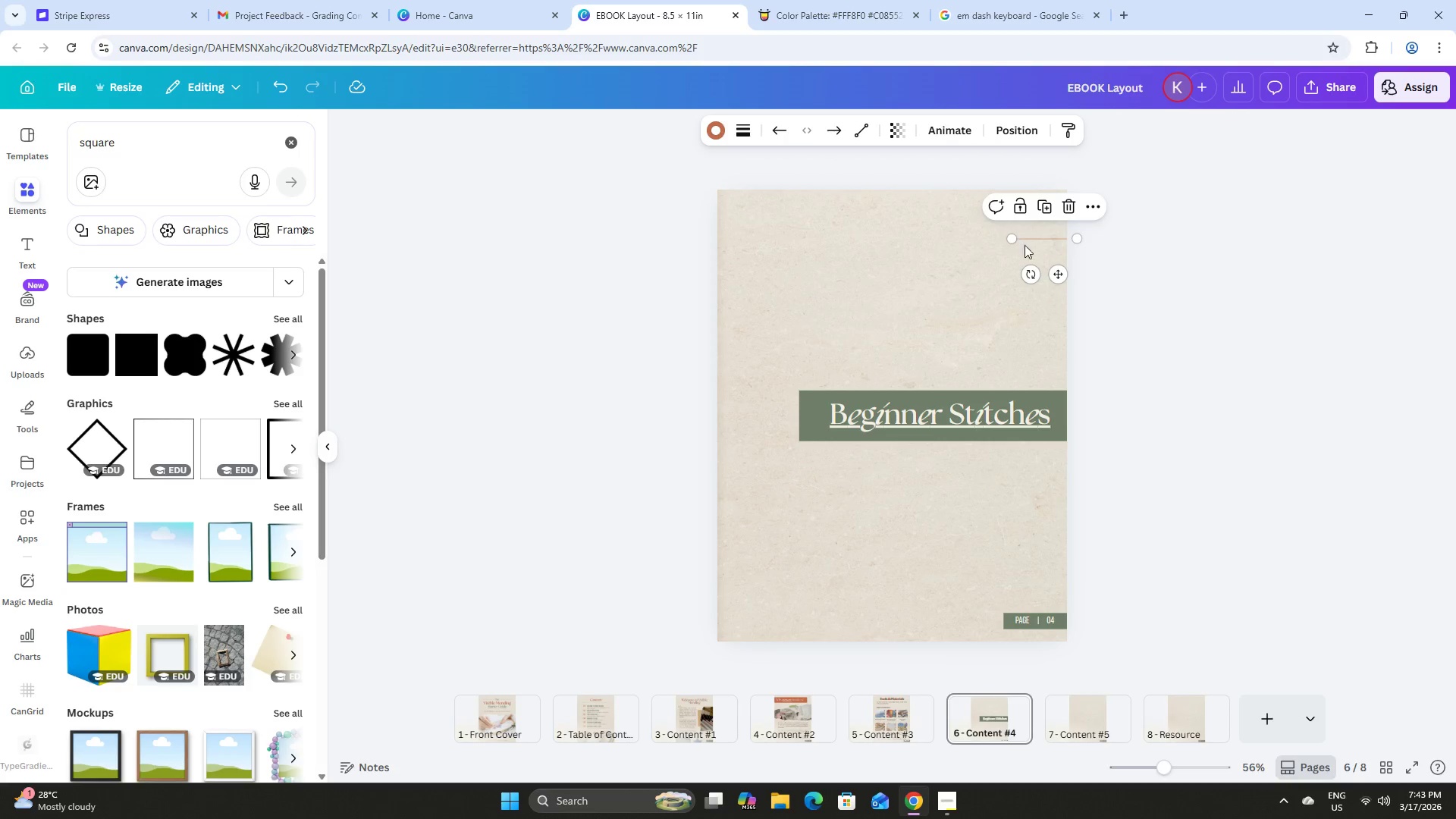 
left_click_drag(start_coordinate=[1060, 281], to_coordinate=[782, 451])
 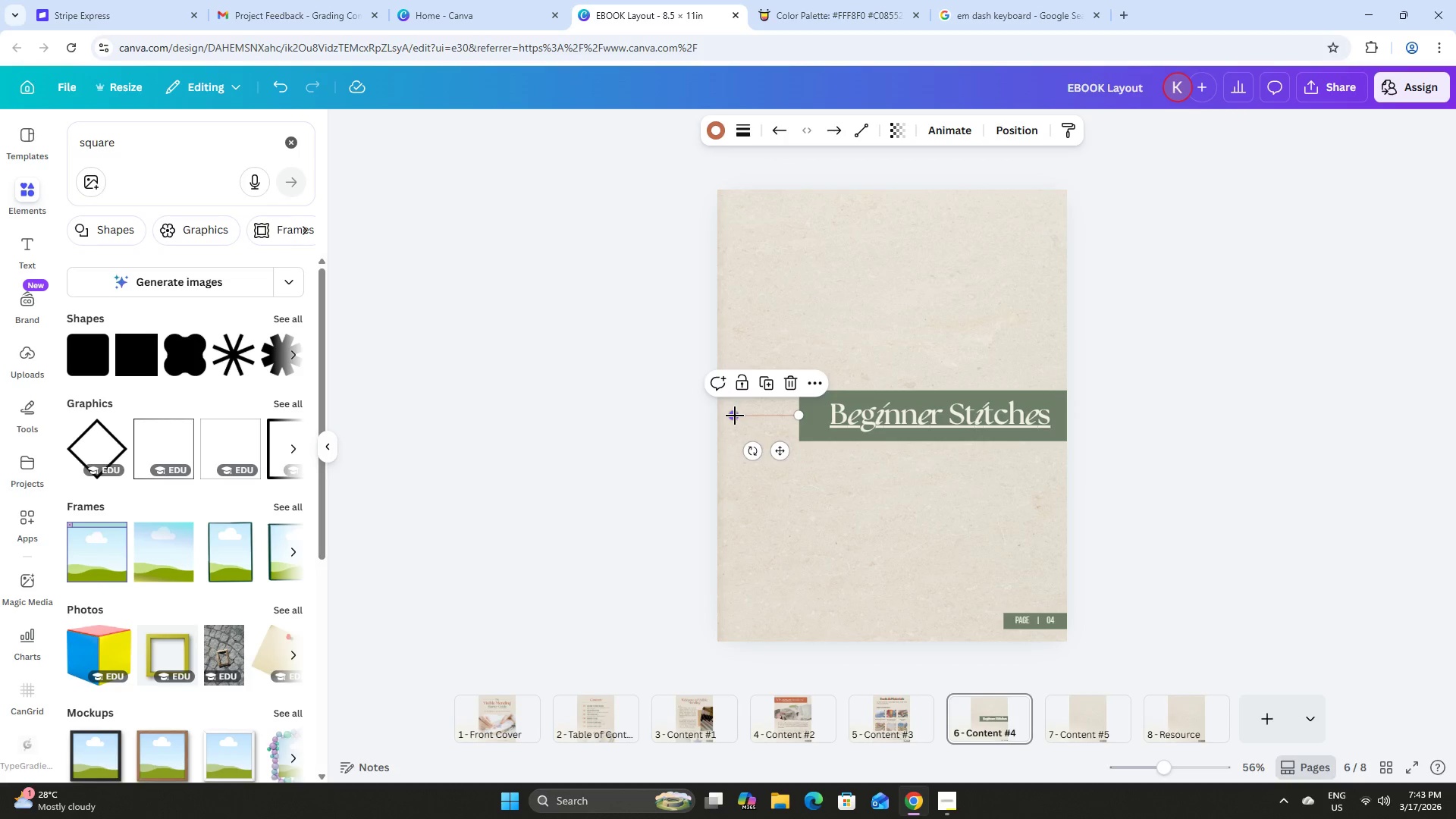 
left_click_drag(start_coordinate=[735, 416], to_coordinate=[706, 415])
 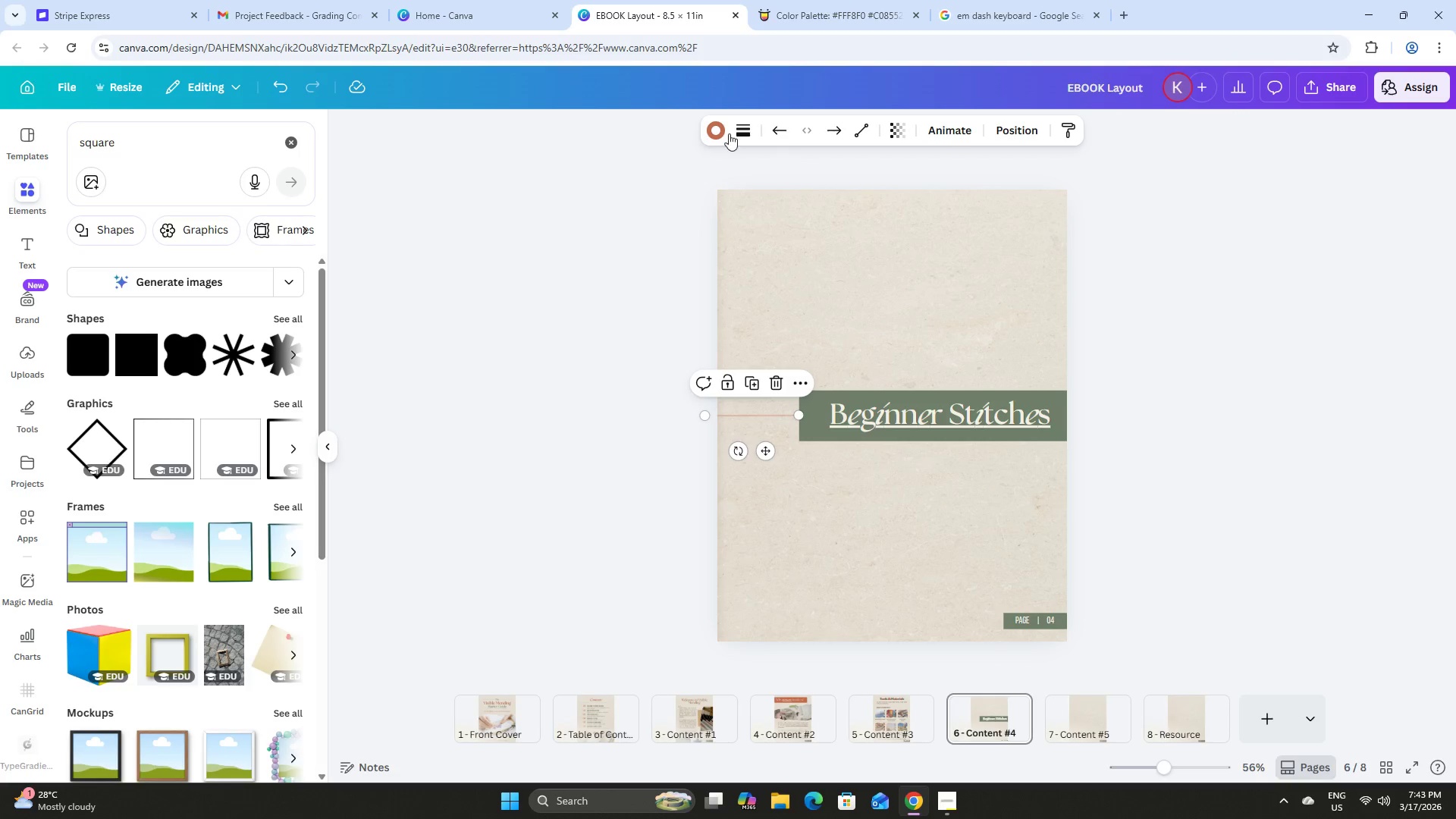 
left_click([714, 124])
 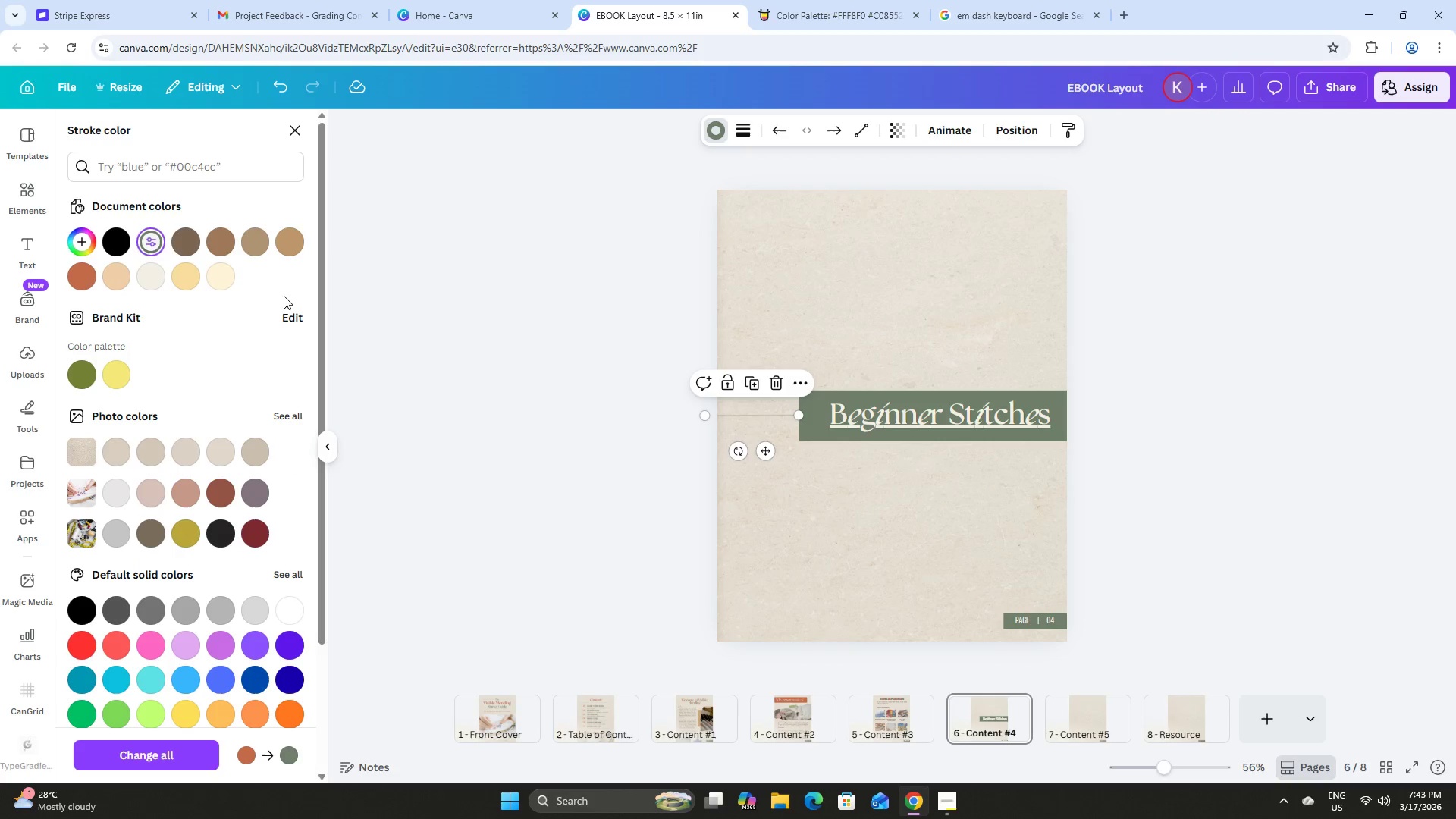 
double_click([540, 372])
 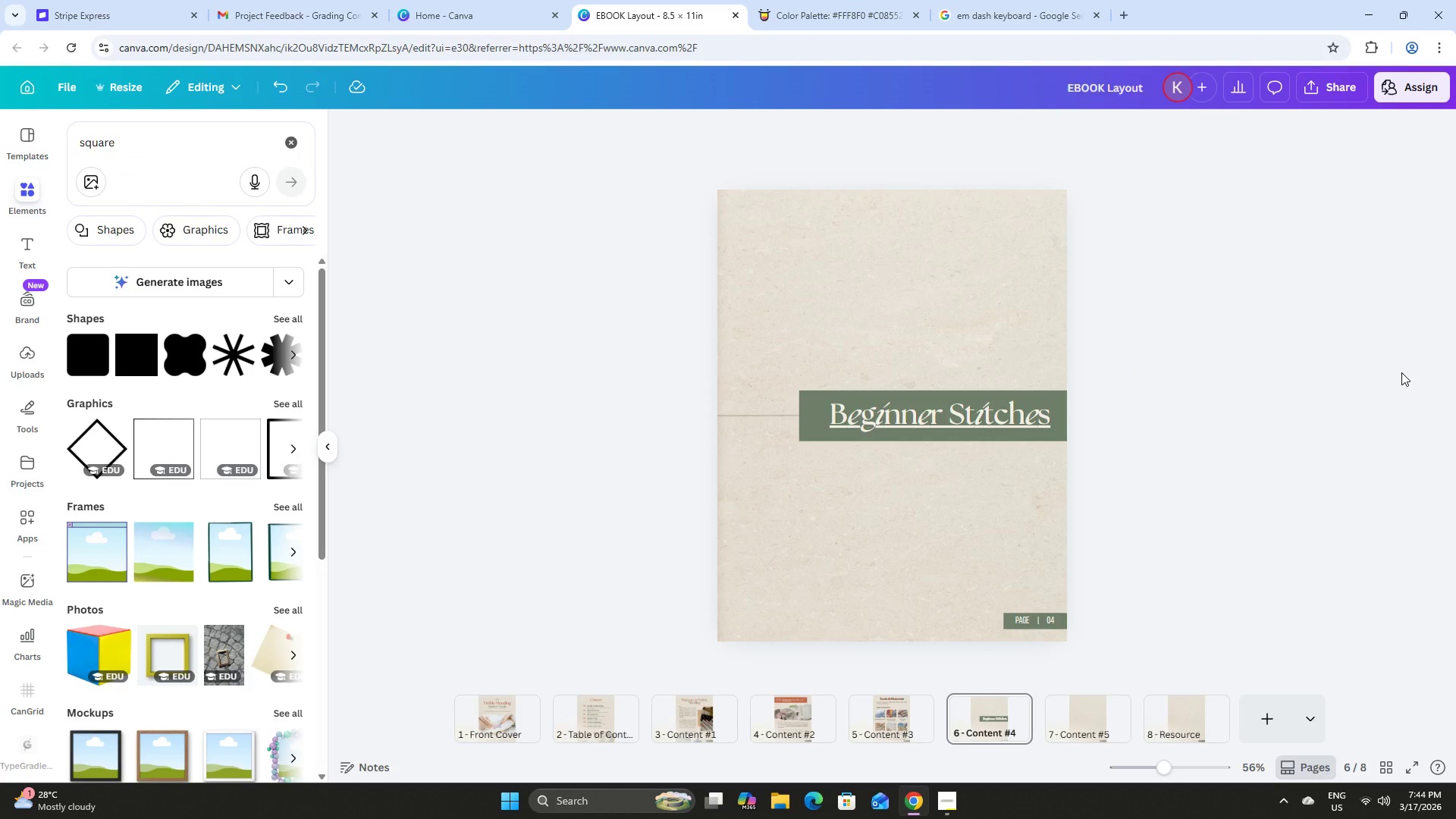 
wait(6.14)
 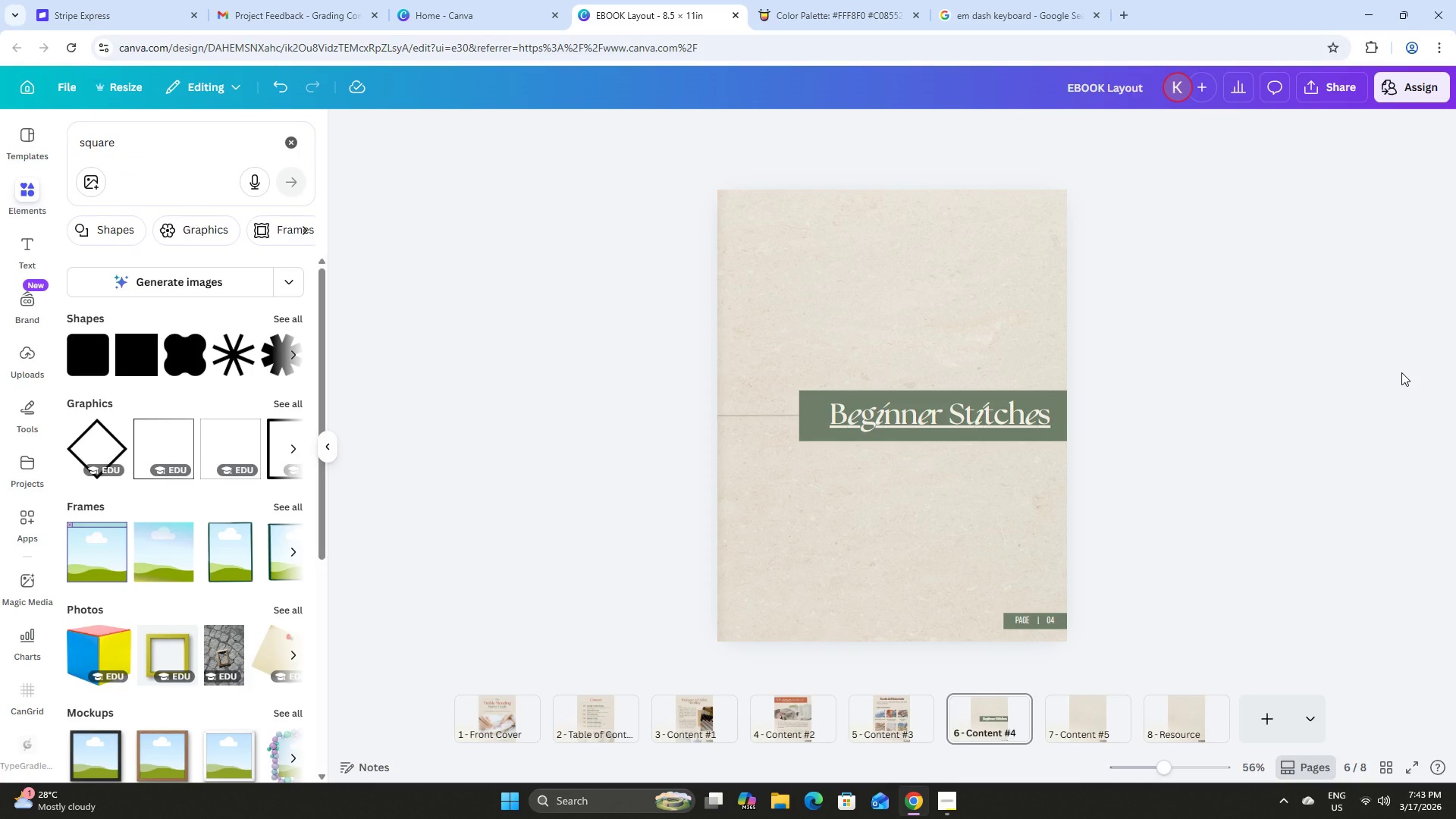 
left_click([902, 708])
 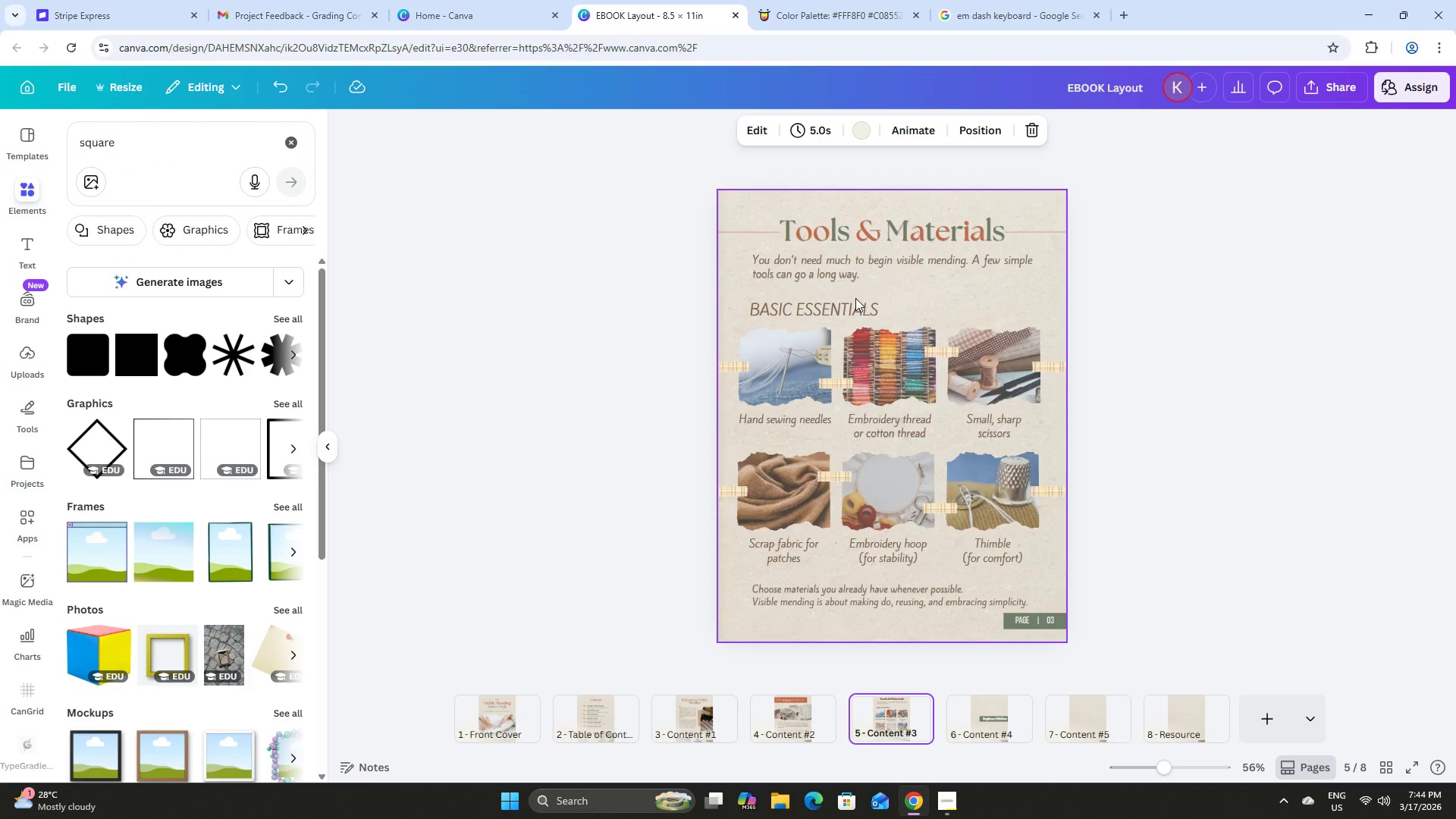 
left_click([855, 265])
 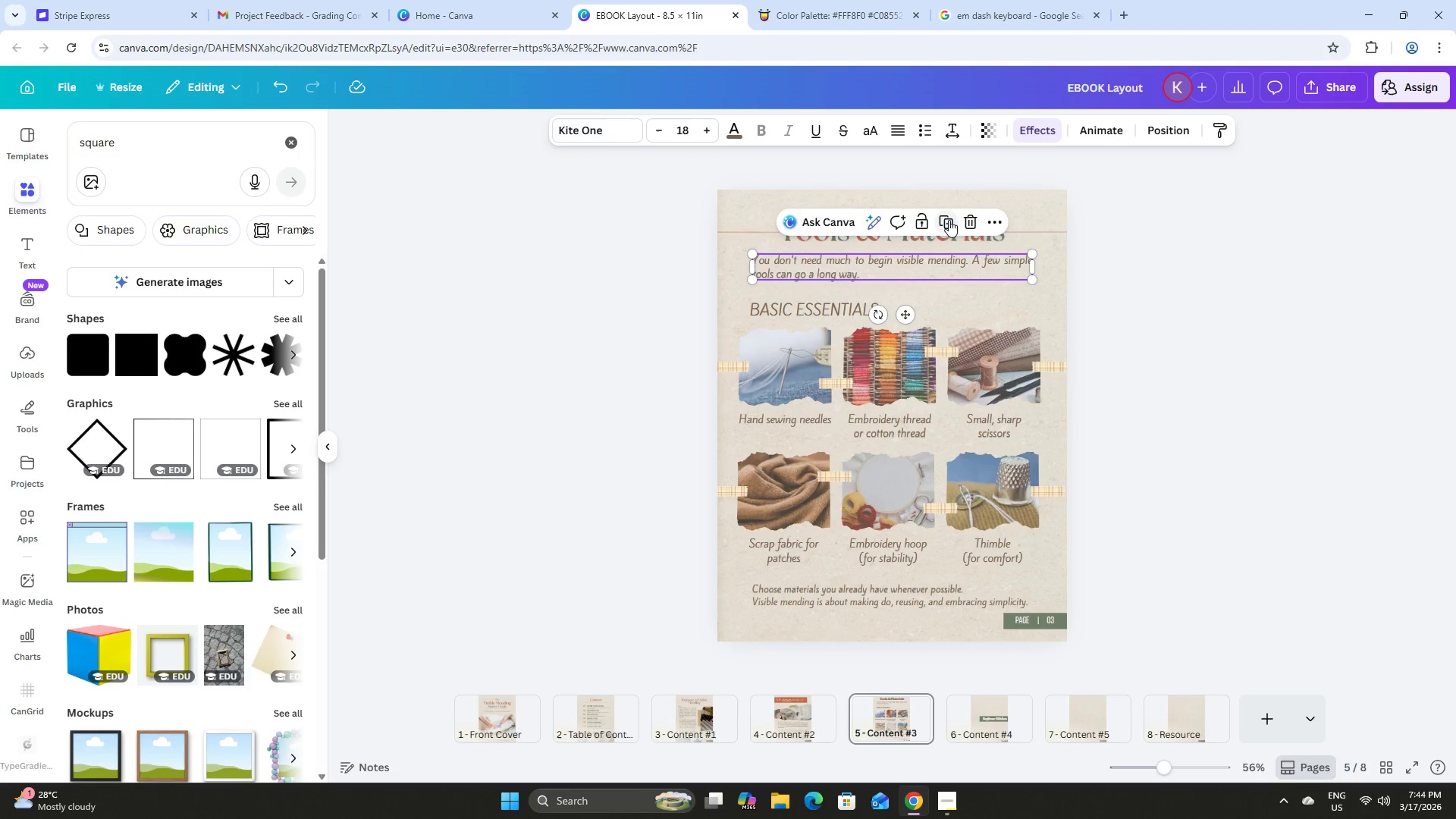 
left_click([949, 218])
 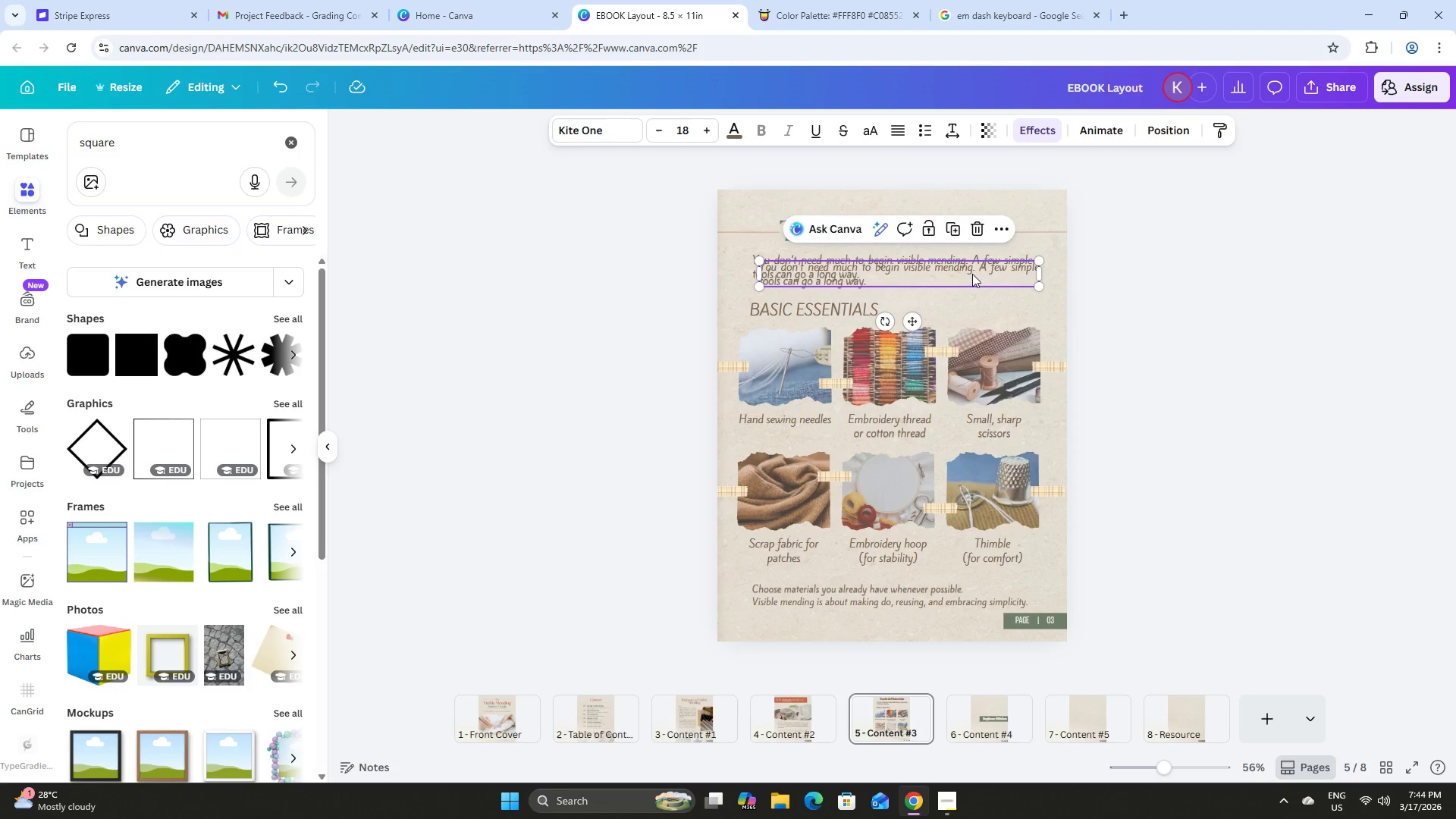 
left_click_drag(start_coordinate=[971, 274], to_coordinate=[989, 710])
 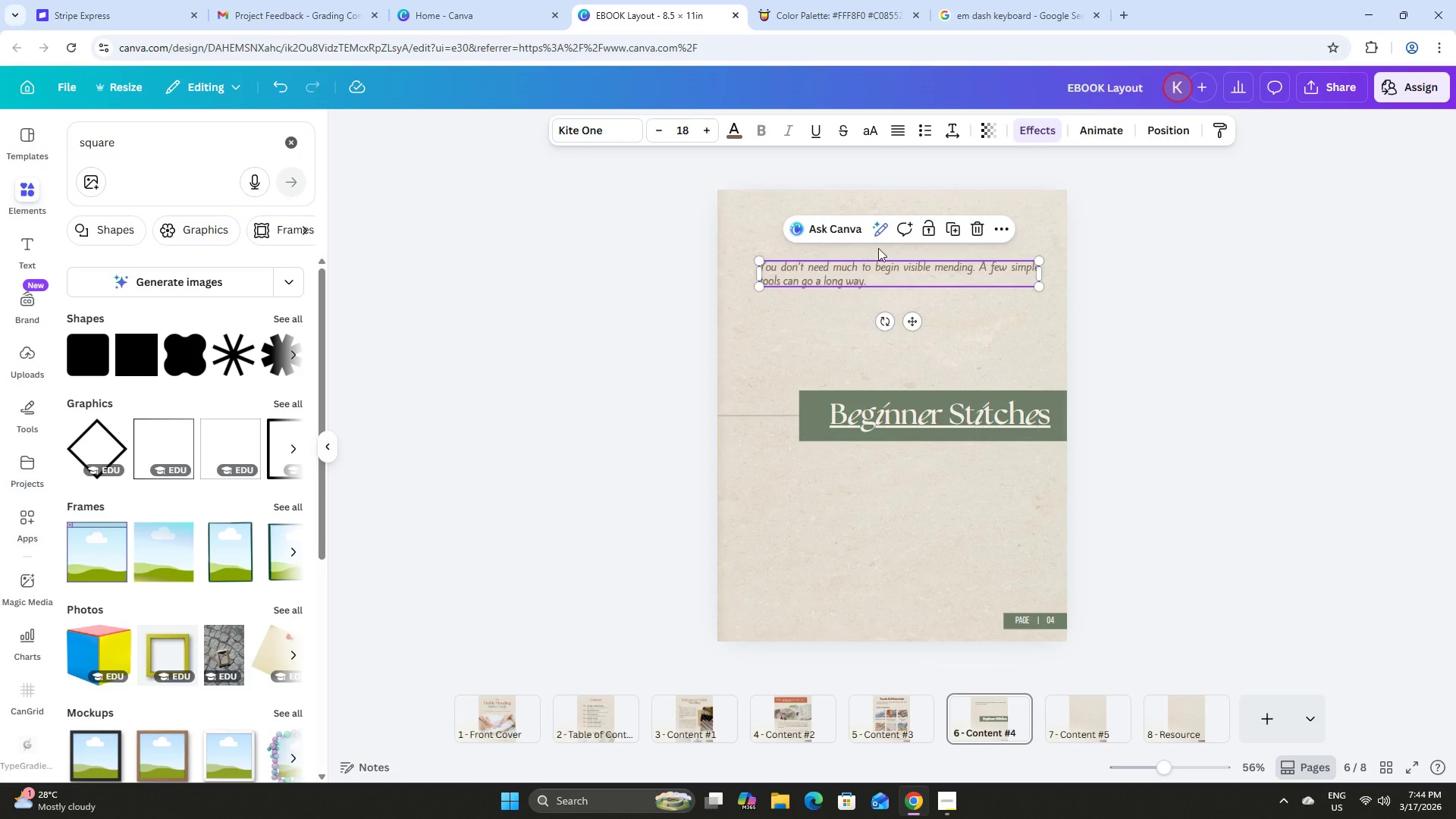 
scroll: coordinate [946, 196], scroll_direction: up, amount: 1.0
 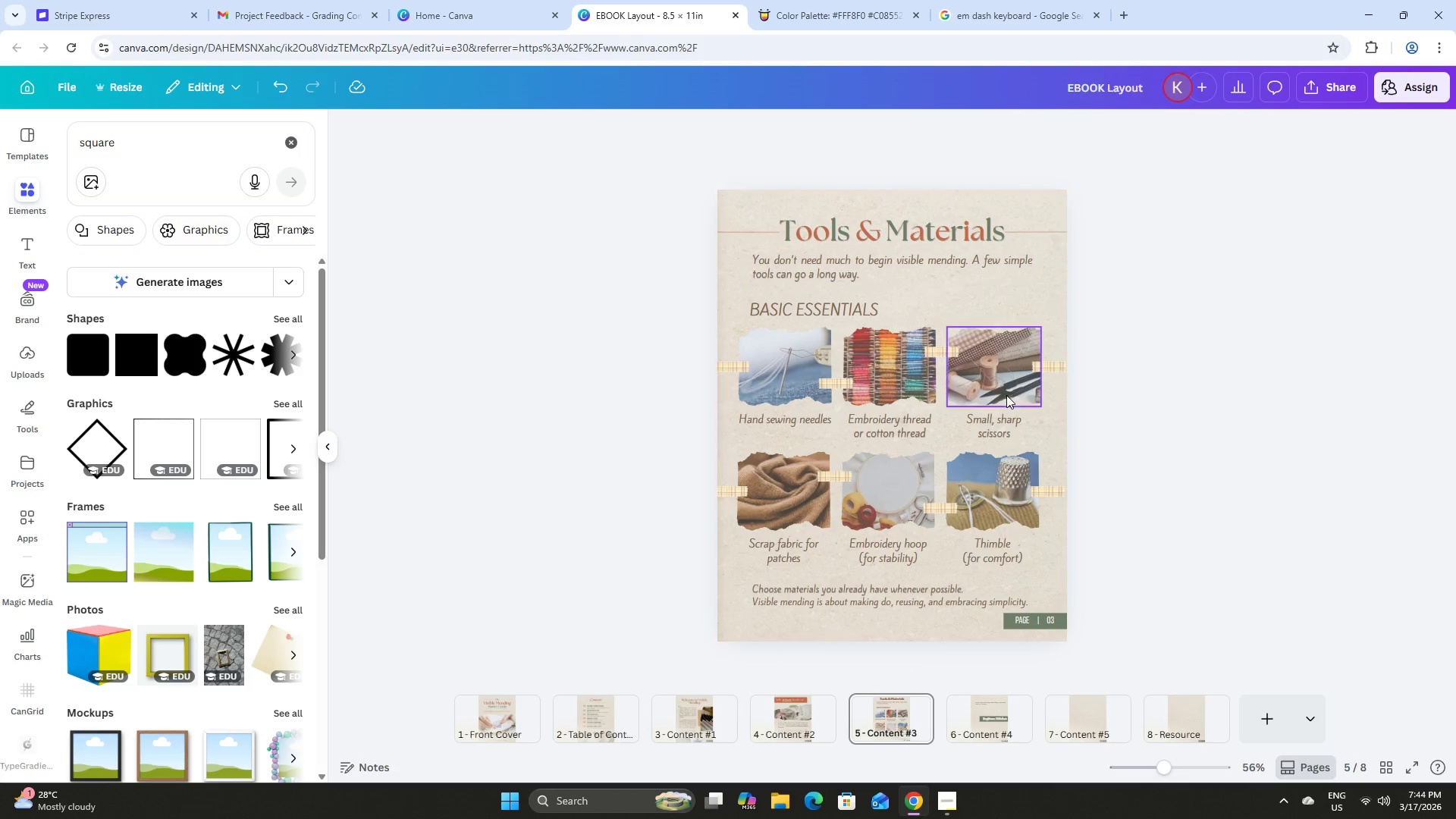 
scroll: coordinate [1006, 395], scroll_direction: down, amount: 1.0
 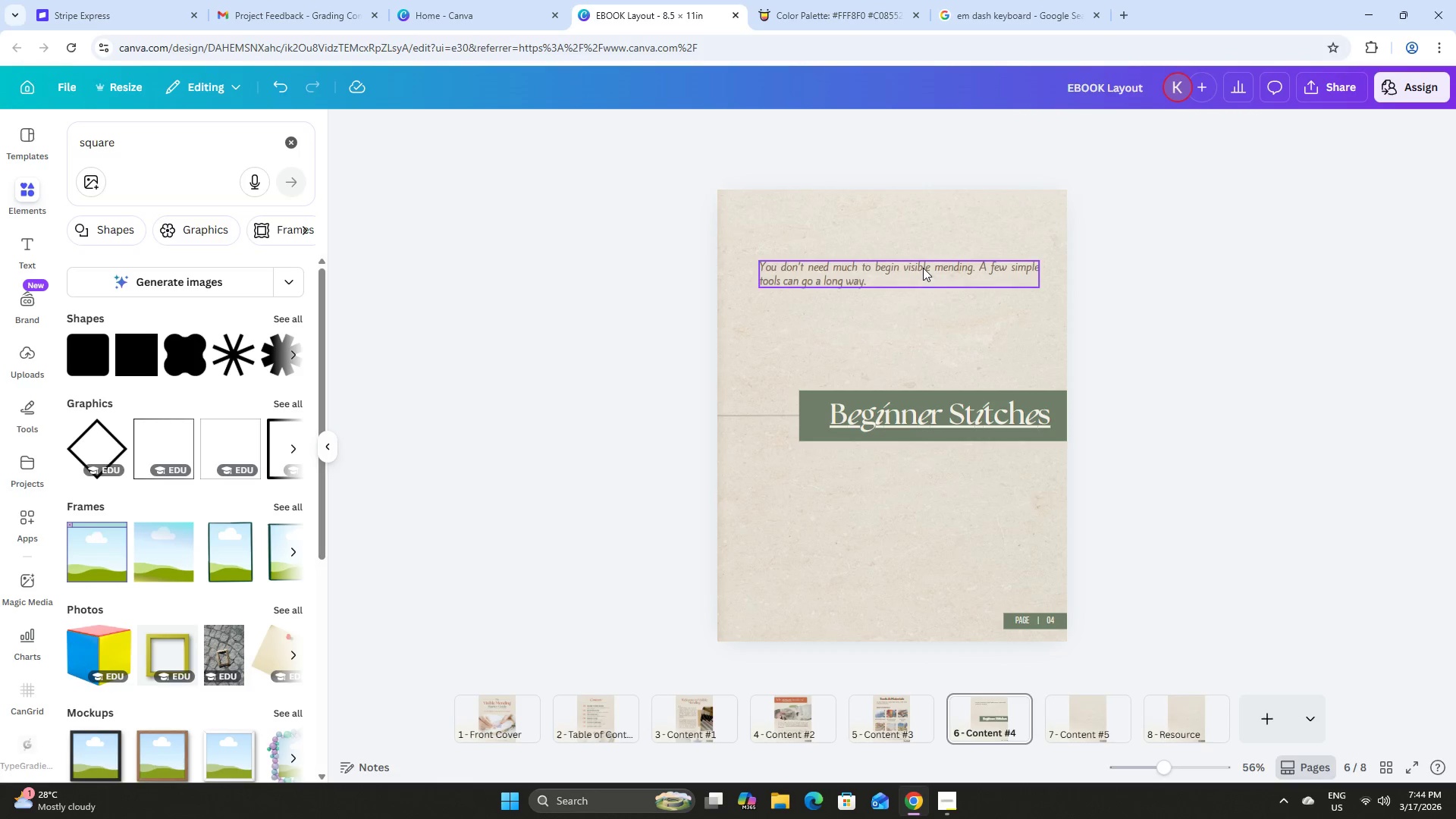 
left_click_drag(start_coordinate=[922, 268], to_coordinate=[914, 229])
 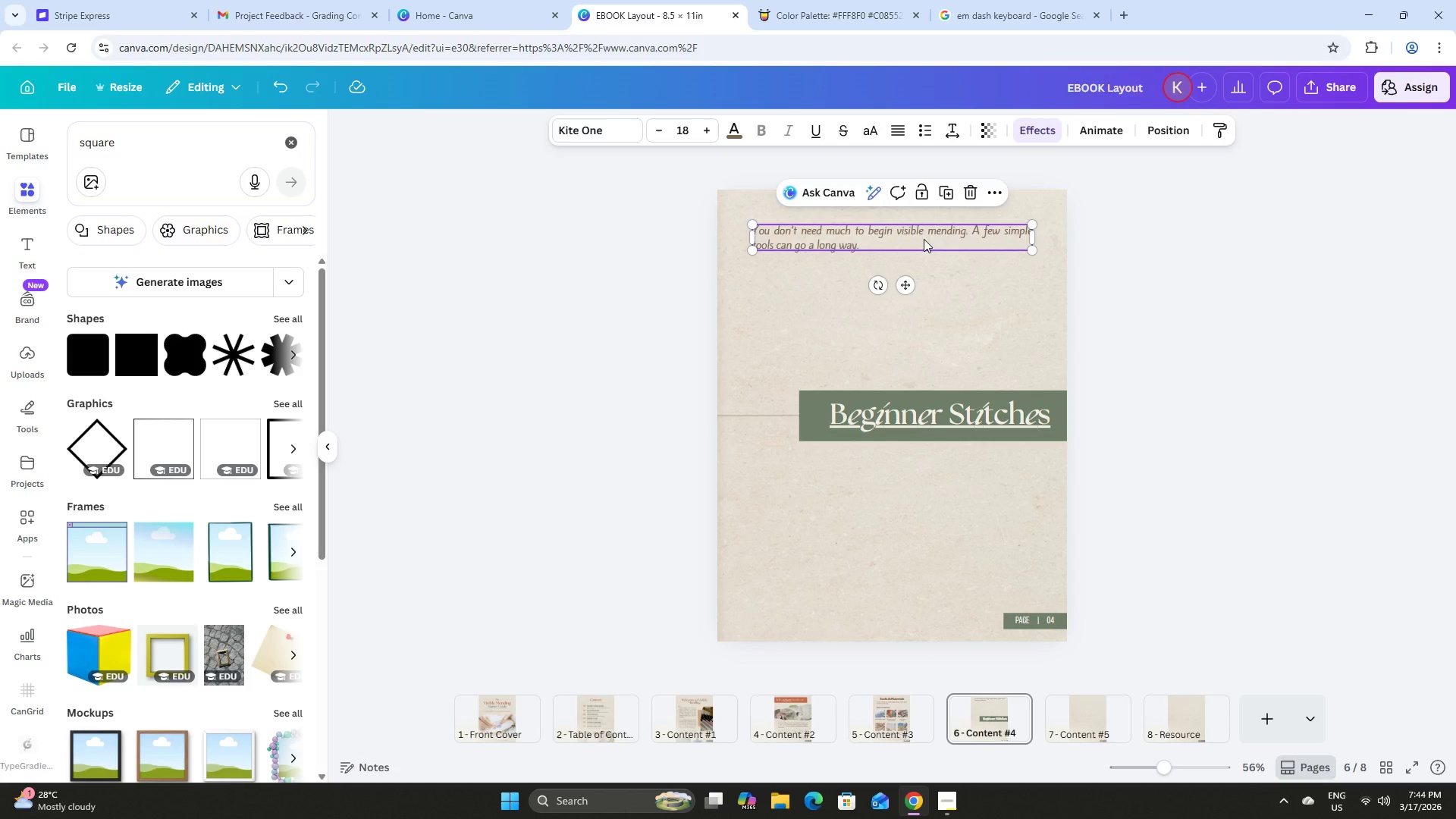 
left_click([924, 239])
 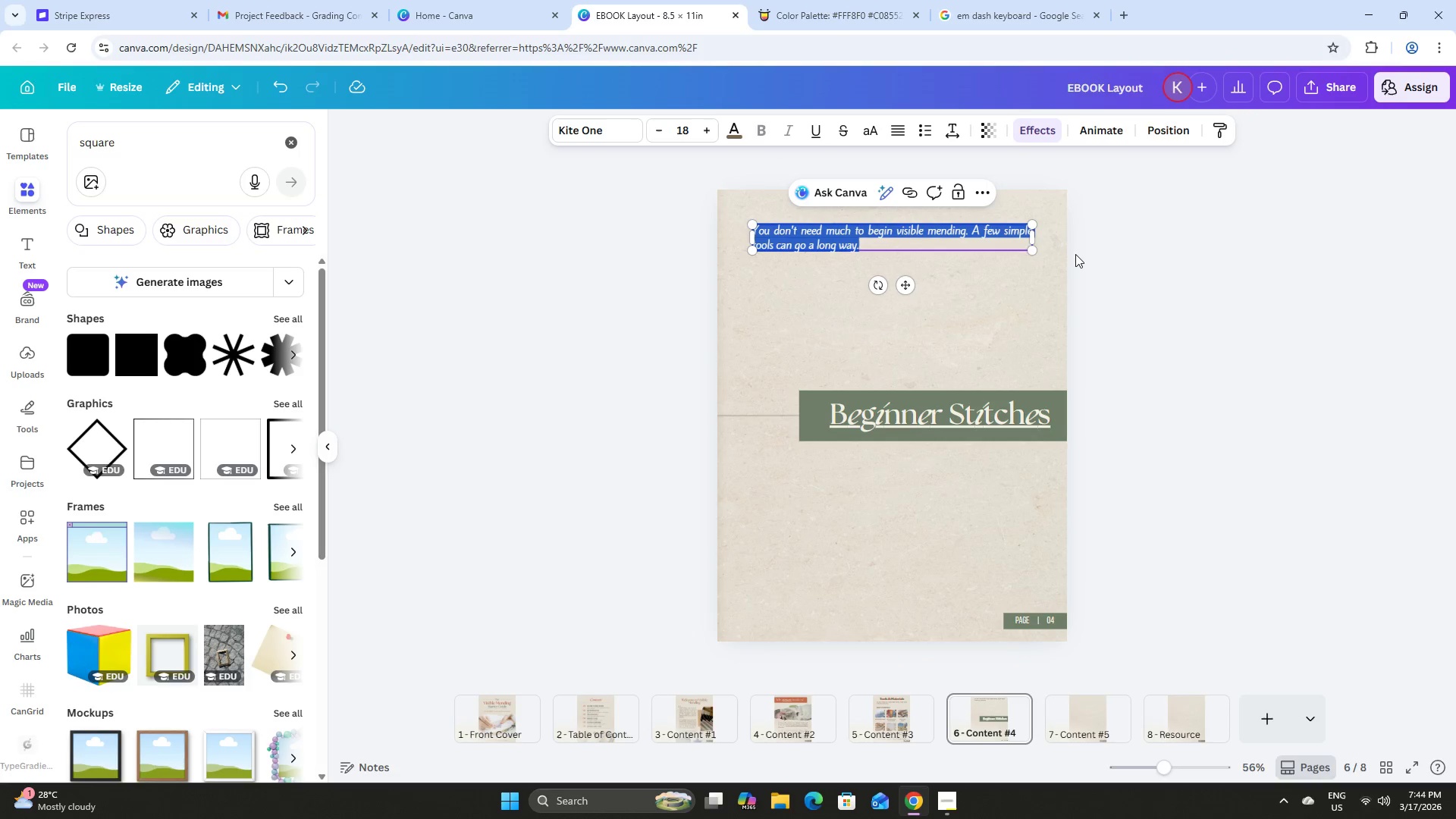 
mouse_move([1009, 240])
 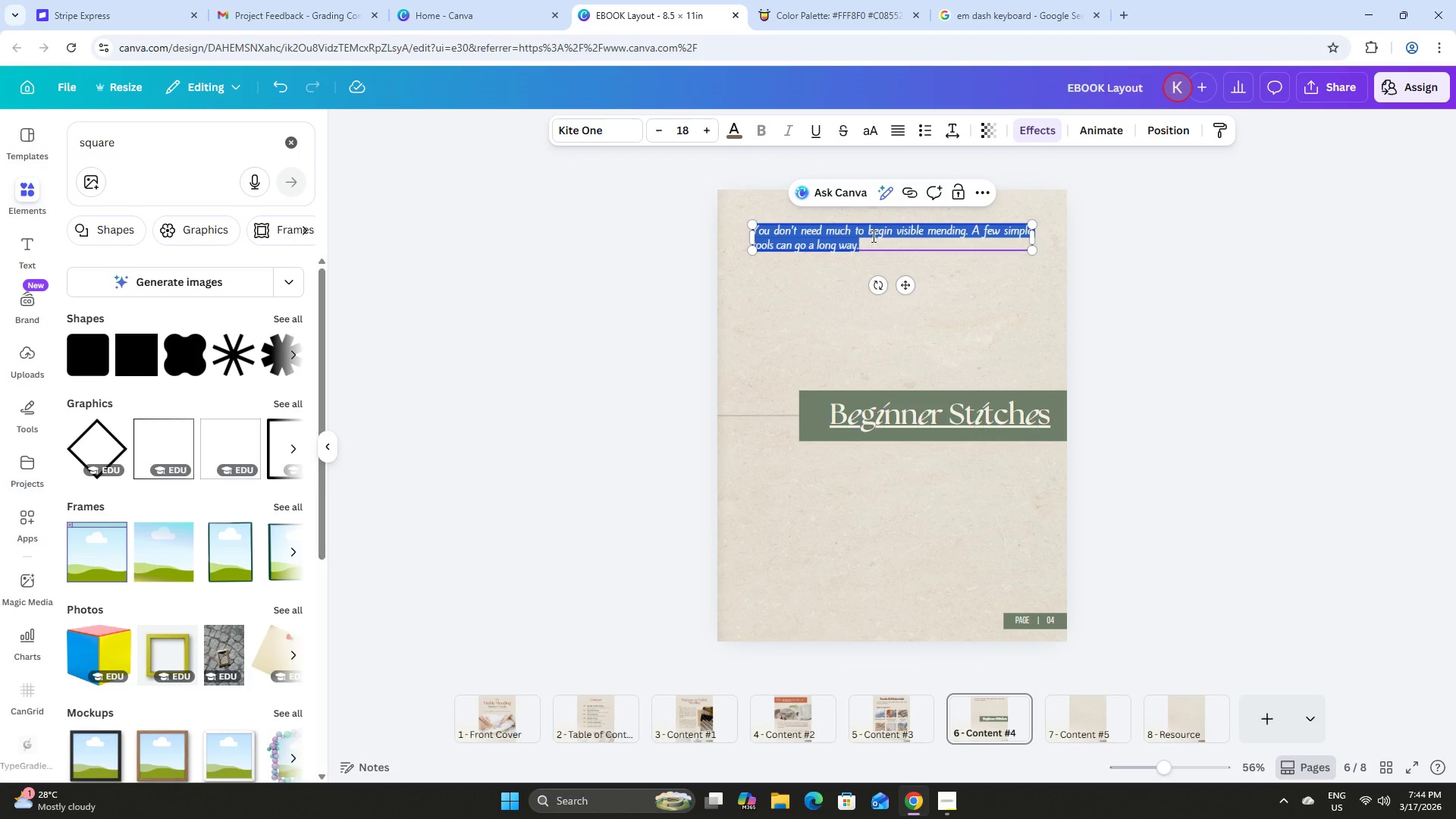 
type(Start with a few foundar)
key(Backspace)
type(tional stitches. These are simple, versatile,)
key(Backspace)
type(, and perfect for beginners.)
 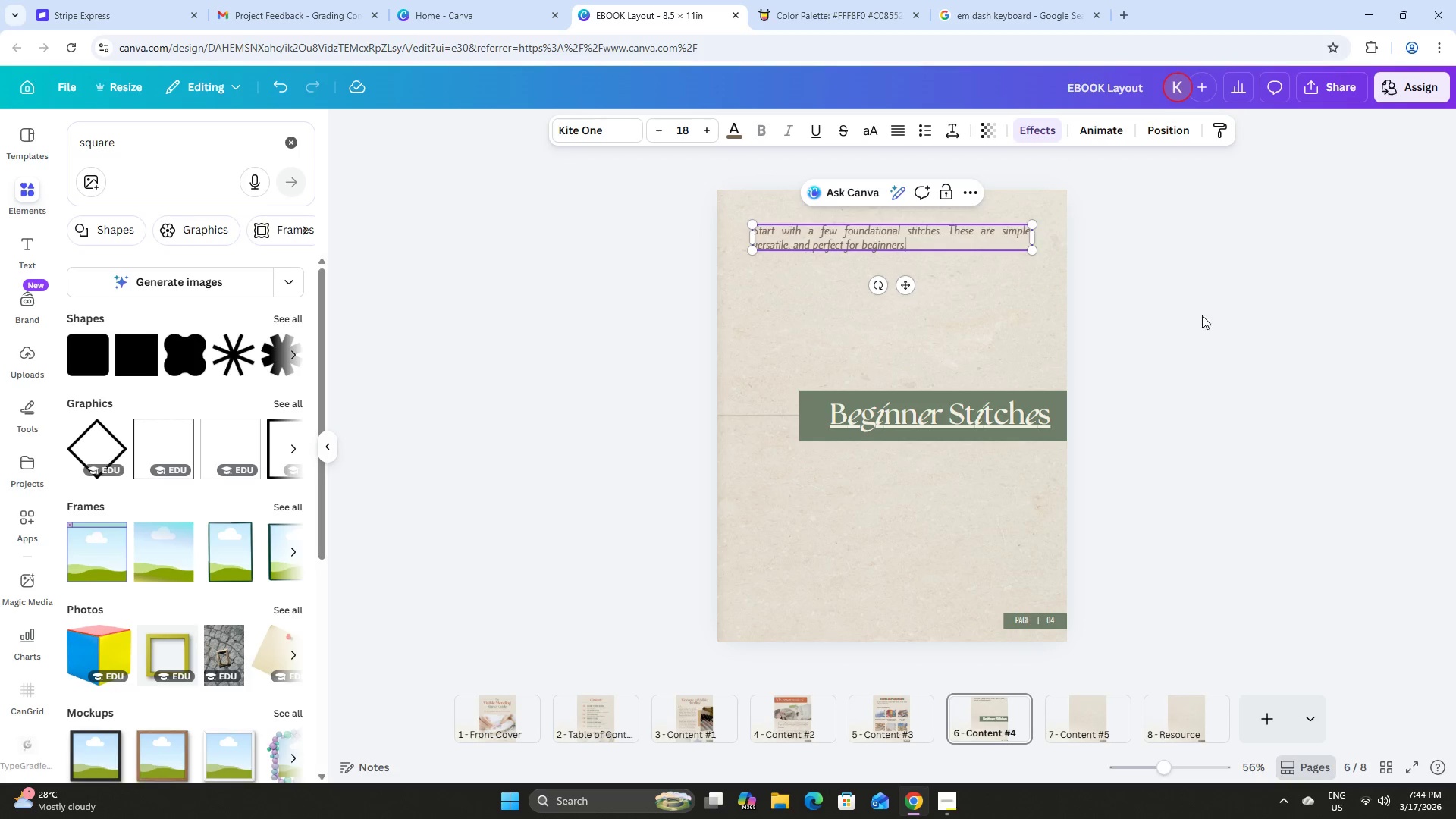 
left_click([1235, 380])
 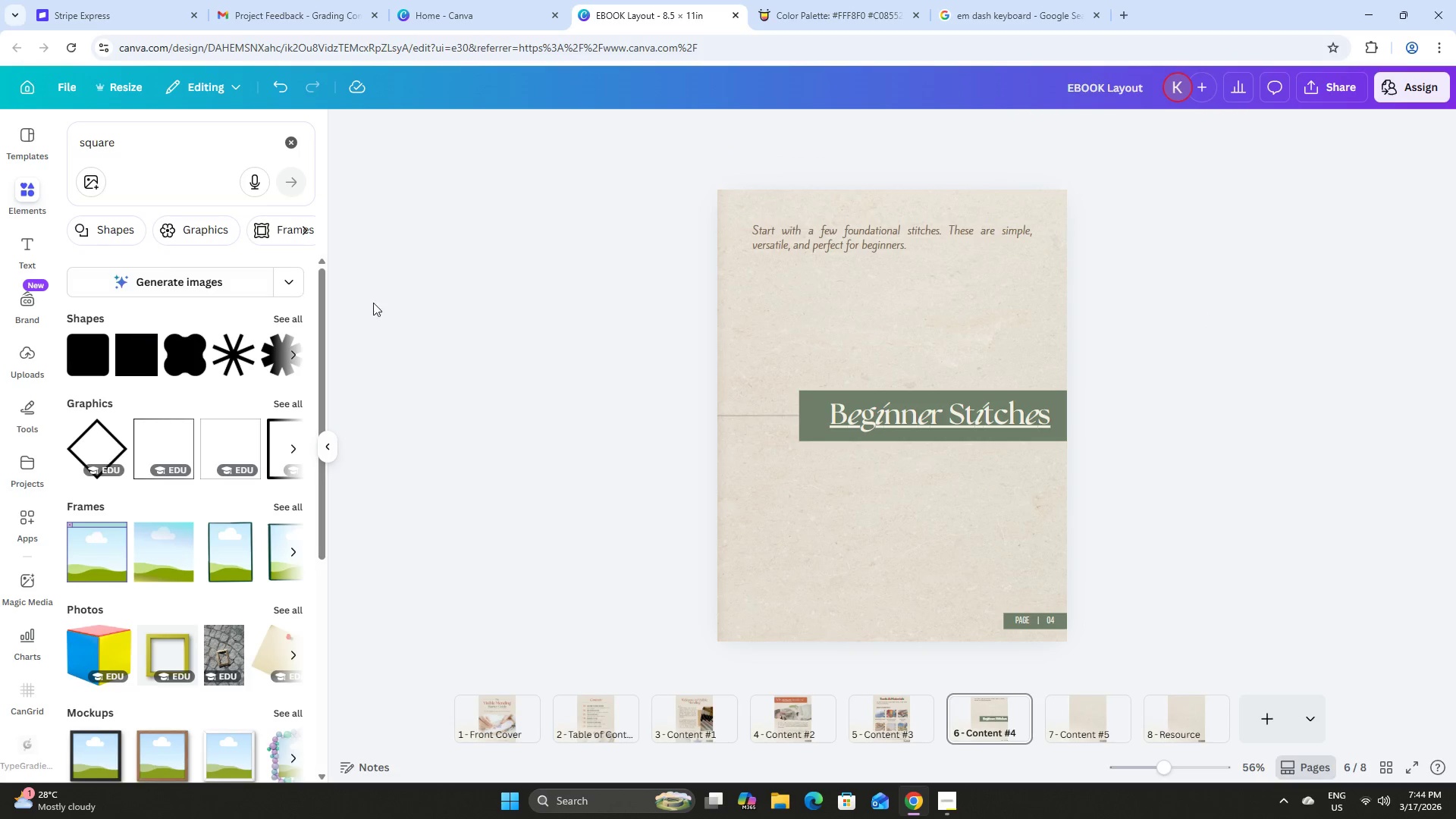 
wait(5.09)
 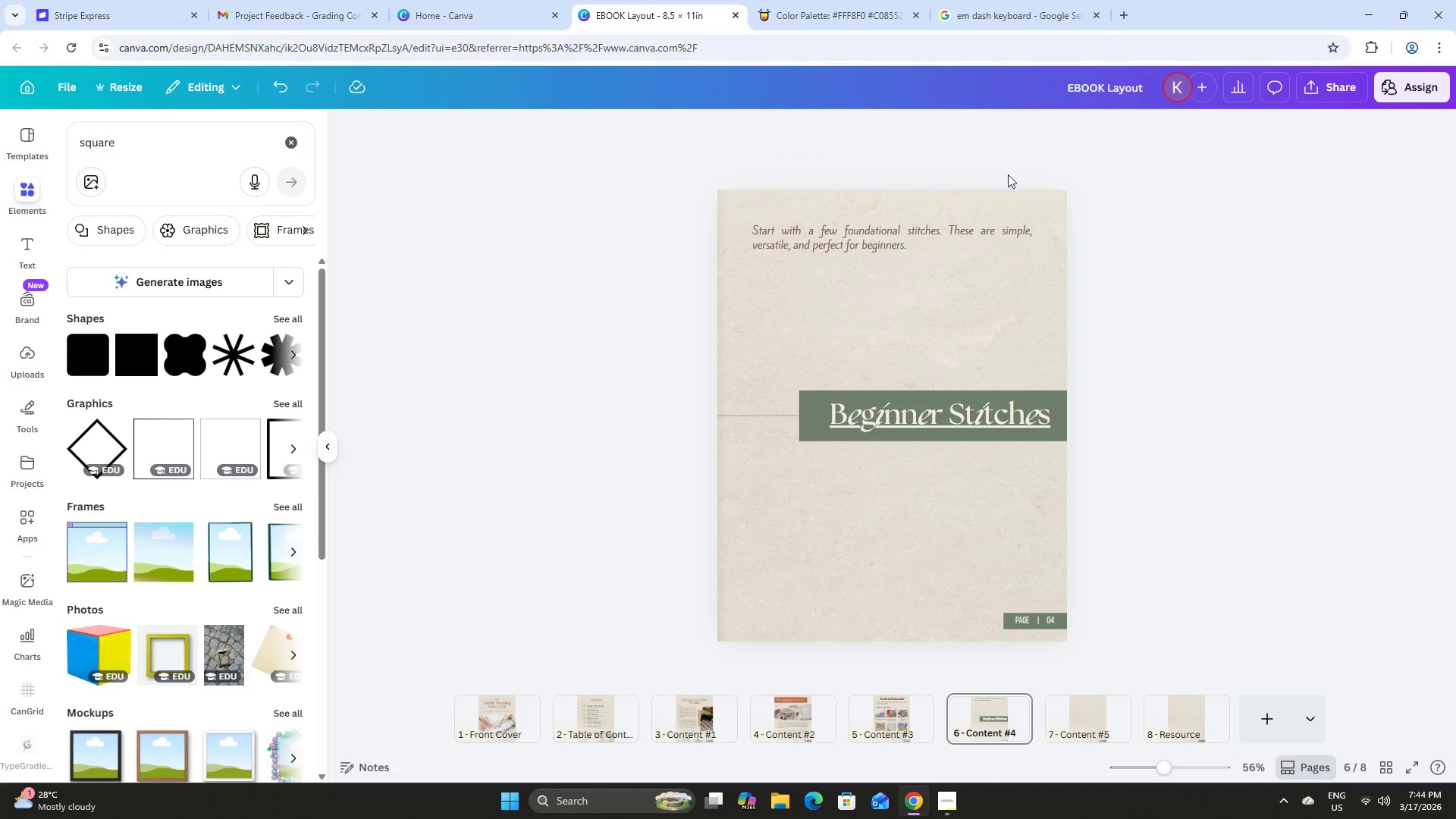 
left_click([287, 315])
 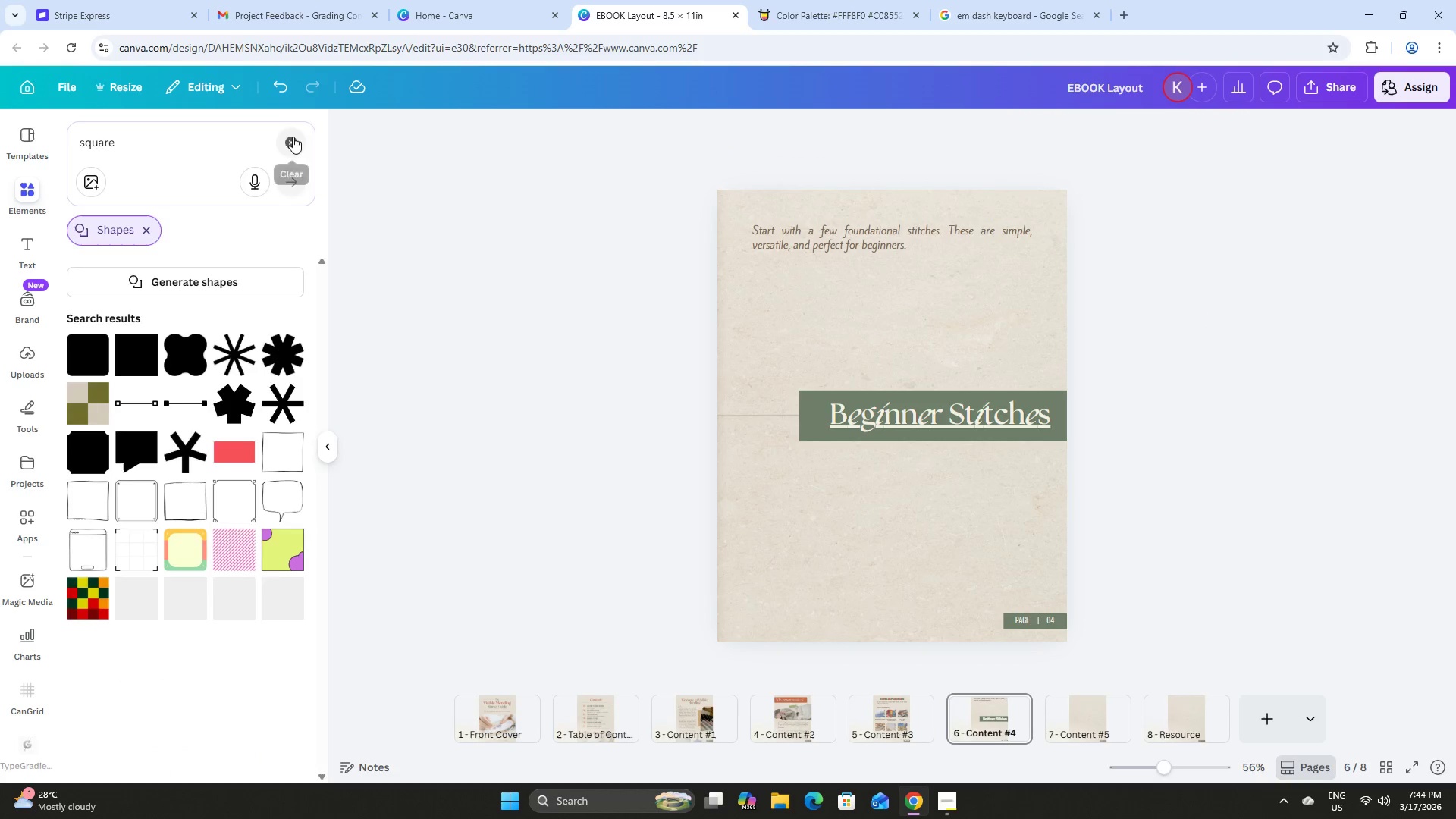 
double_click([146, 146])
 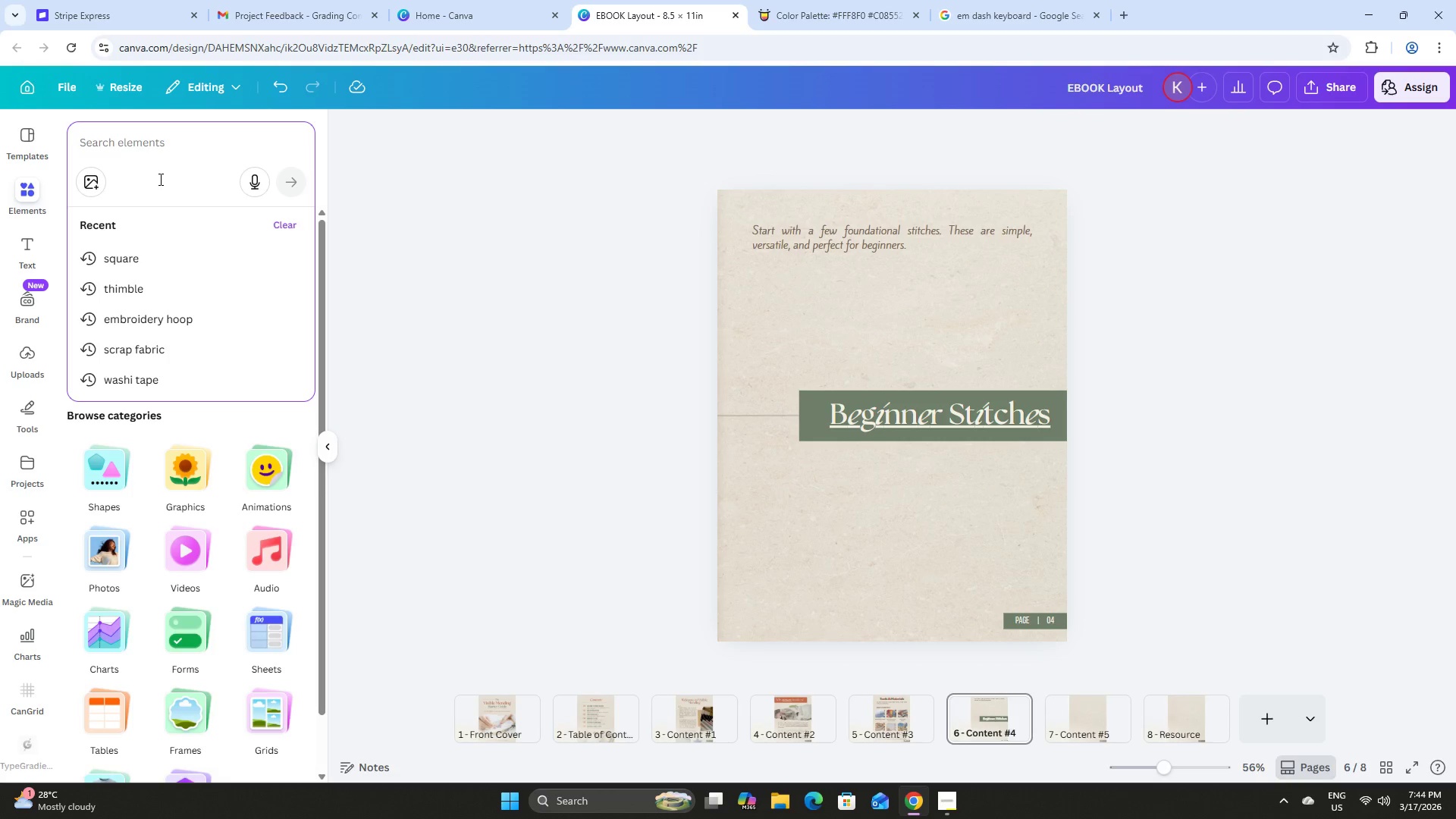 
wait(5.03)
 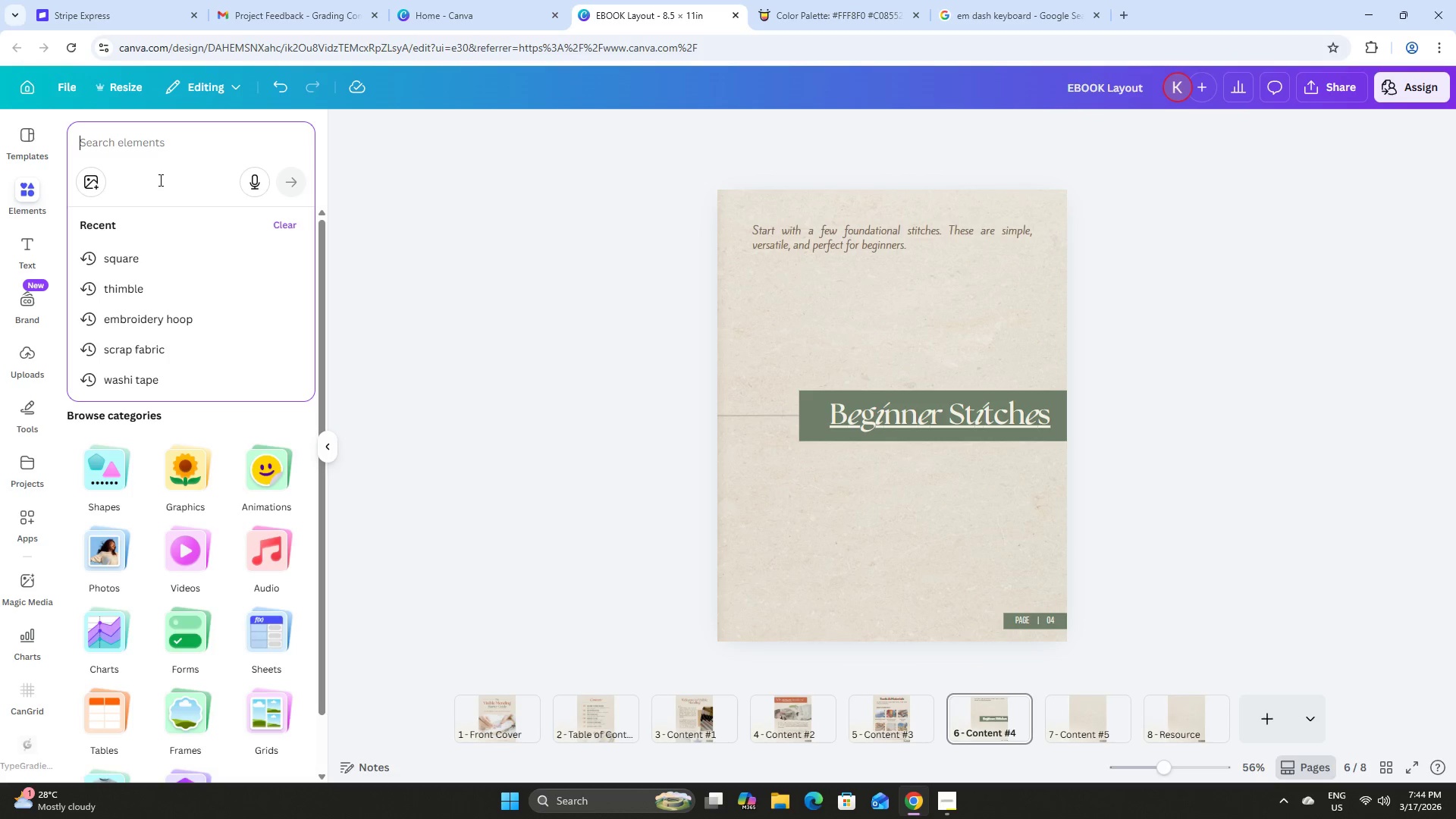 
type(frame)
 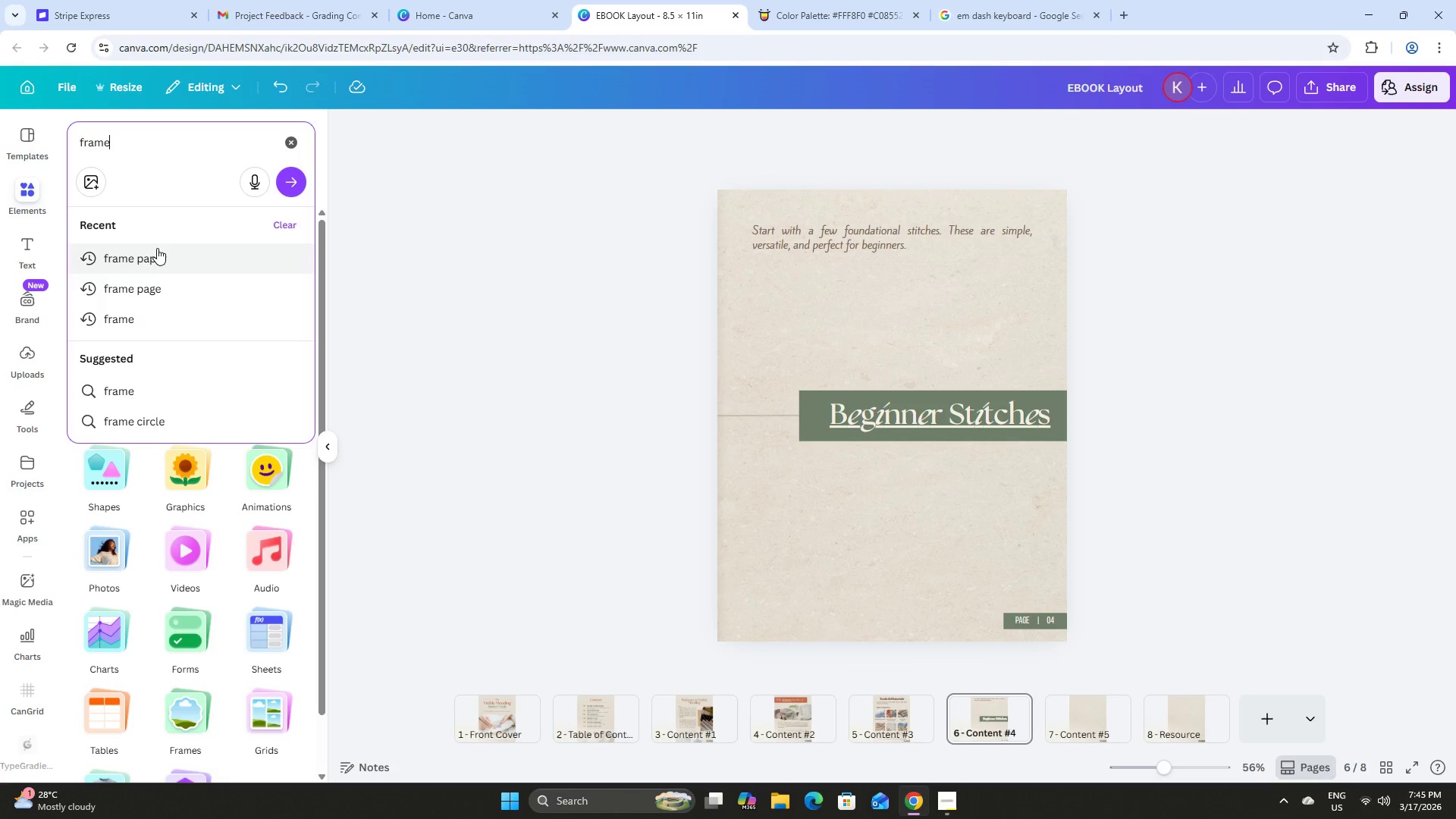 
left_click([157, 249])
 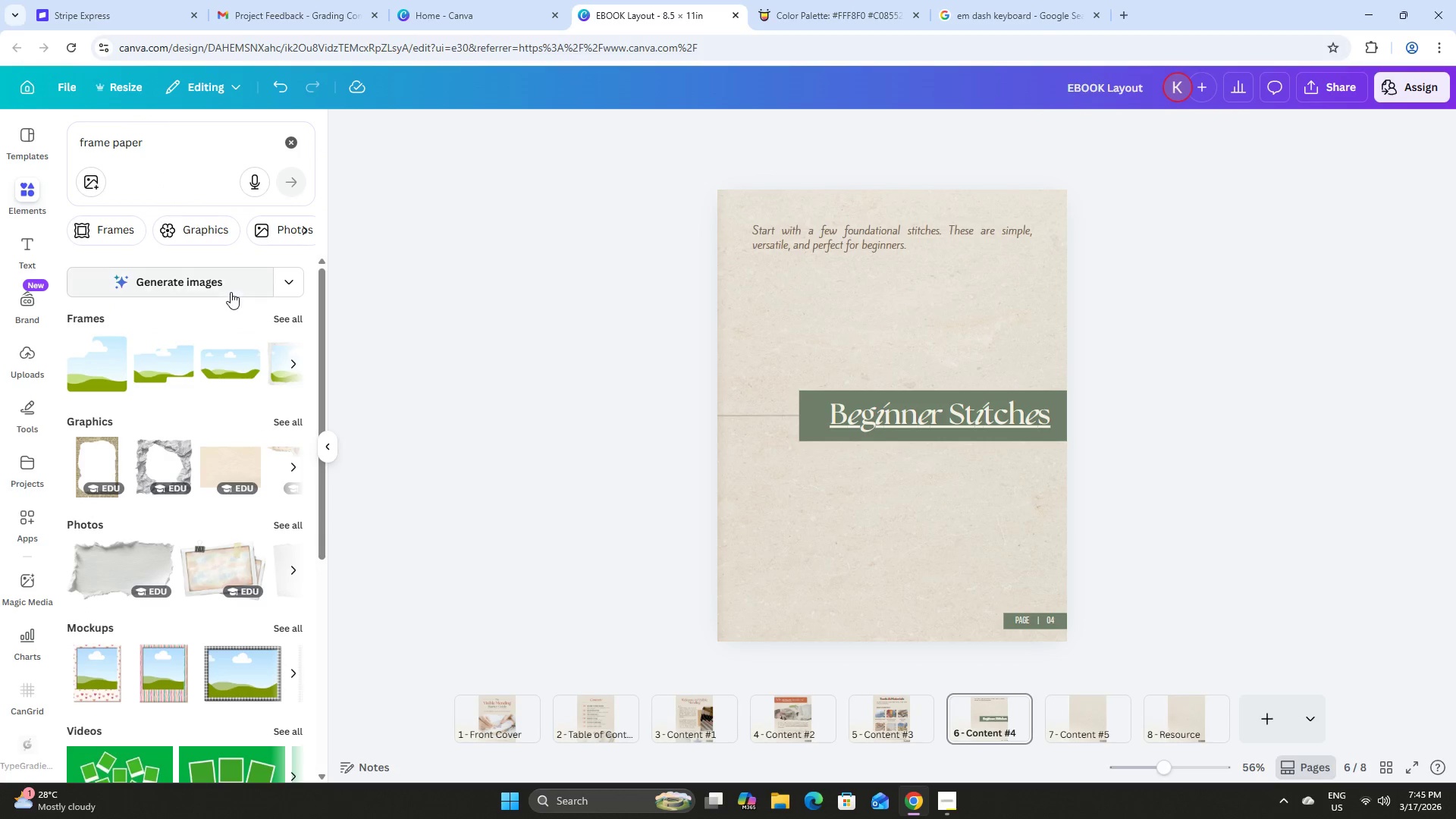 
left_click([279, 319])
 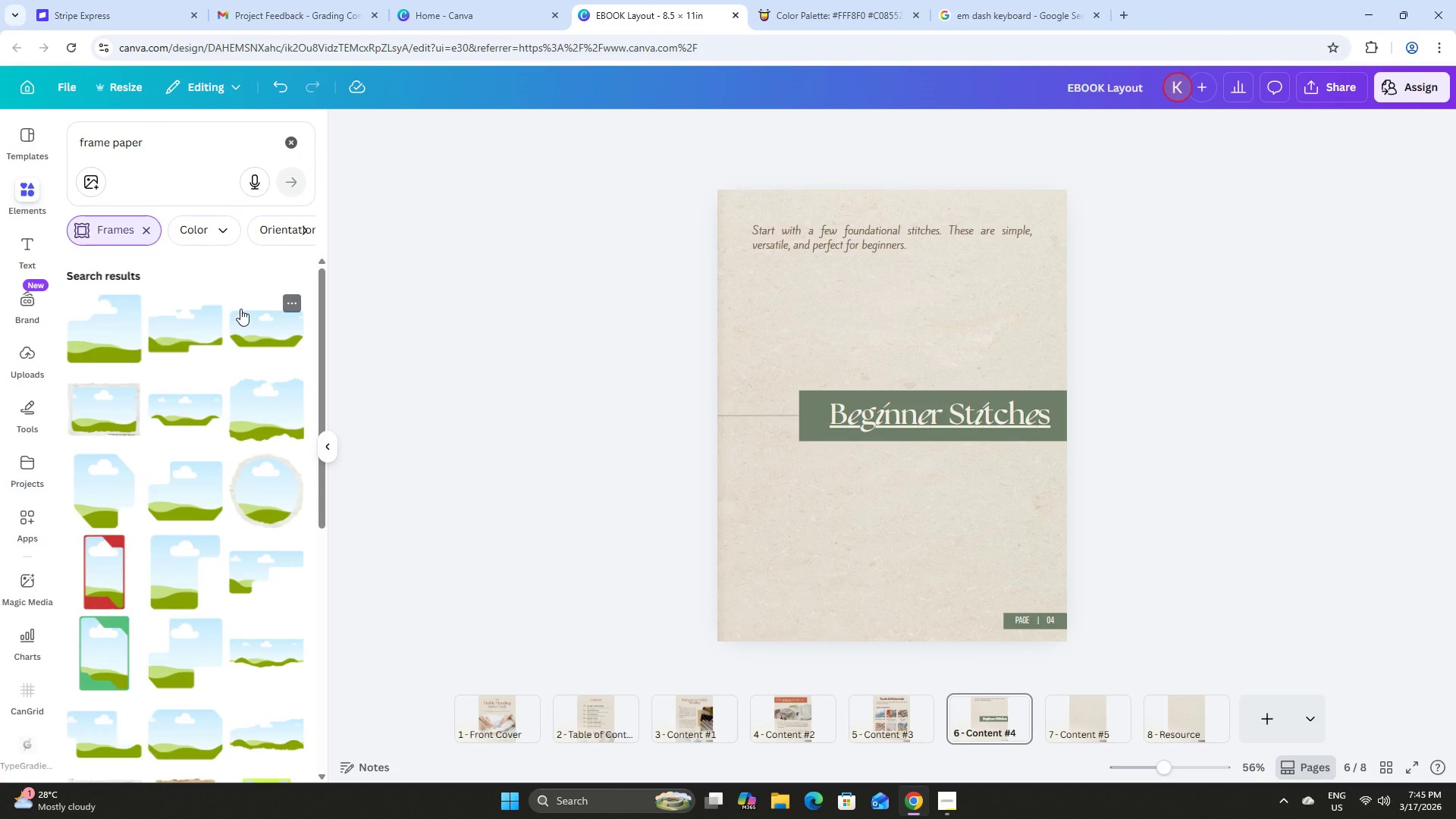 
scroll: coordinate [240, 309], scroll_direction: down, amount: 2.0
 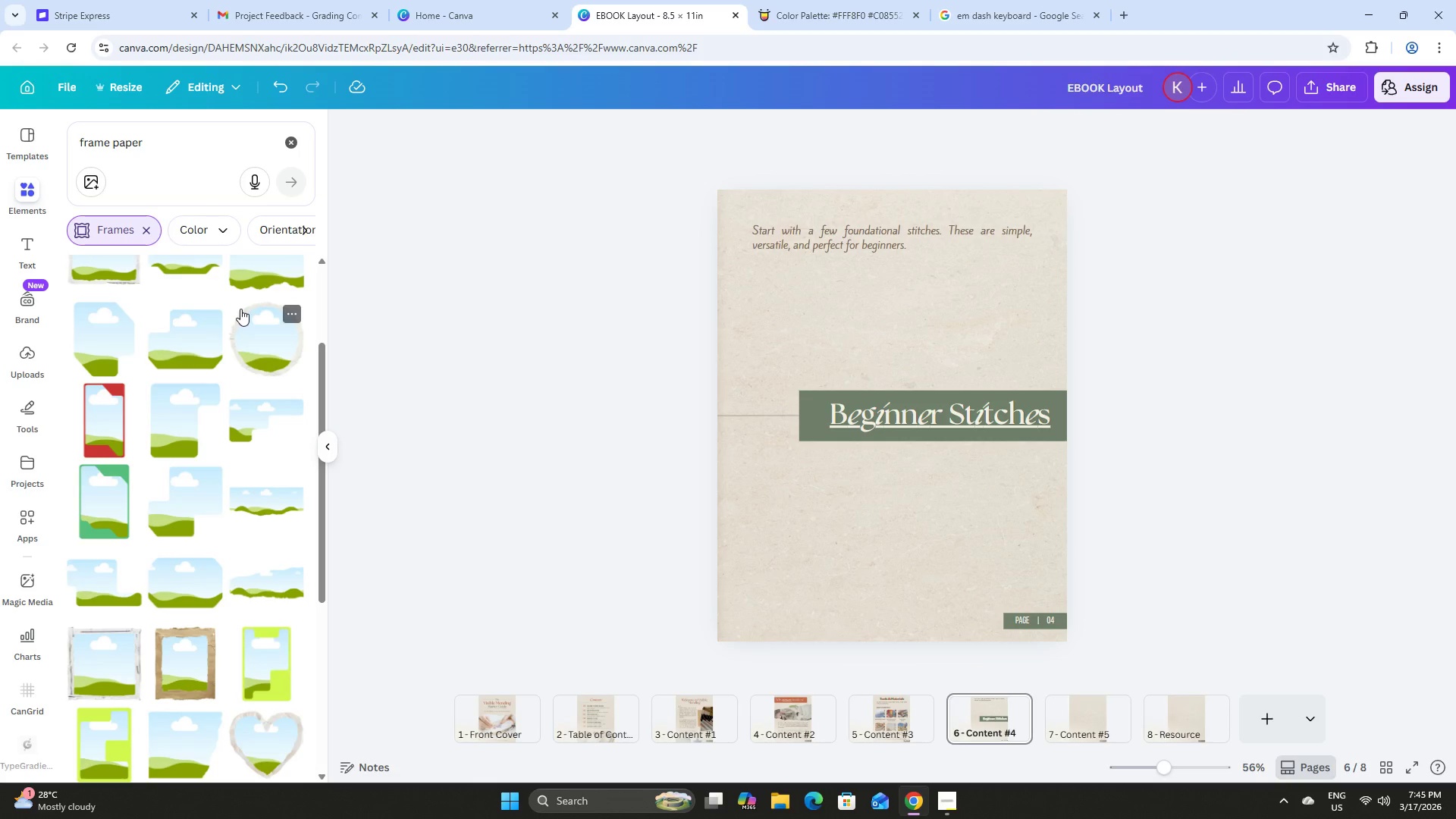 
scroll: coordinate [240, 309], scroll_direction: up, amount: 2.0
 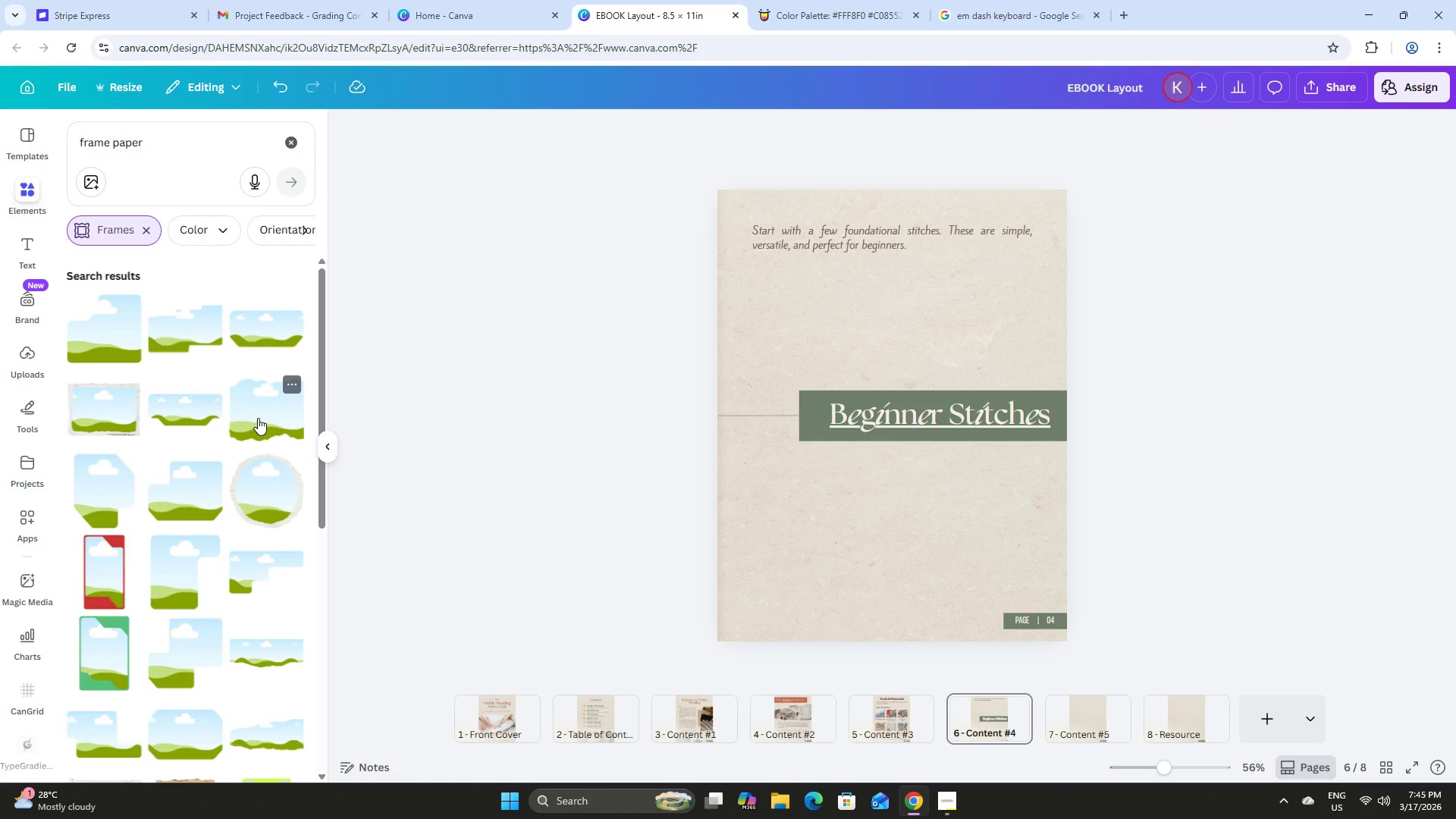 
scroll: coordinate [259, 394], scroll_direction: down, amount: 6.0
 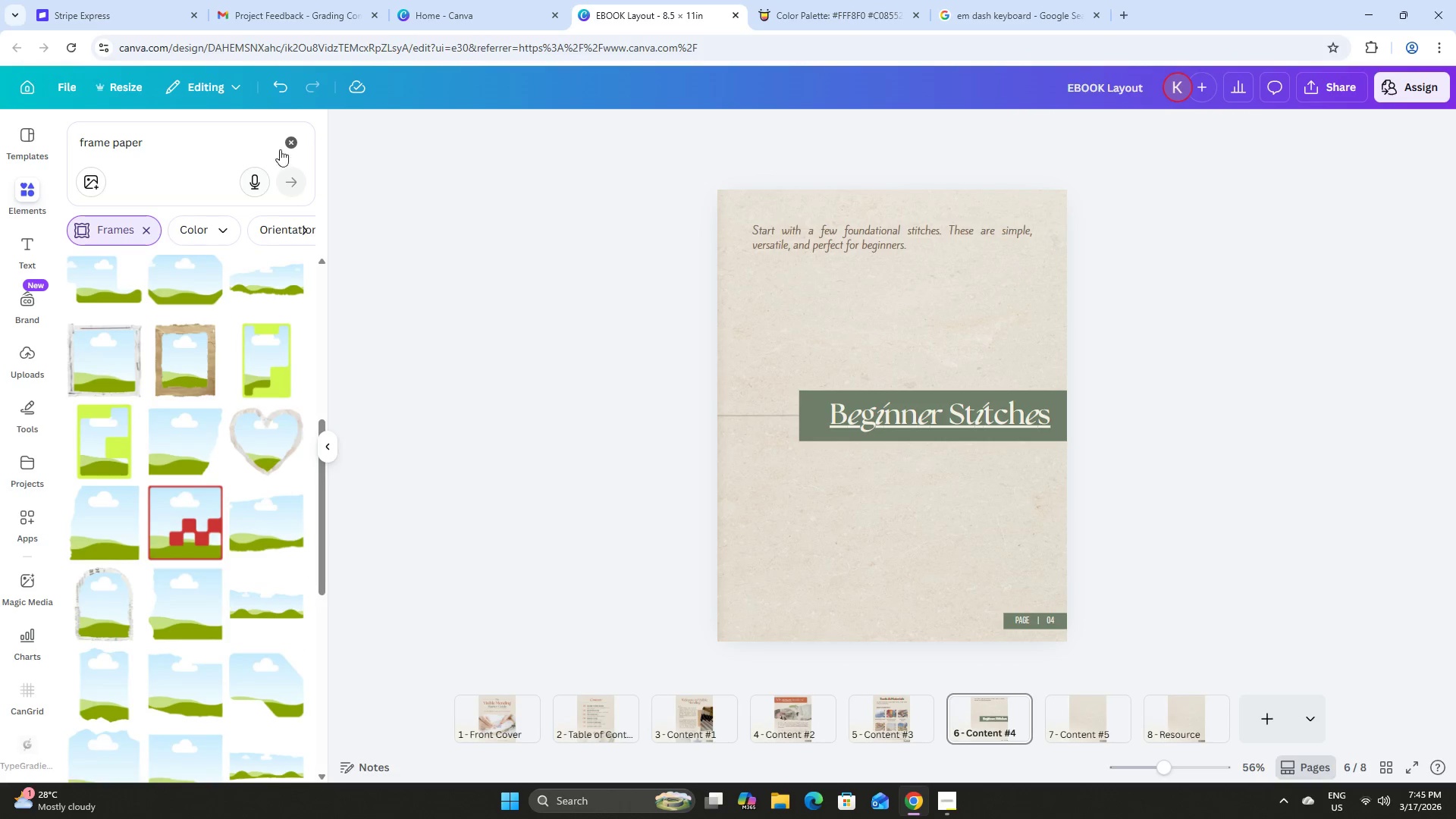 
double_click([206, 144])
 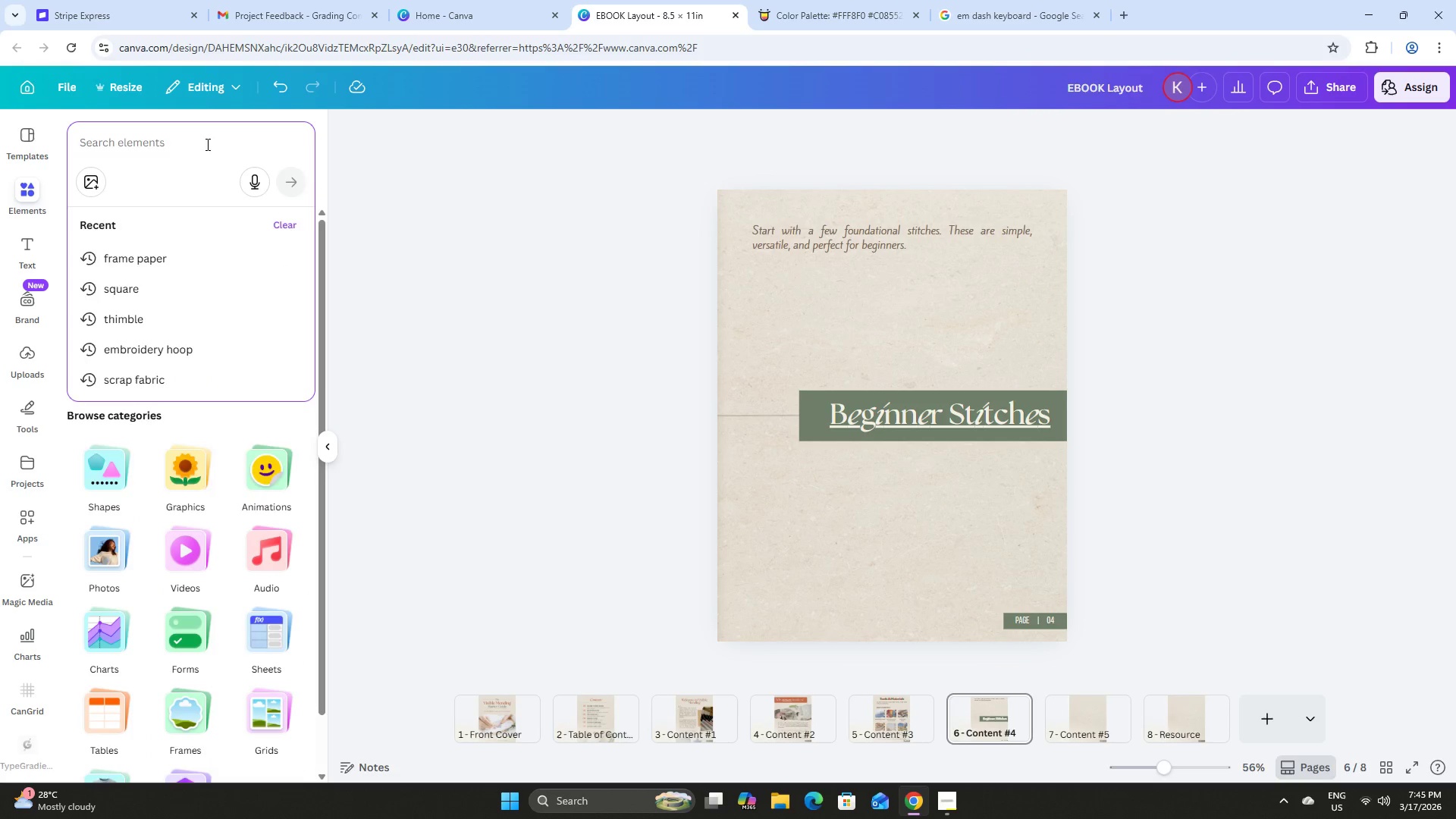 
type(paper)
key(NumpadEnter)
 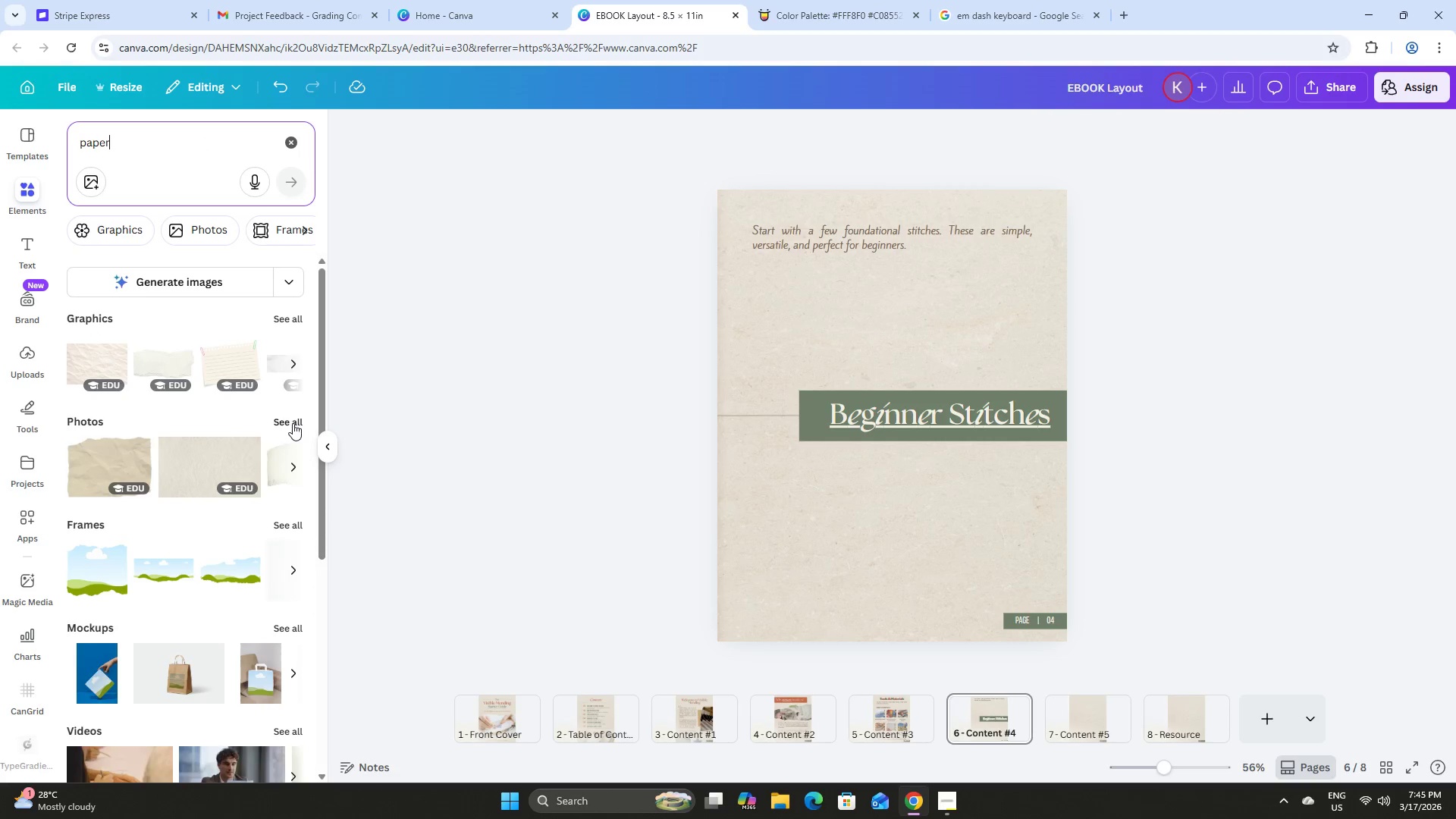 
left_click([297, 417])
 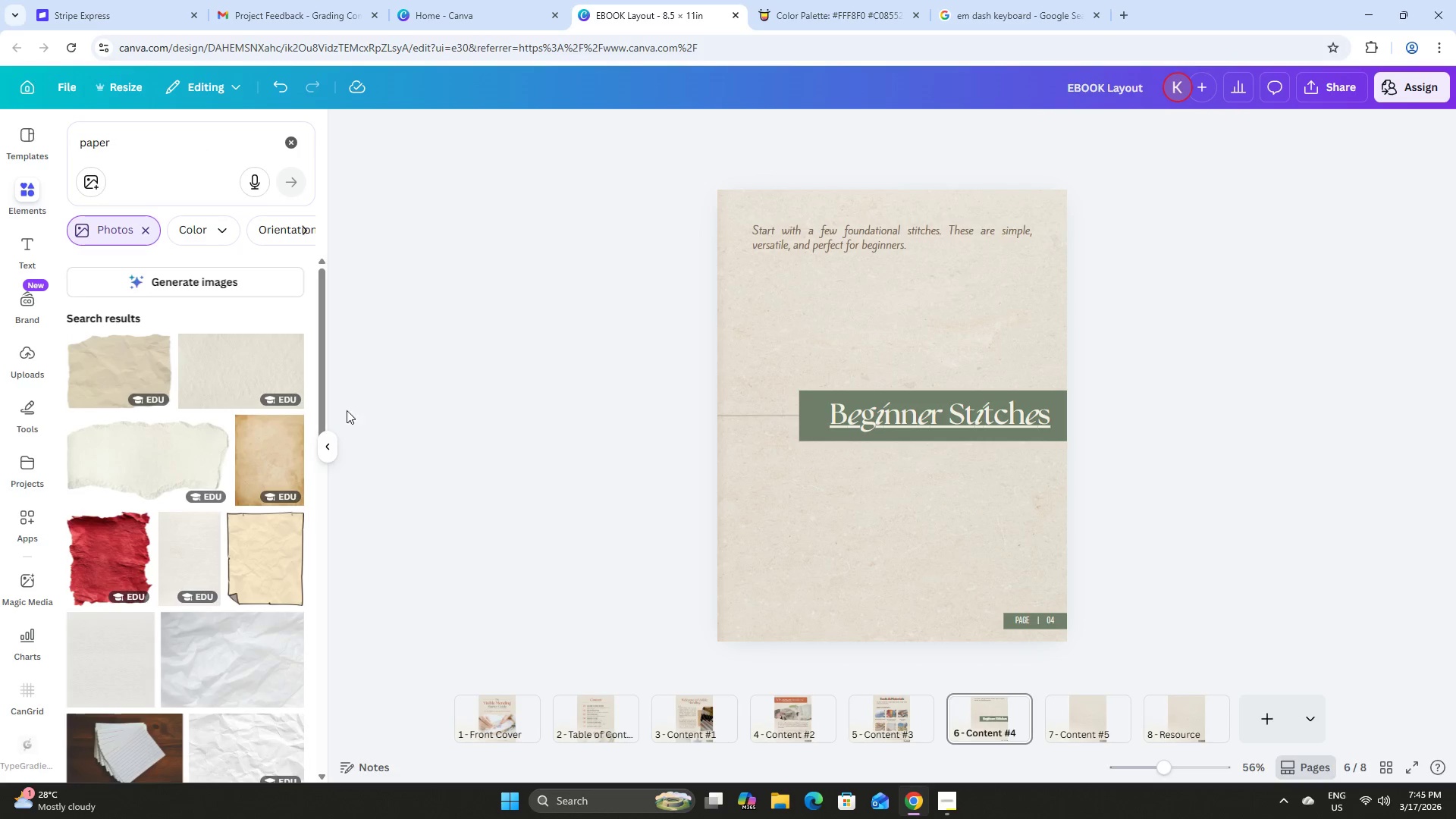 
left_click([125, 364])
 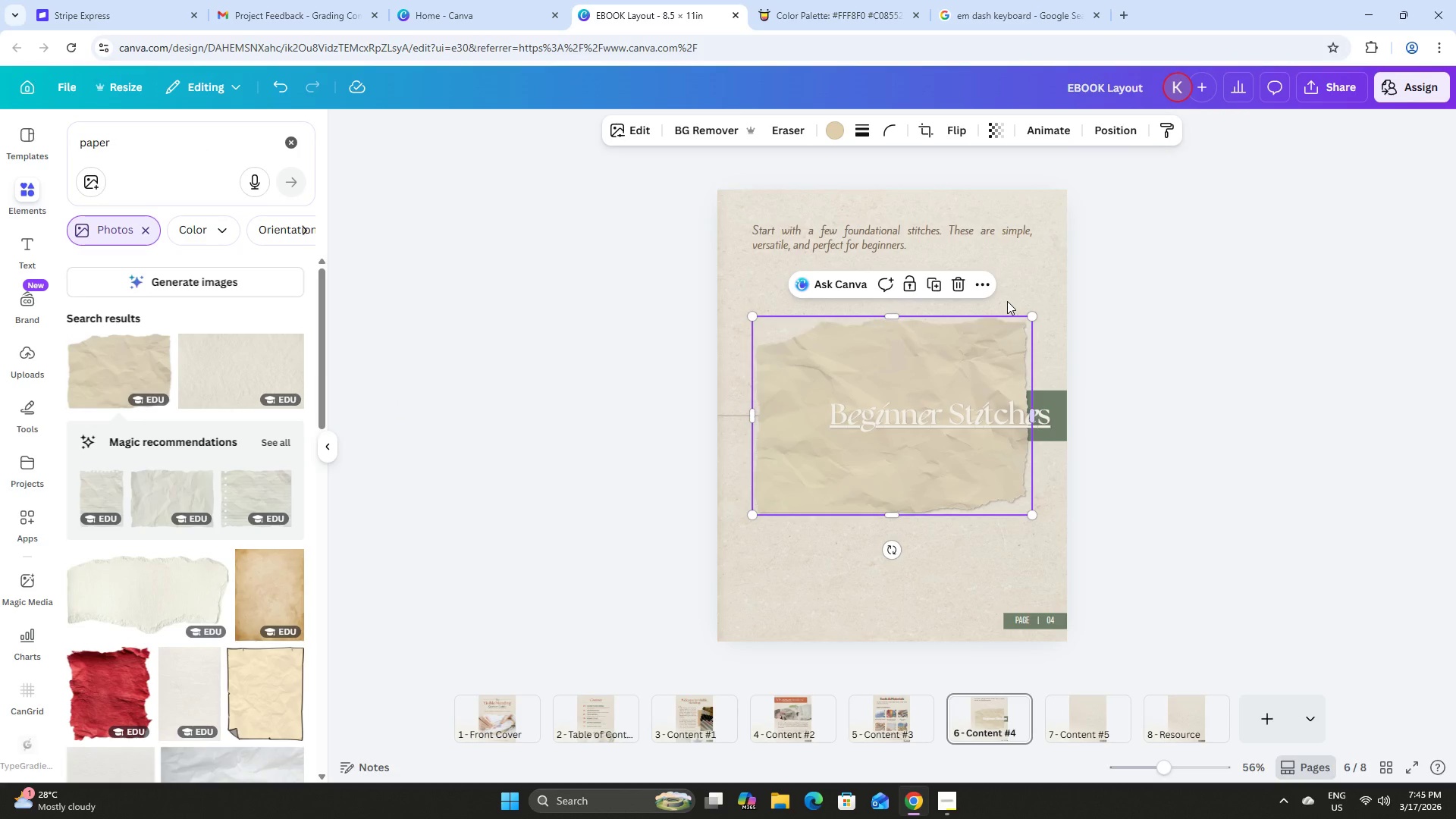 
left_click([960, 283])
 